 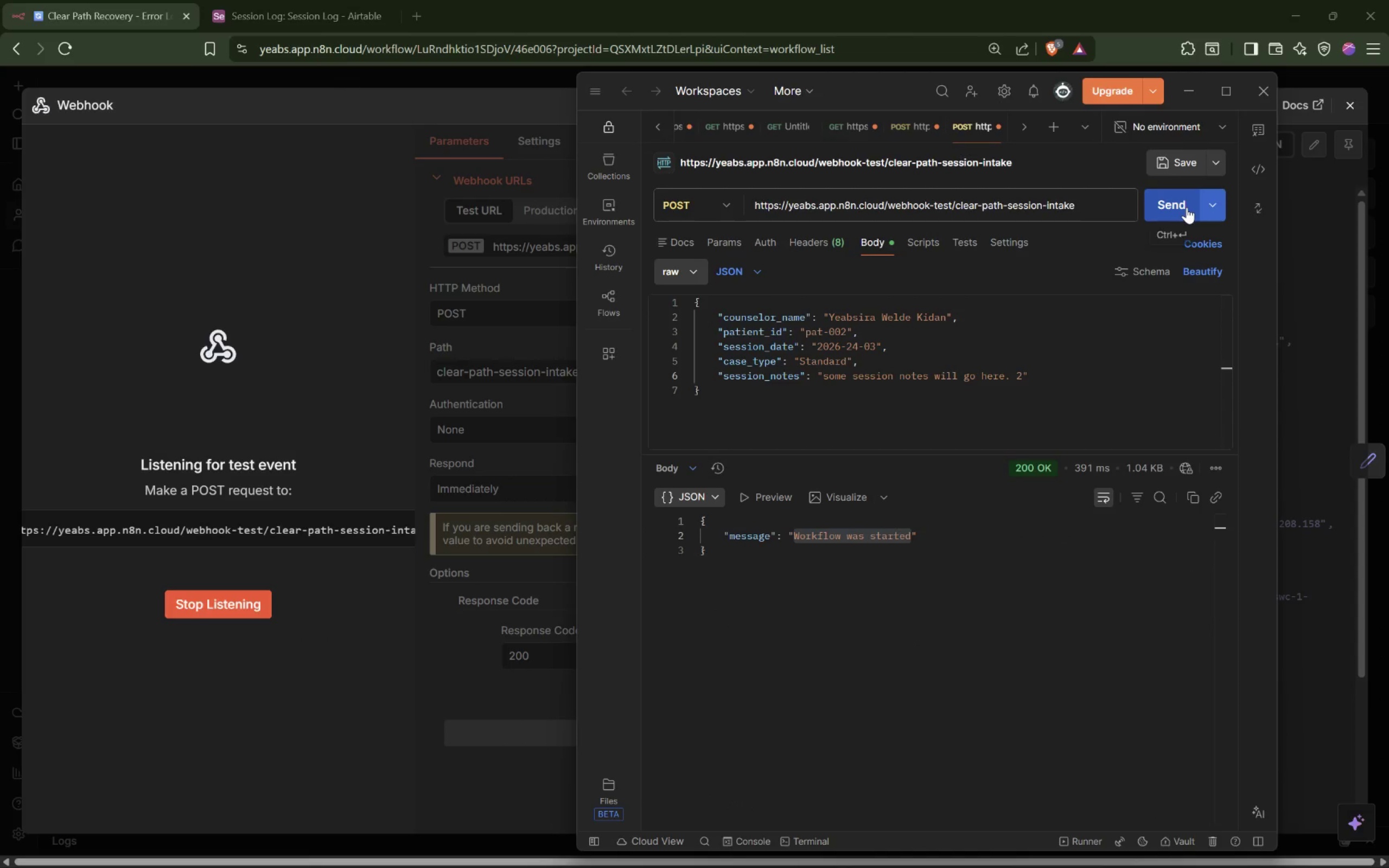 
left_click([412, 75])
 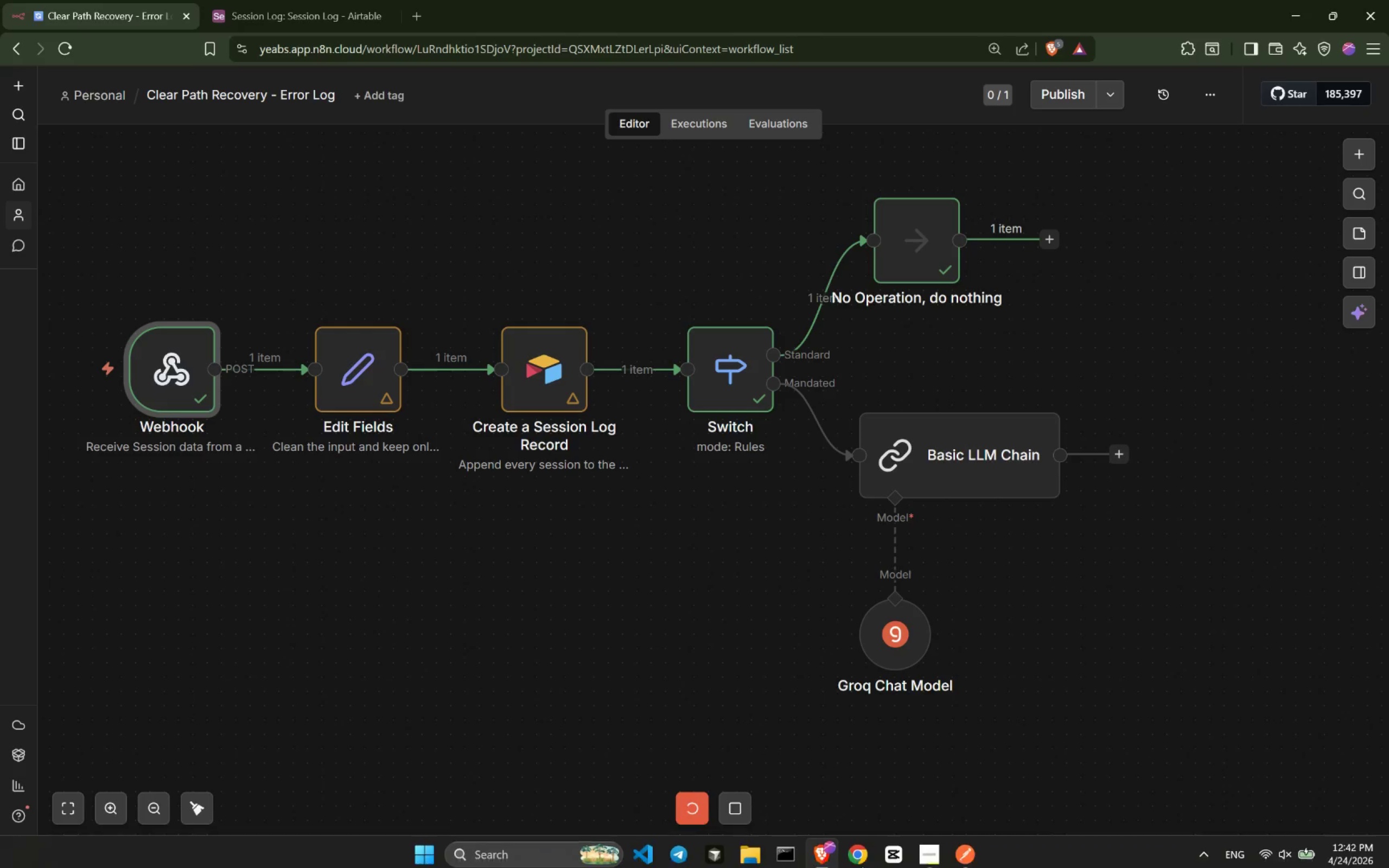 
left_click([966, 855])
 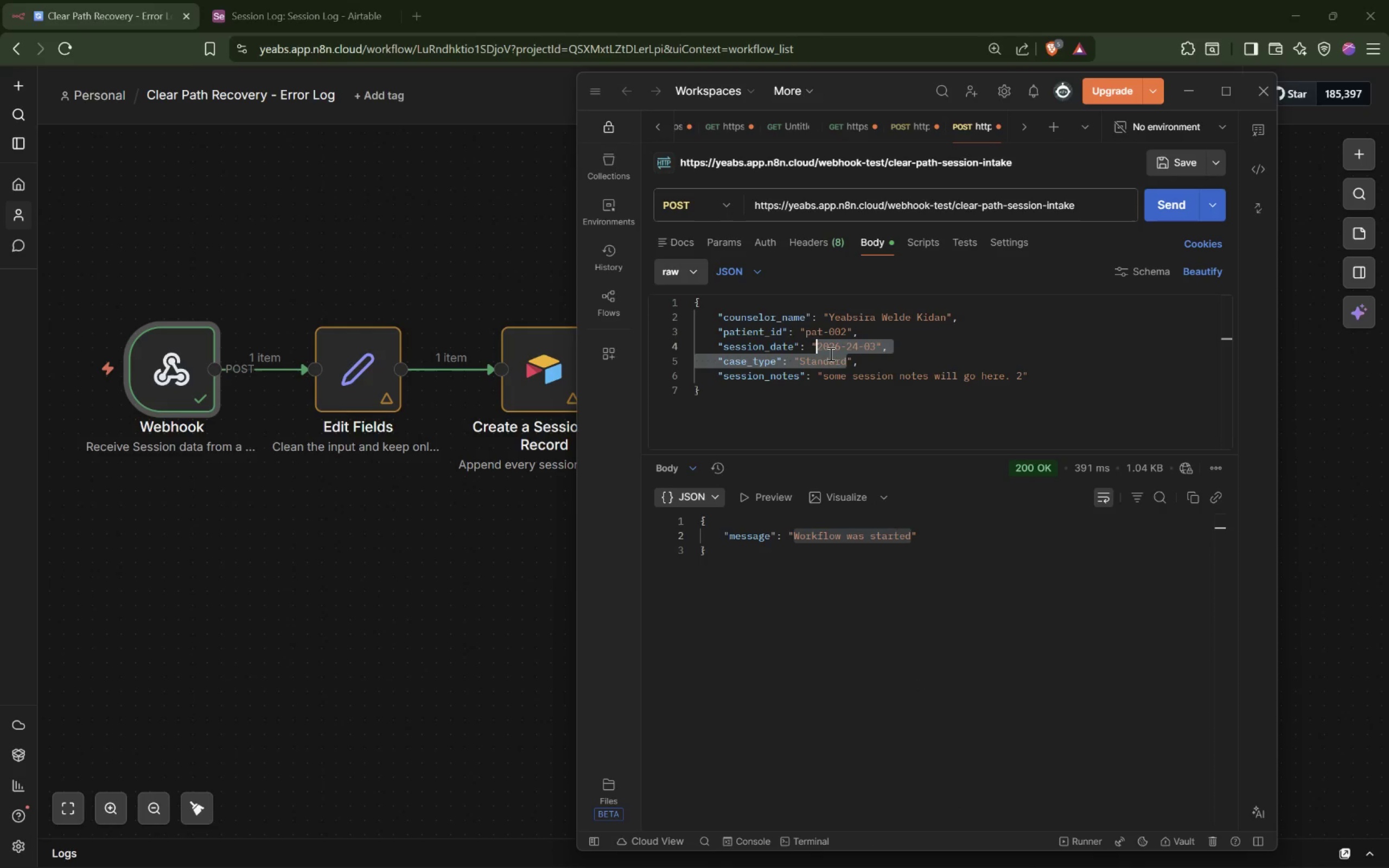 
double_click([824, 361])
 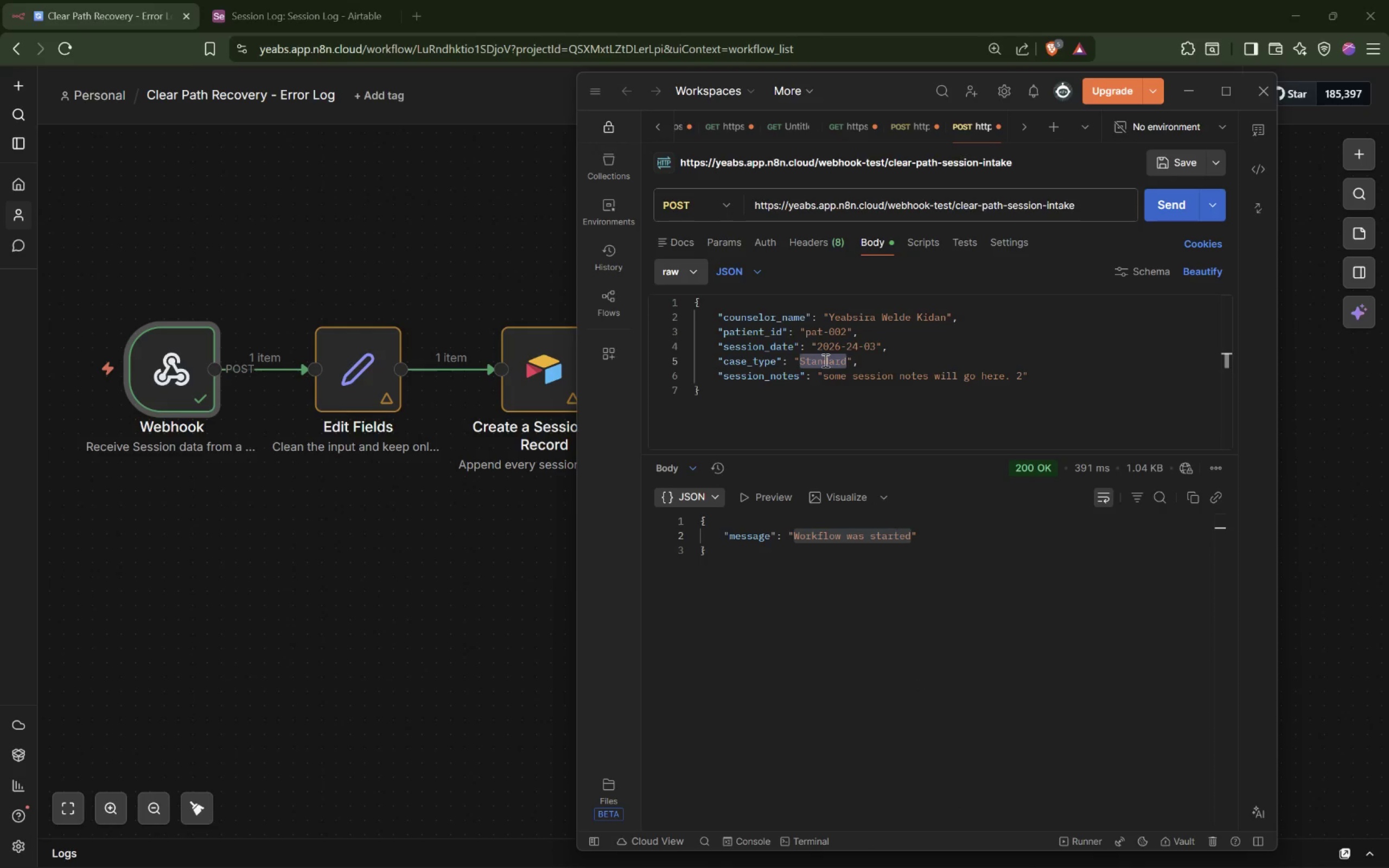 
type(Mandated)
 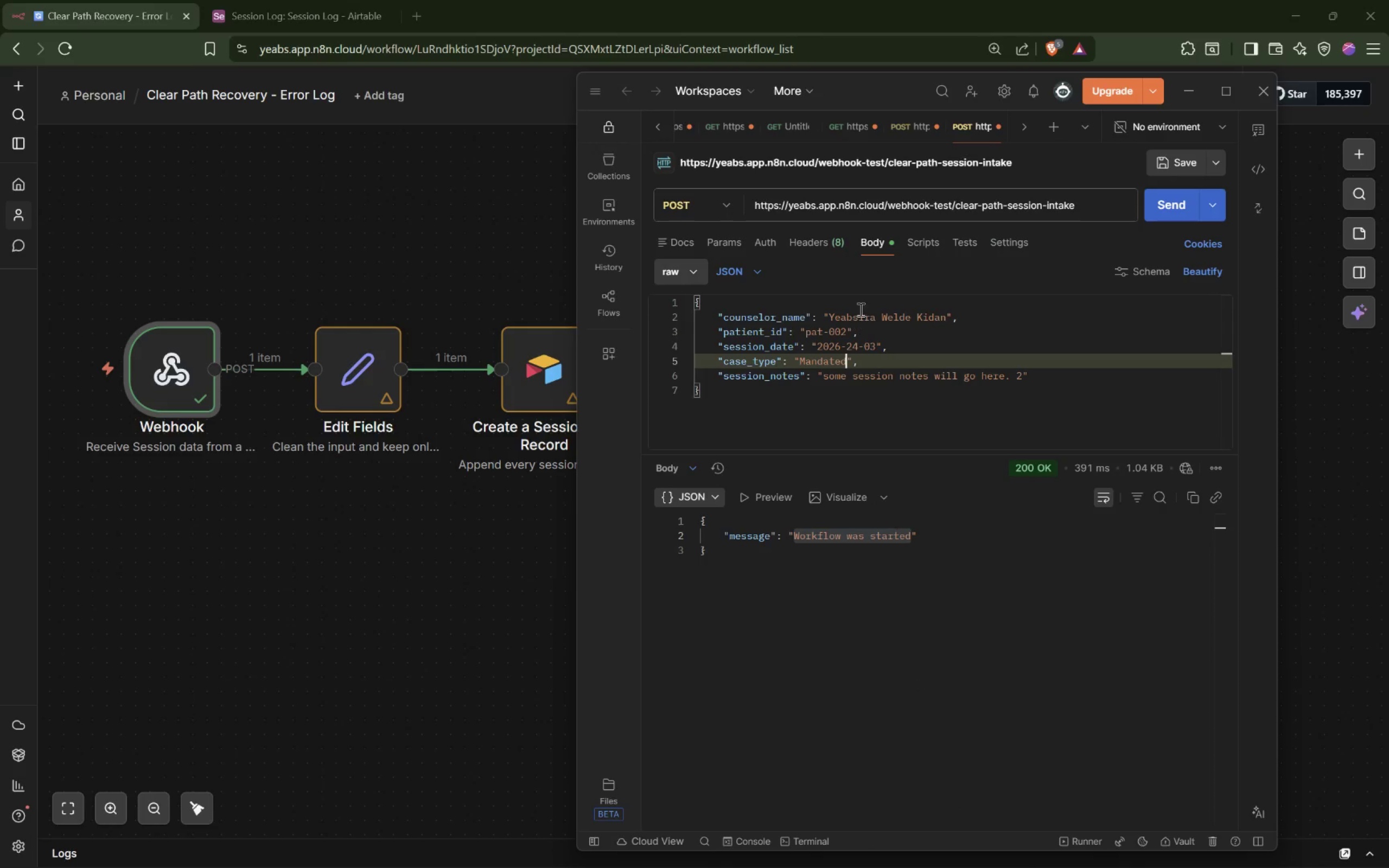 
left_click([857, 314])
 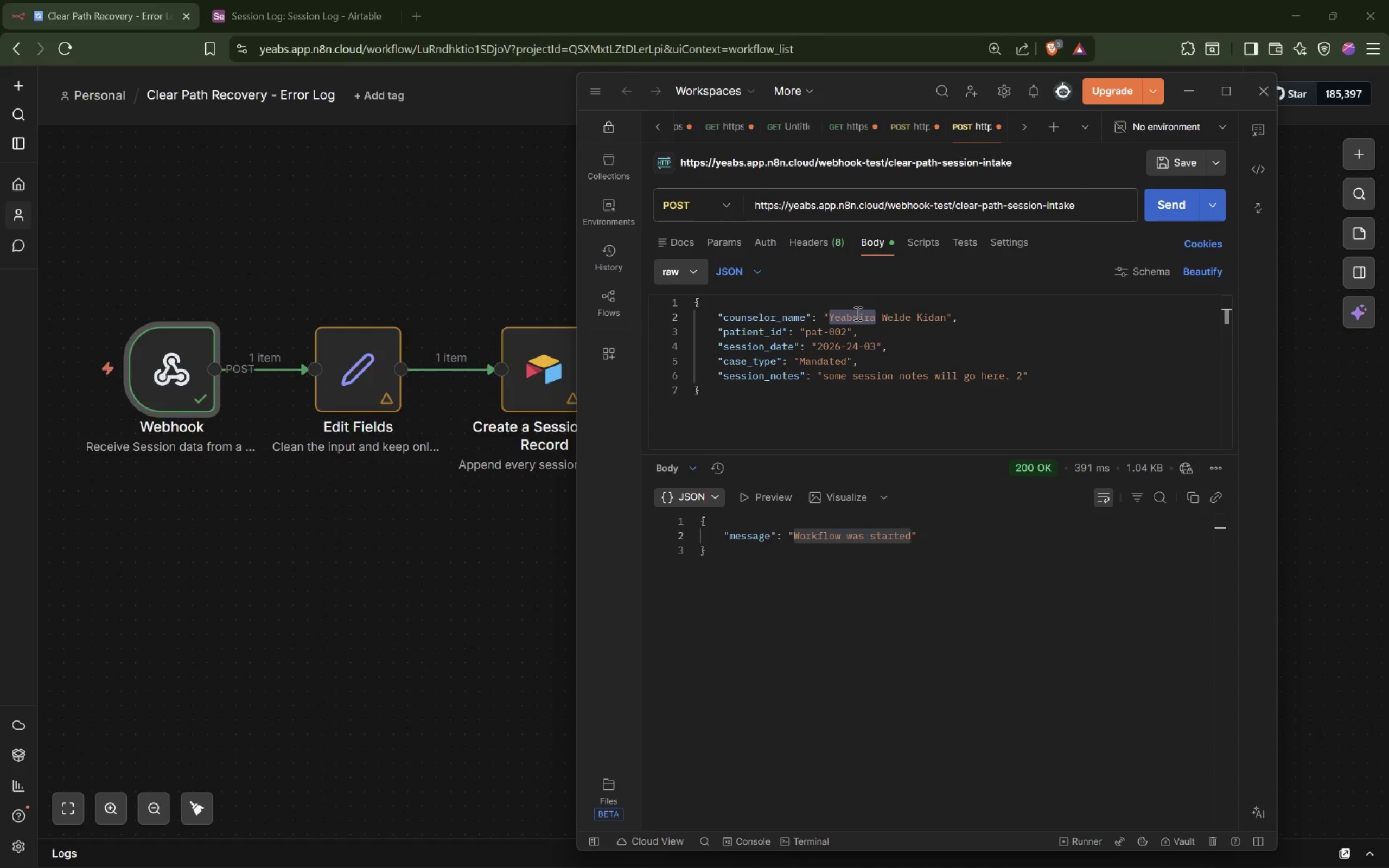 
type(Yonas)
 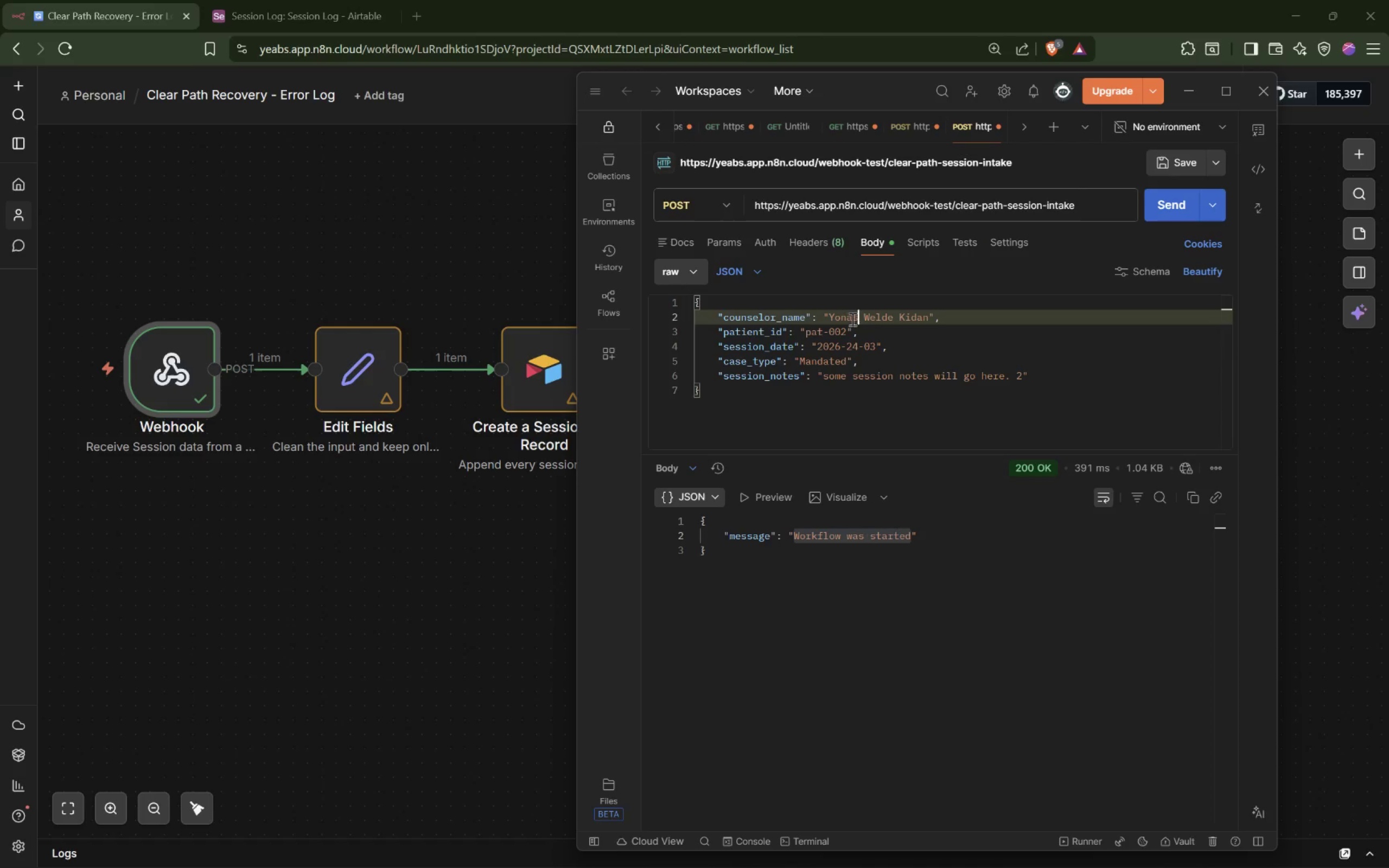 
left_click([846, 328])
 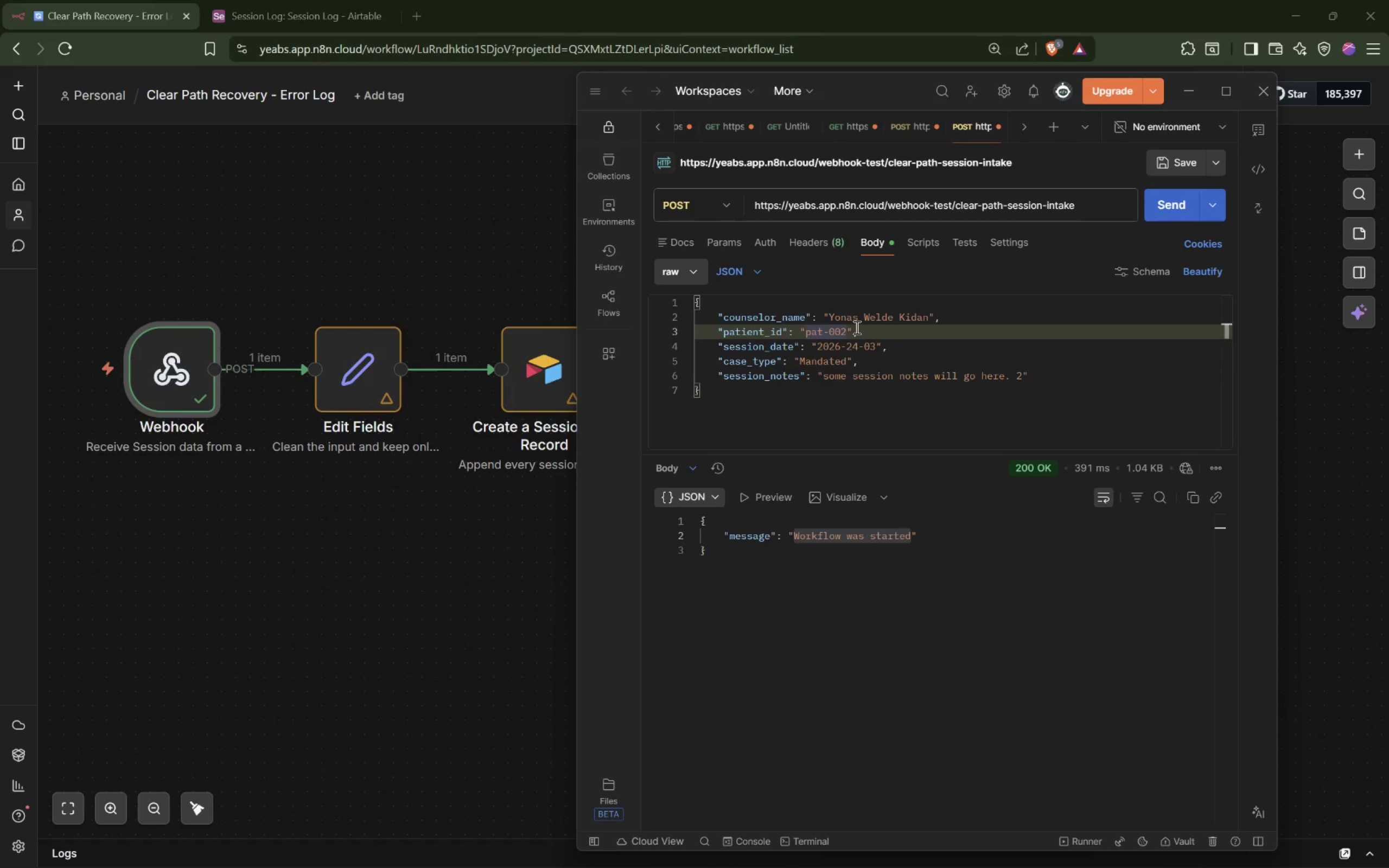 
key(Backspace)
 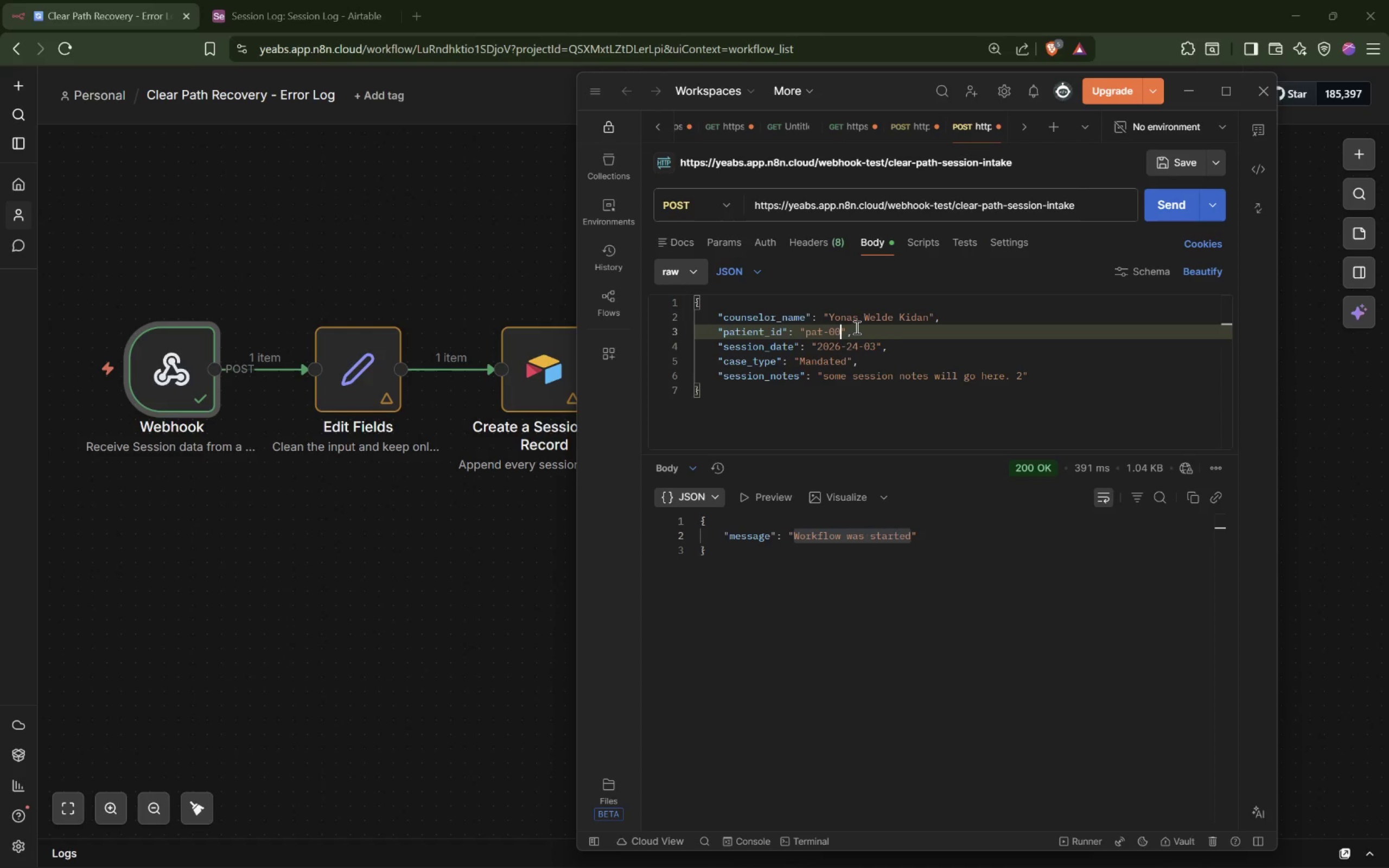 
key(3)
 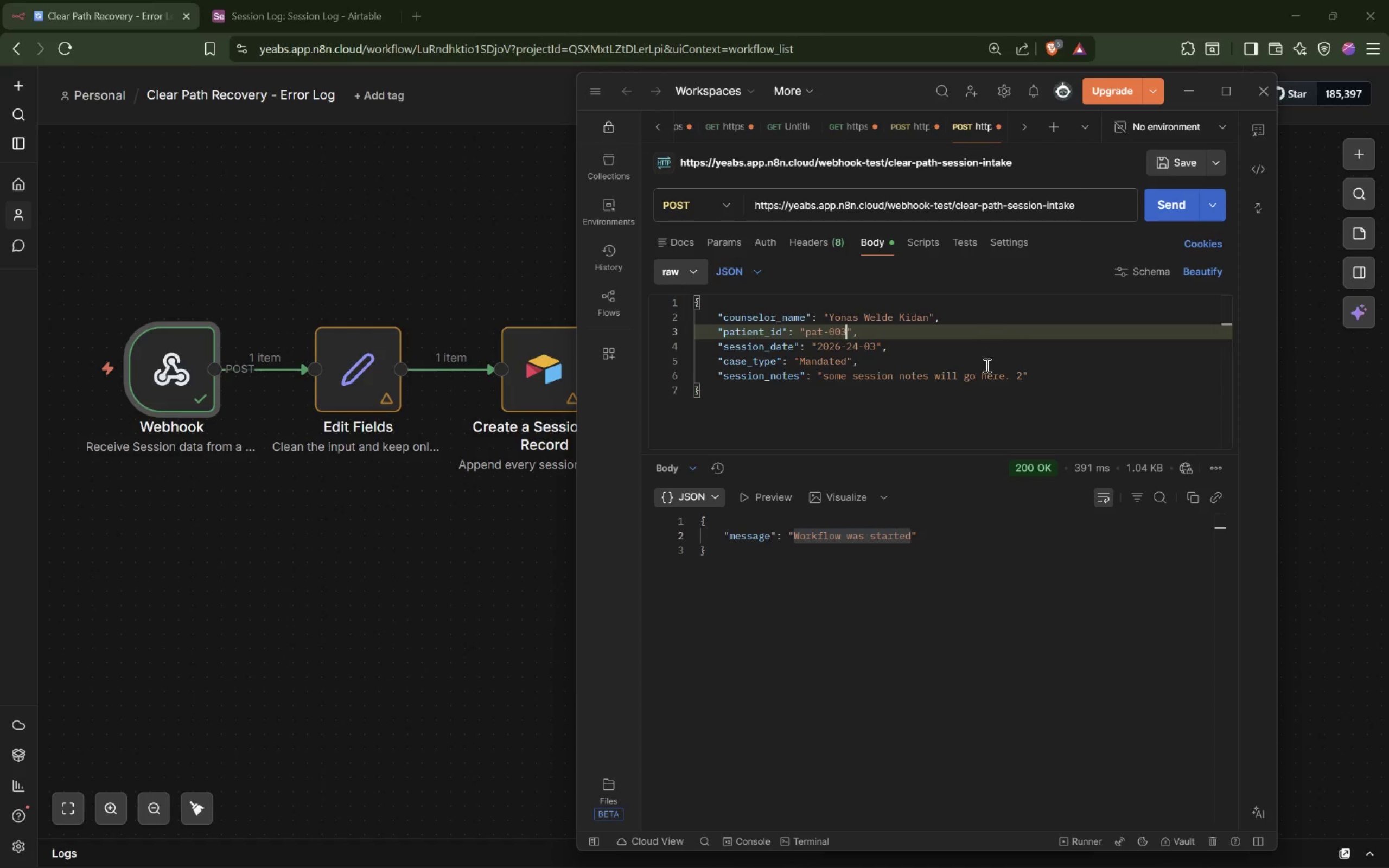 
left_click_drag(start_coordinate=[1020, 375], to_coordinate=[1022, 376])
 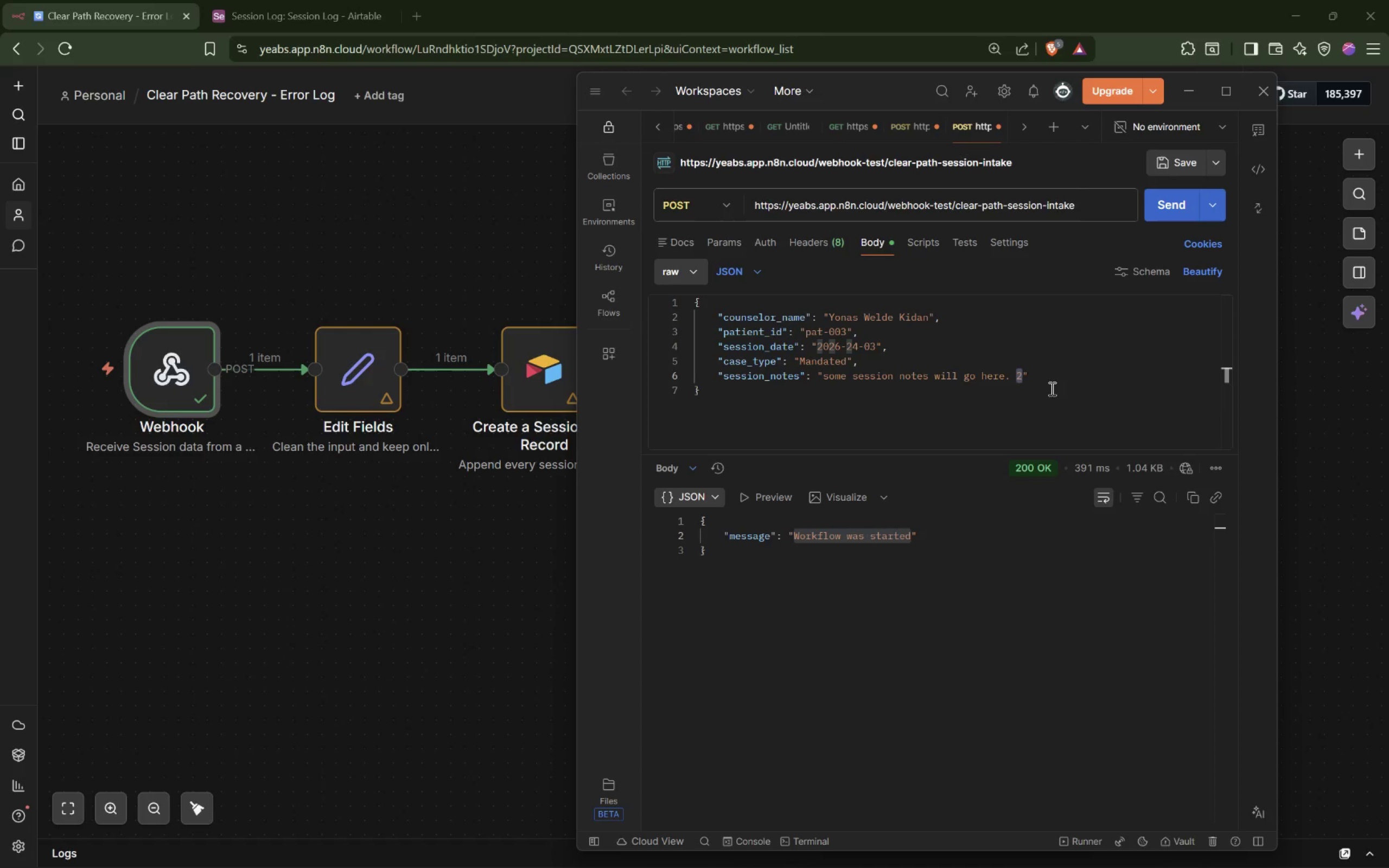 
key(3)
 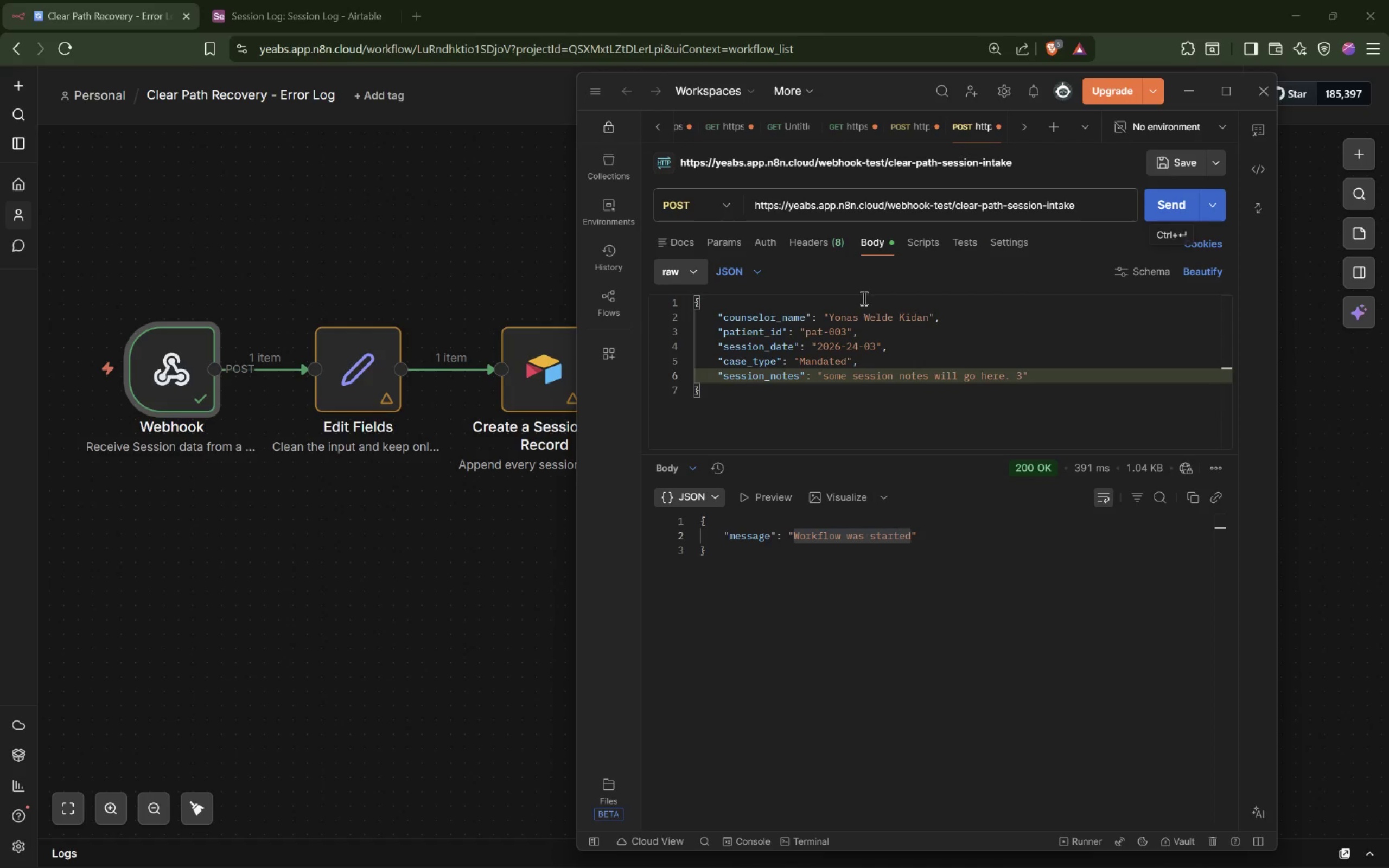 
left_click([876, 349])
 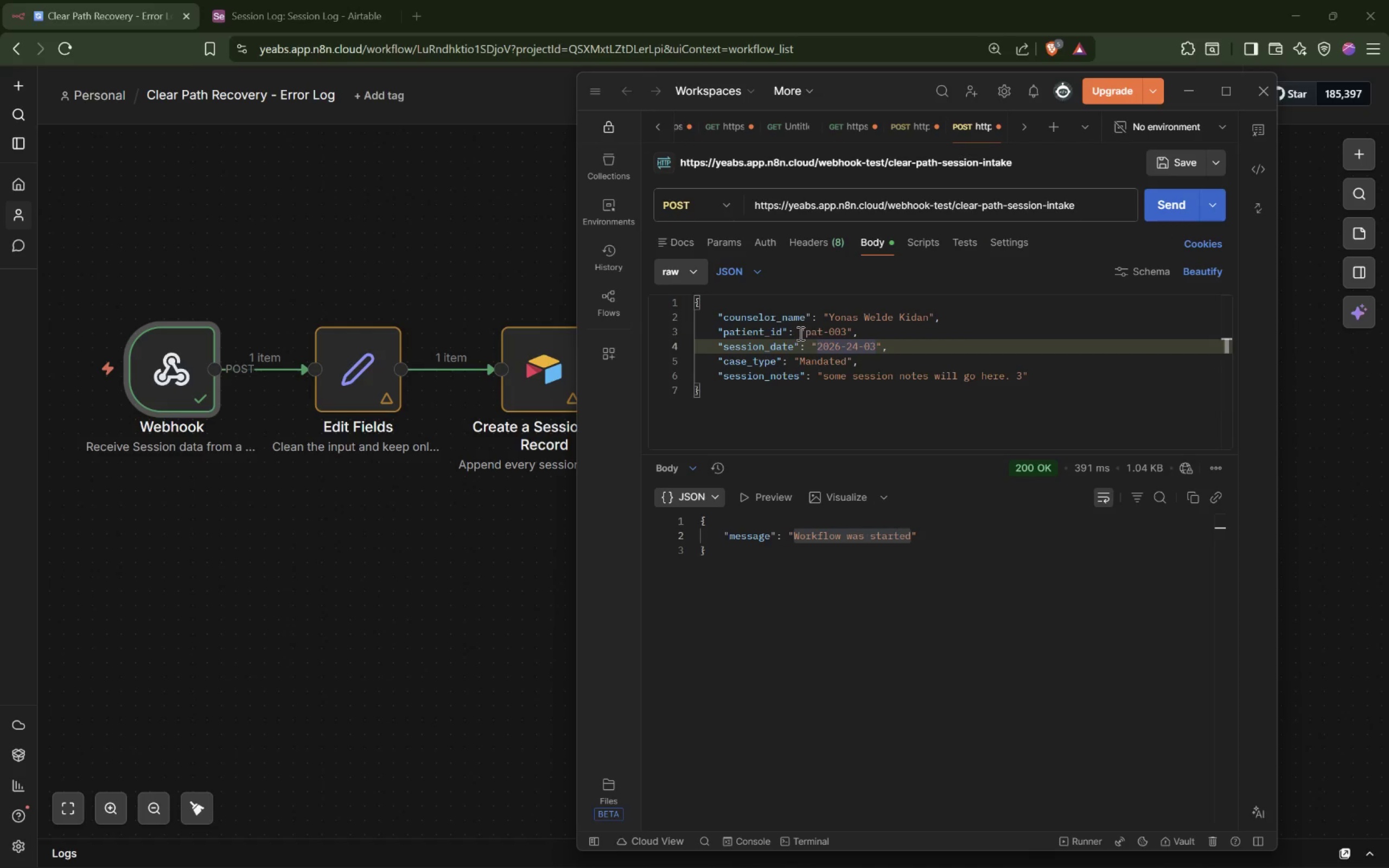 
key(Backspace)
 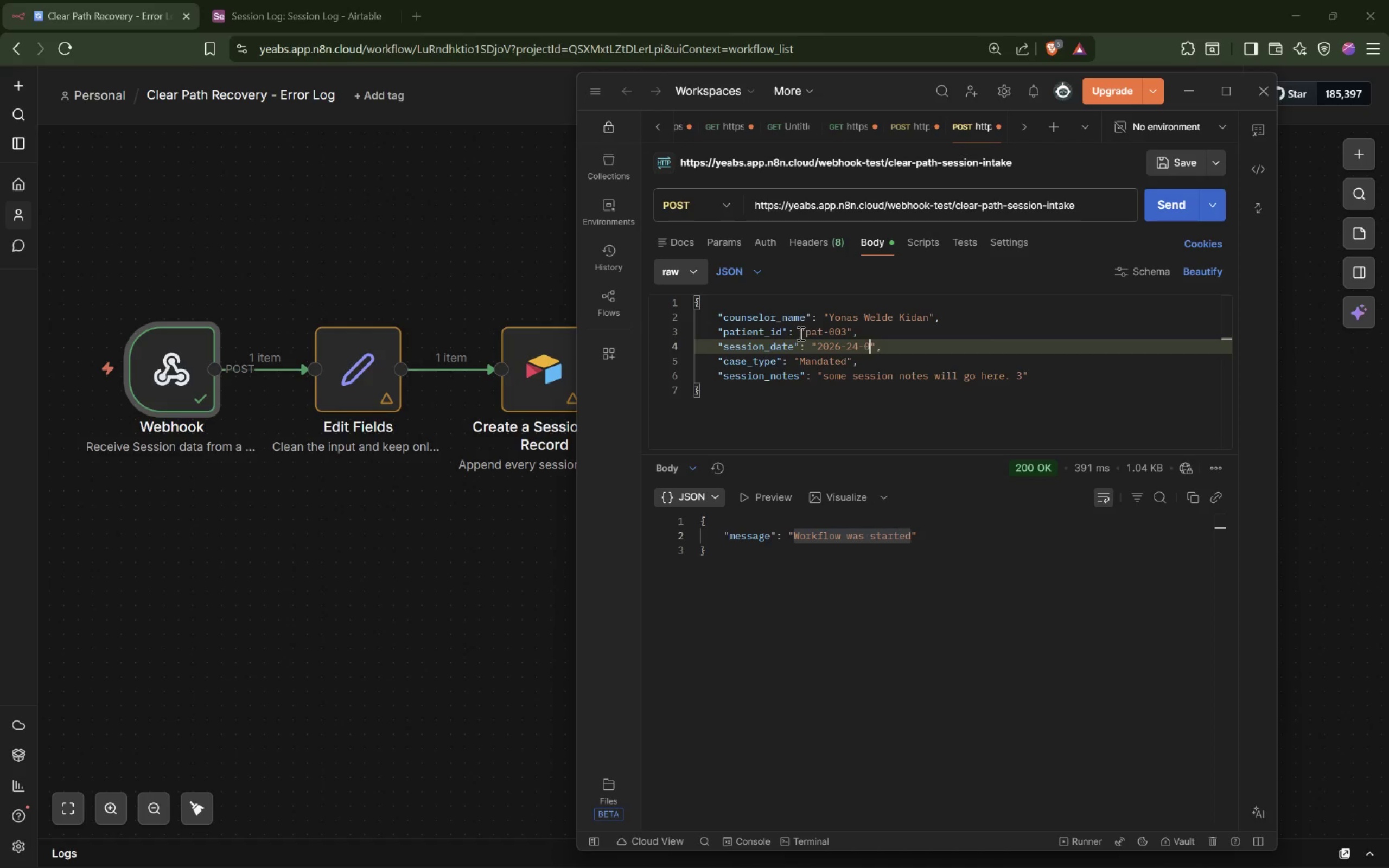 
hold_key(key=2, duration=0.36)
 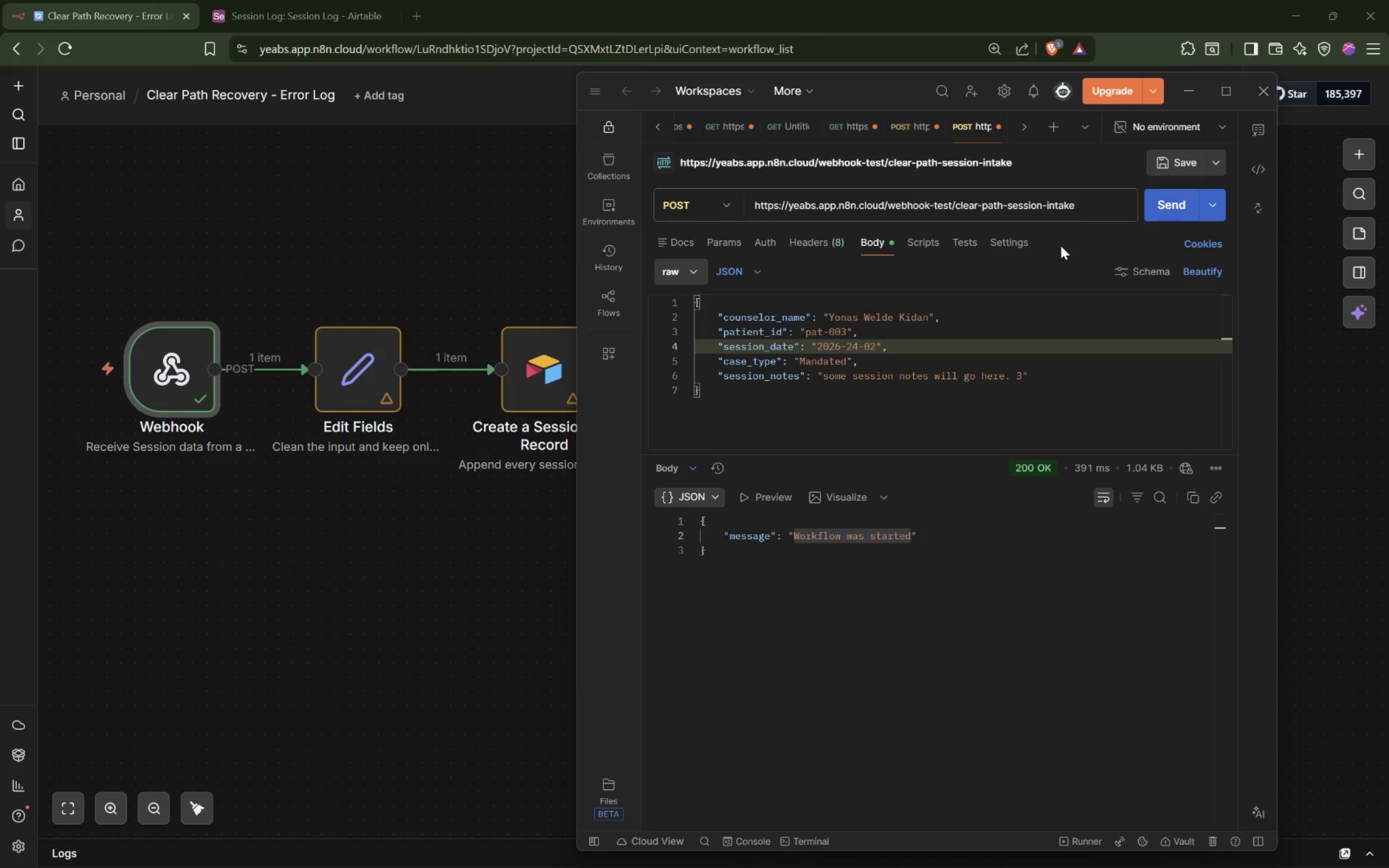 
left_click([1159, 205])
 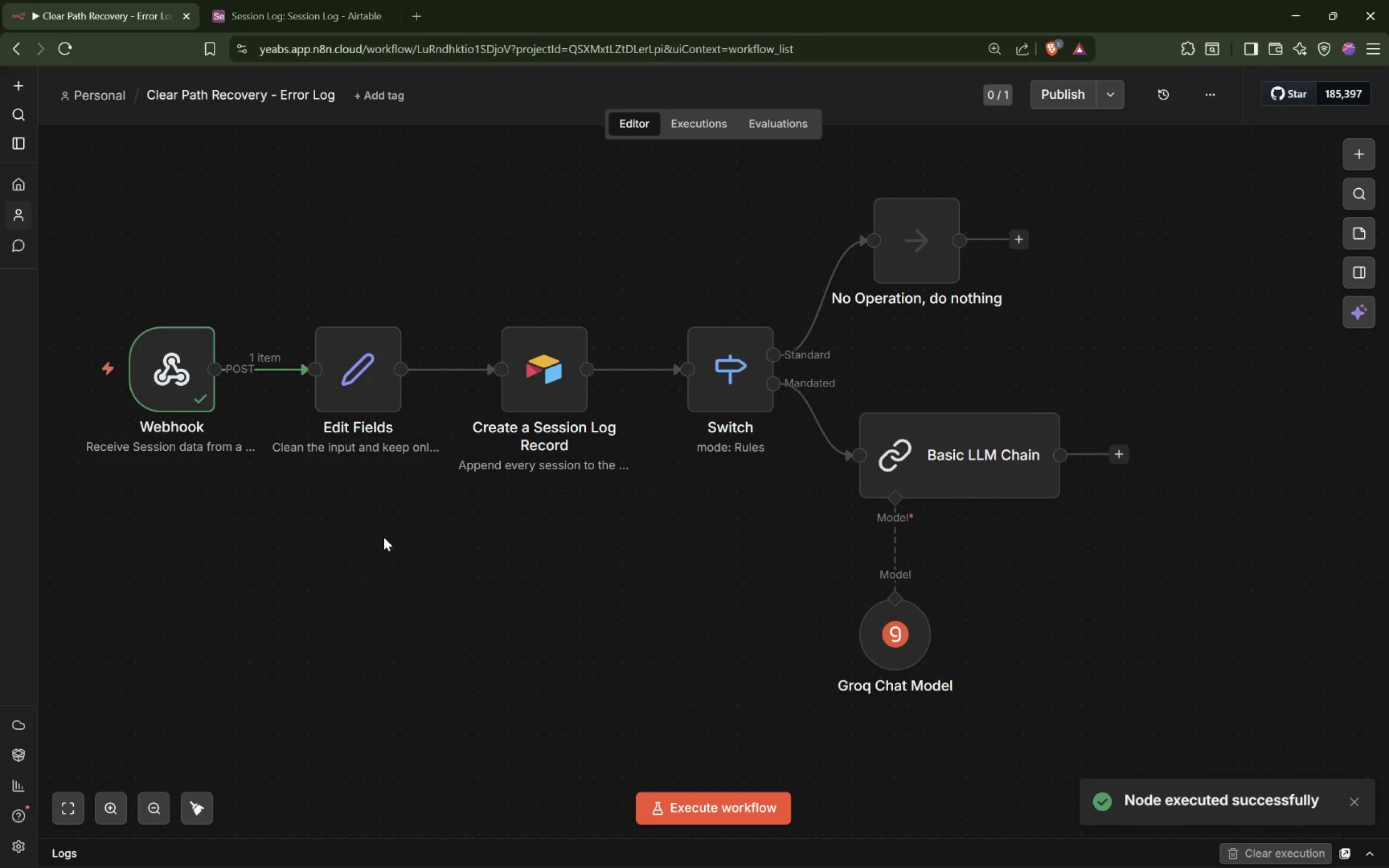 
left_click([305, 304])
 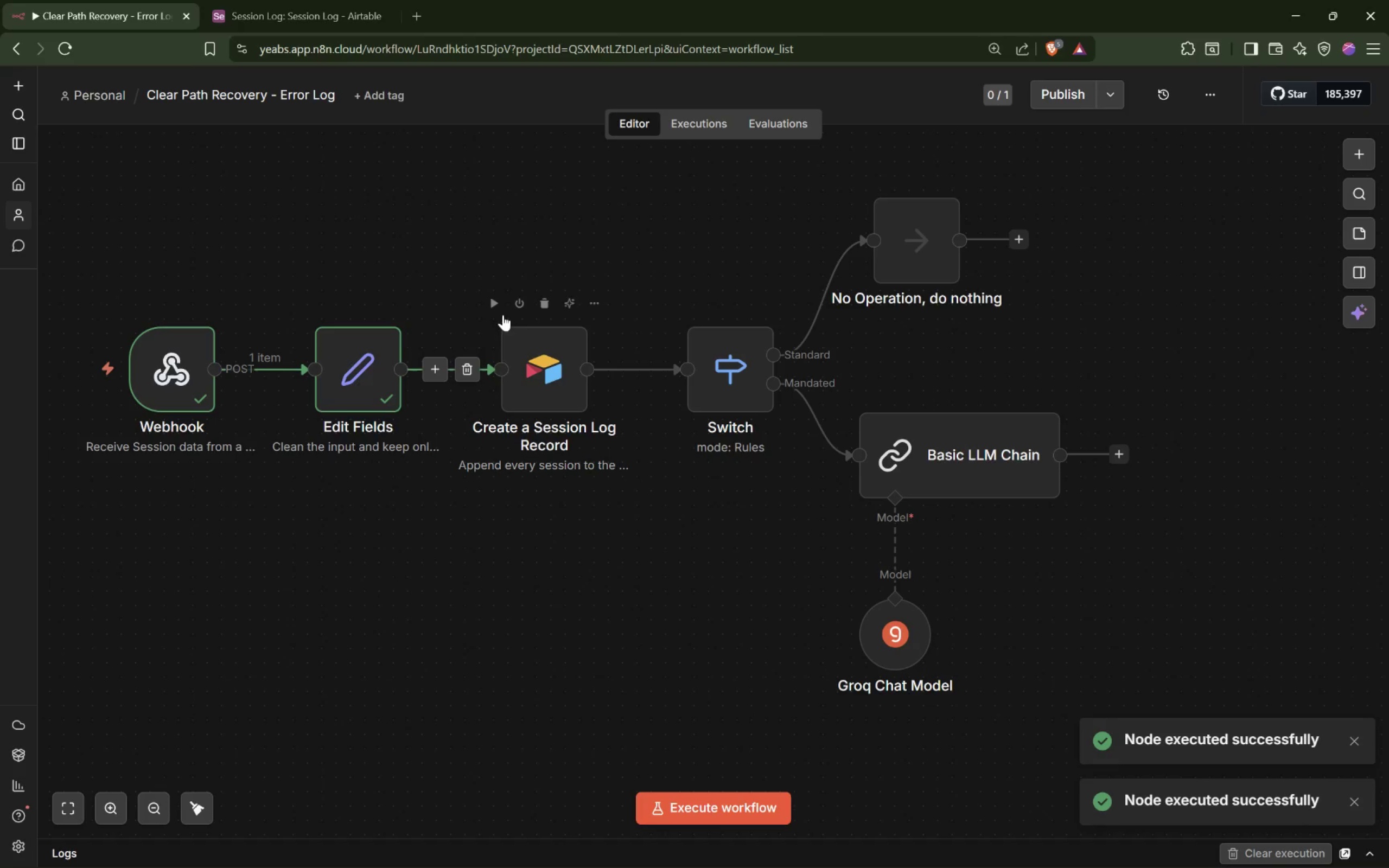 
left_click([495, 301])
 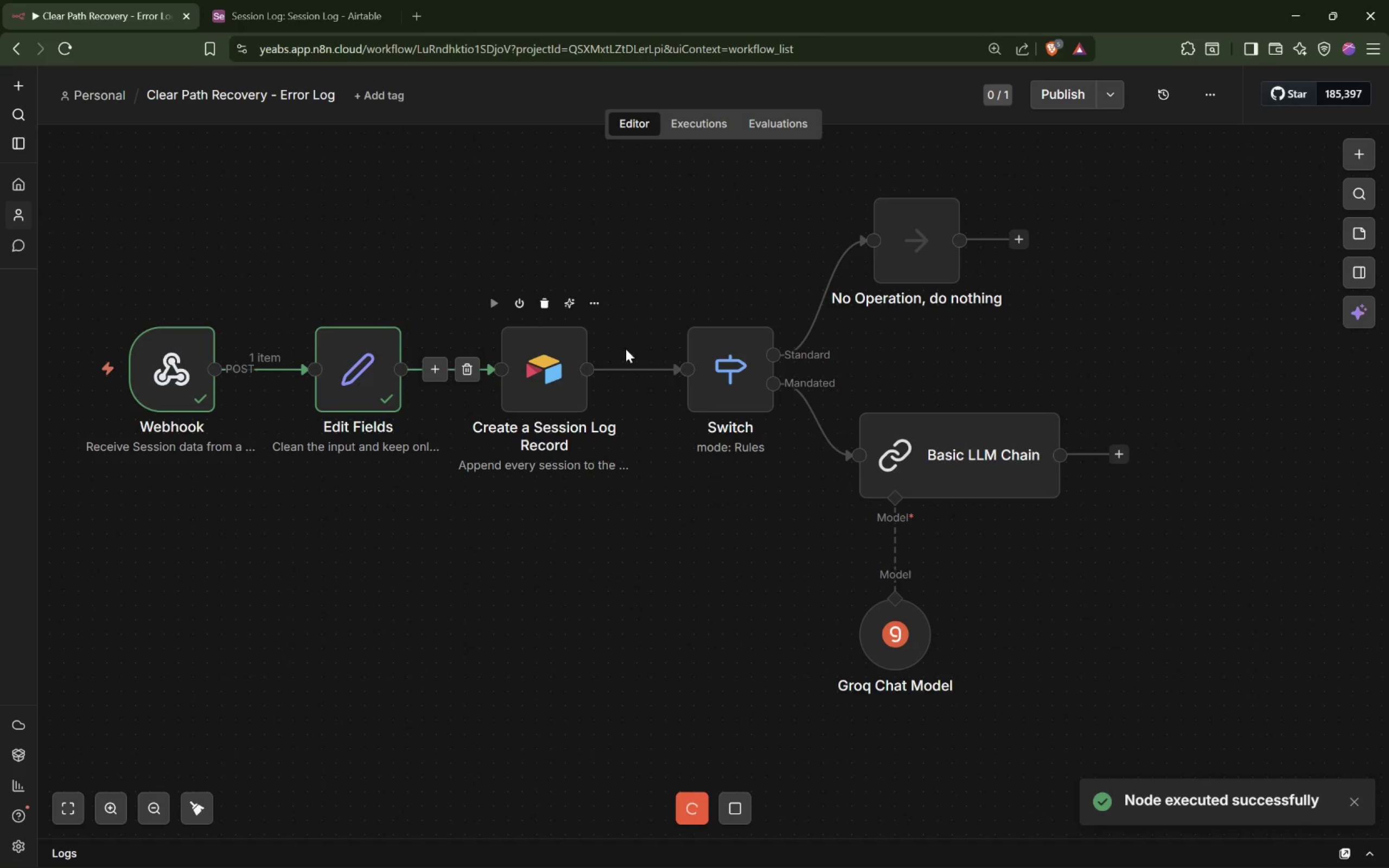 
mouse_move([712, 386])
 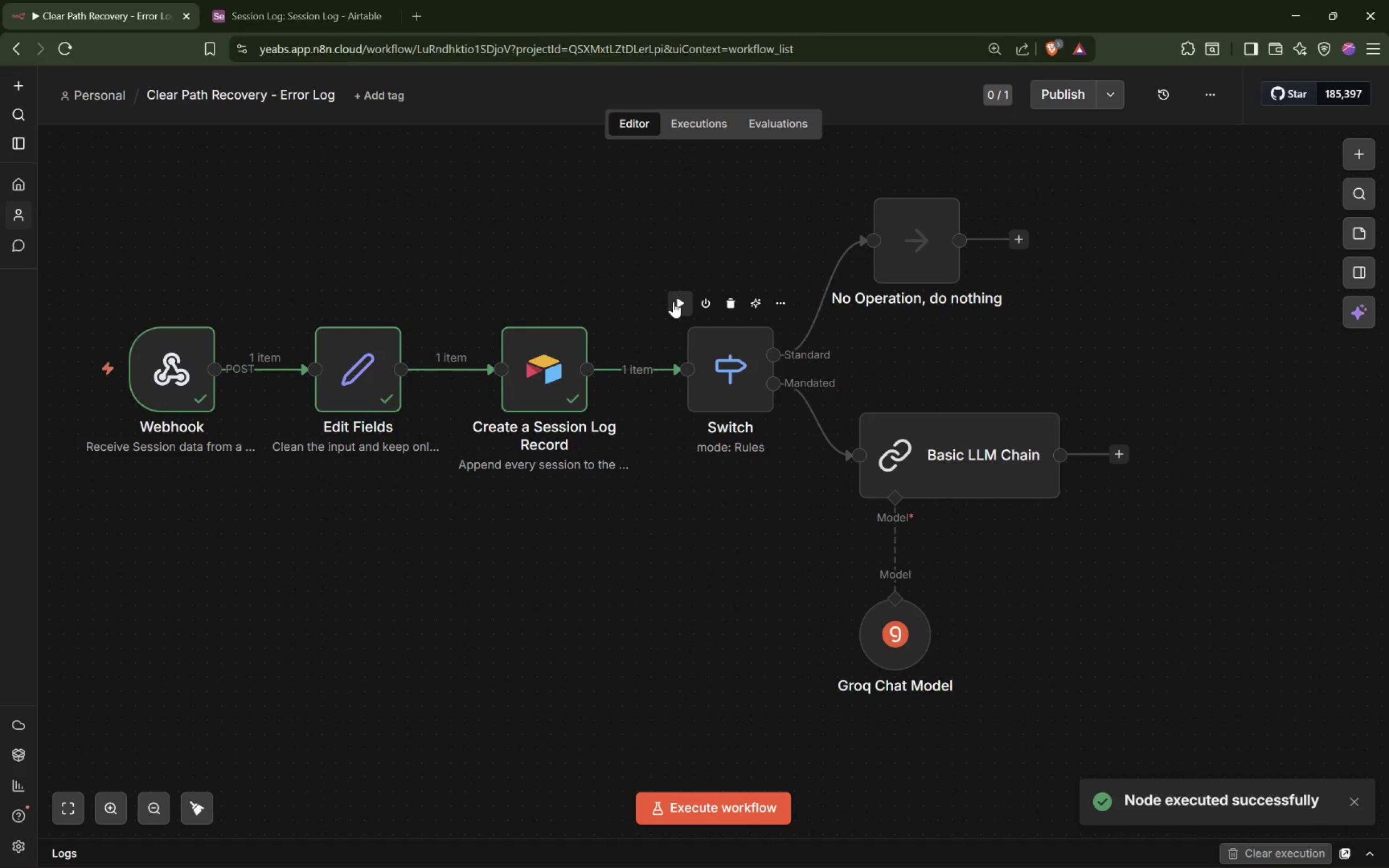 
left_click([673, 301])
 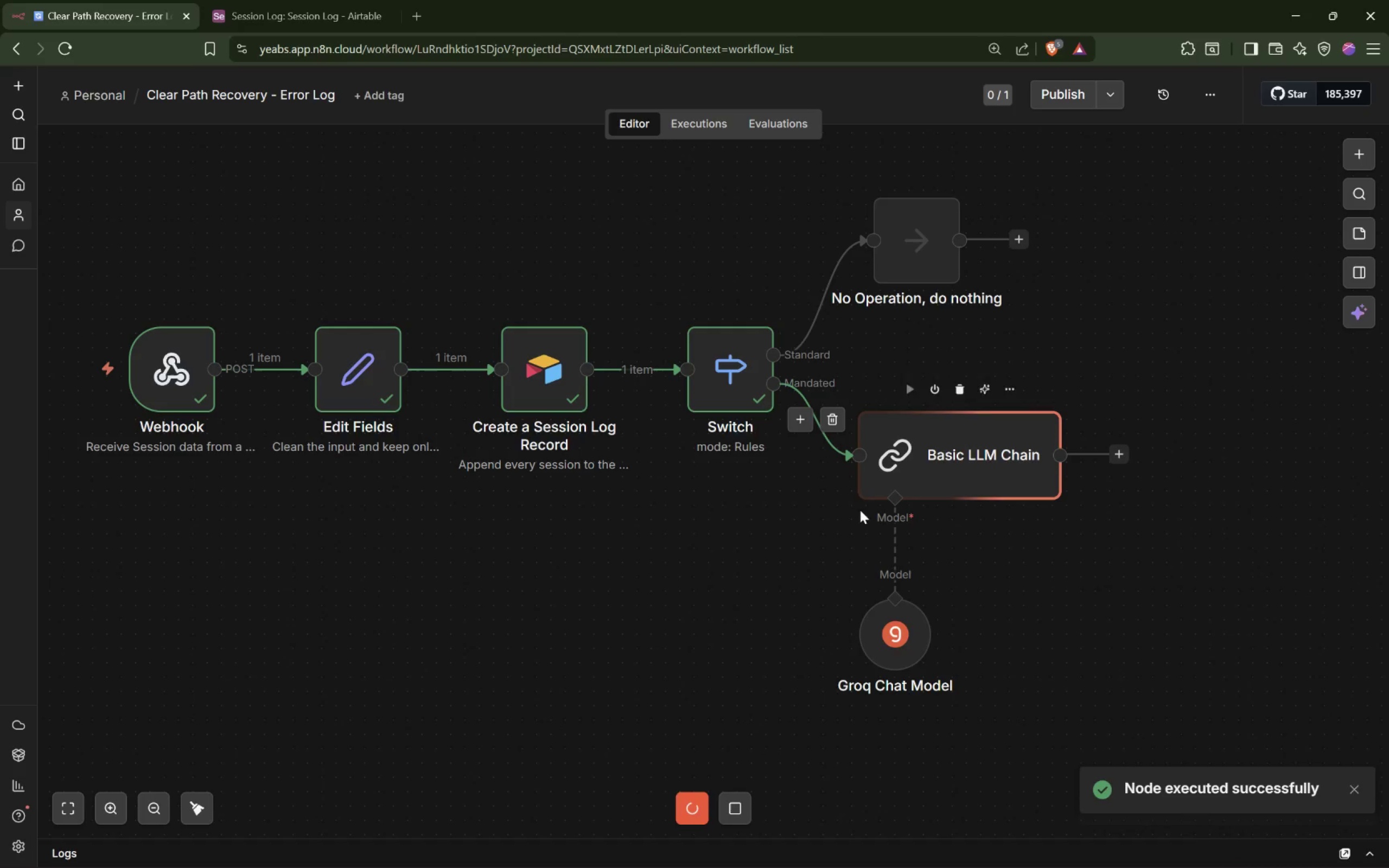 
hold_key(key=ShiftLeft, duration=0.64)
scroll: coordinate [858, 510], scroll_direction: down, amount: 5.0
 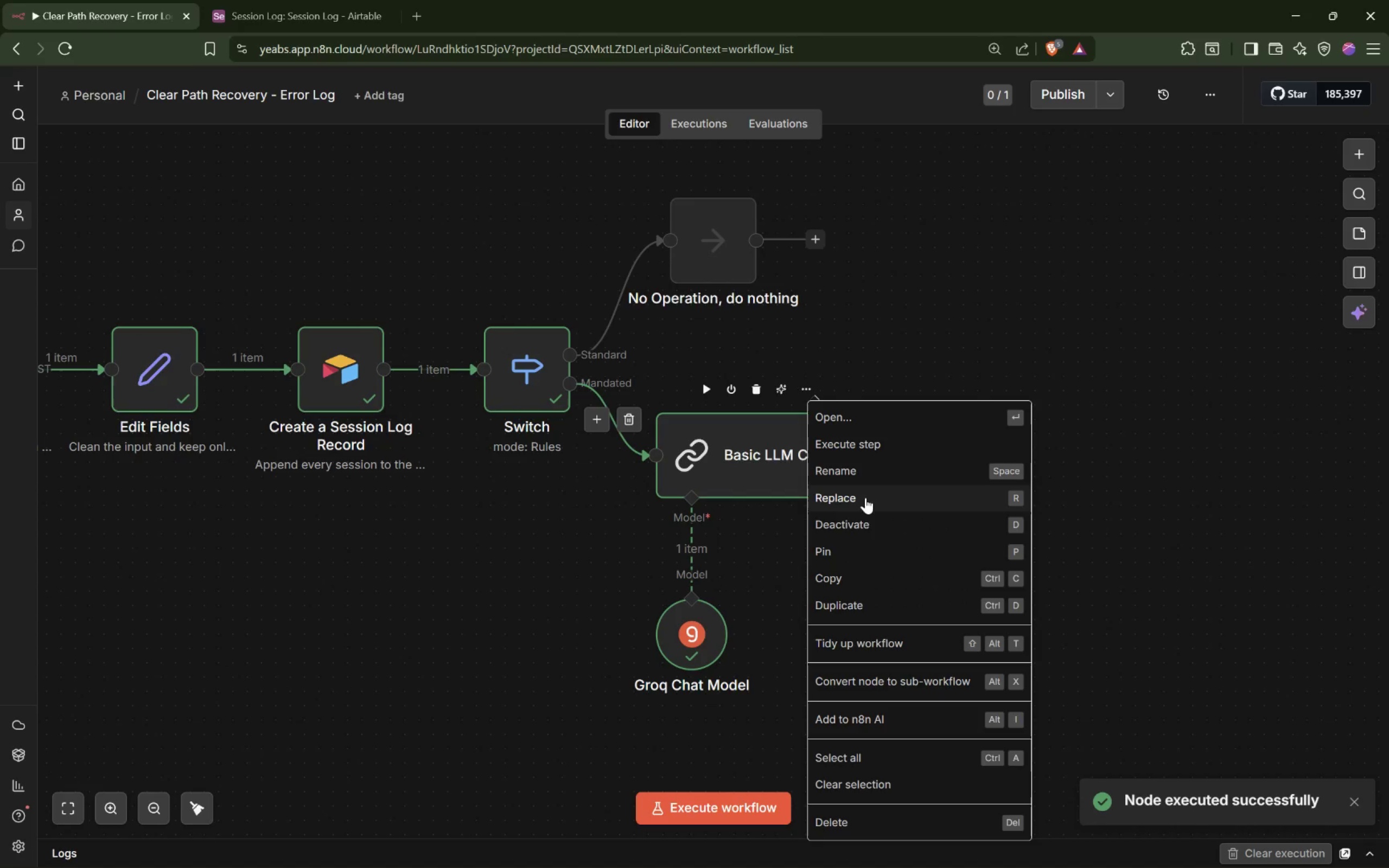 
double_click([776, 462])
 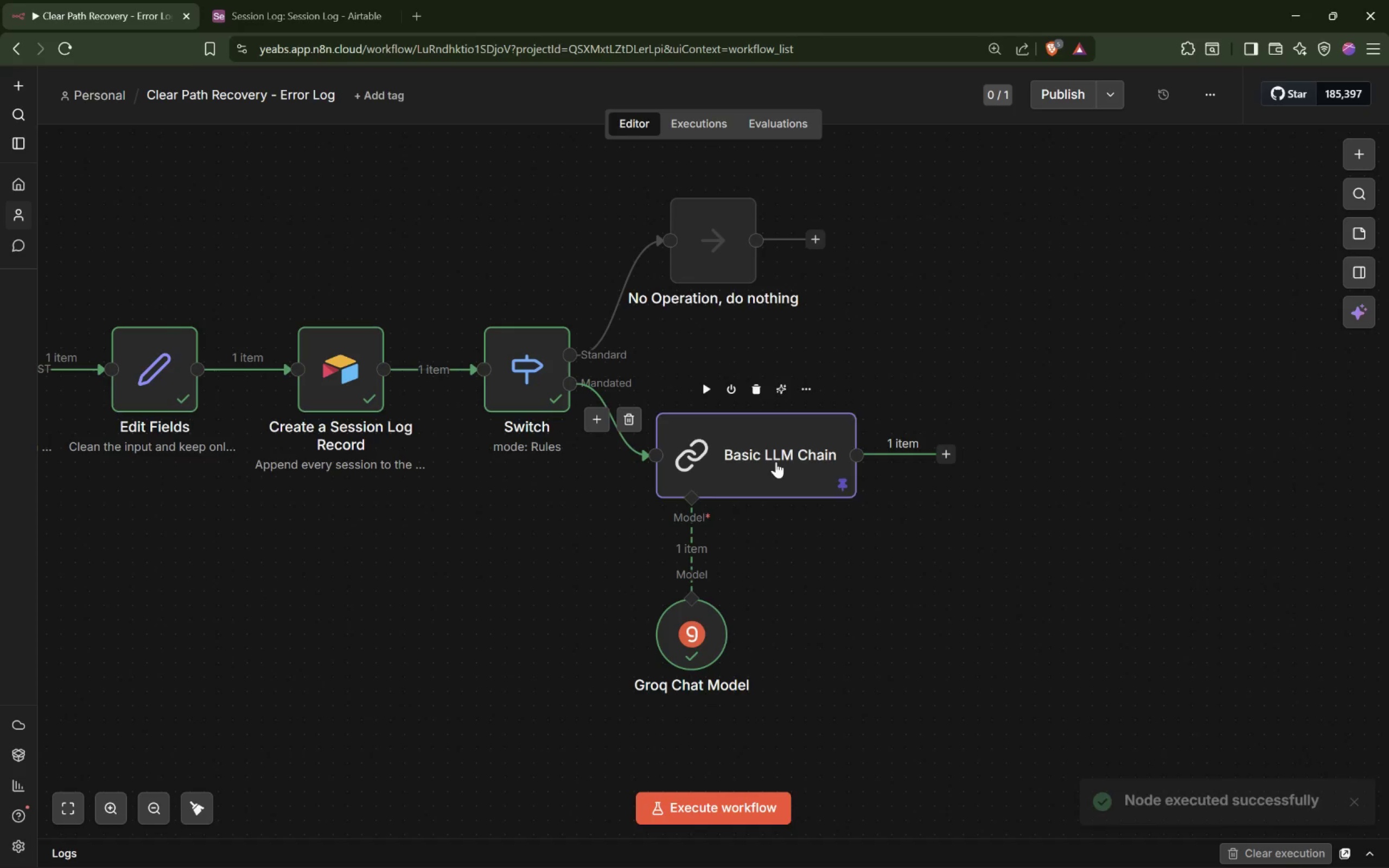 
triple_click([776, 462])
 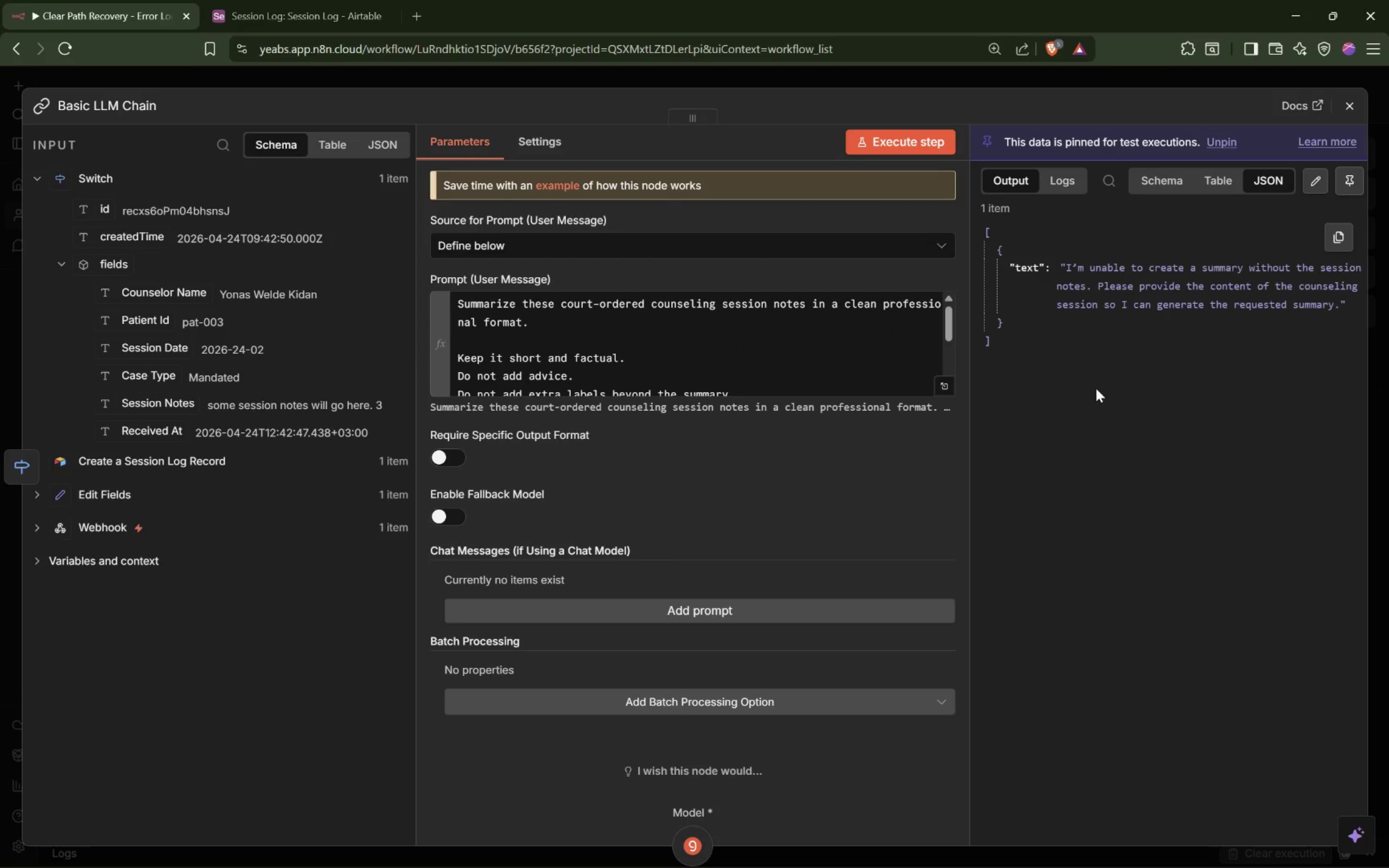 
hold_key(key=ShiftLeft, duration=0.83)
scroll: coordinate [1096, 388], scroll_direction: down, amount: 5.0
 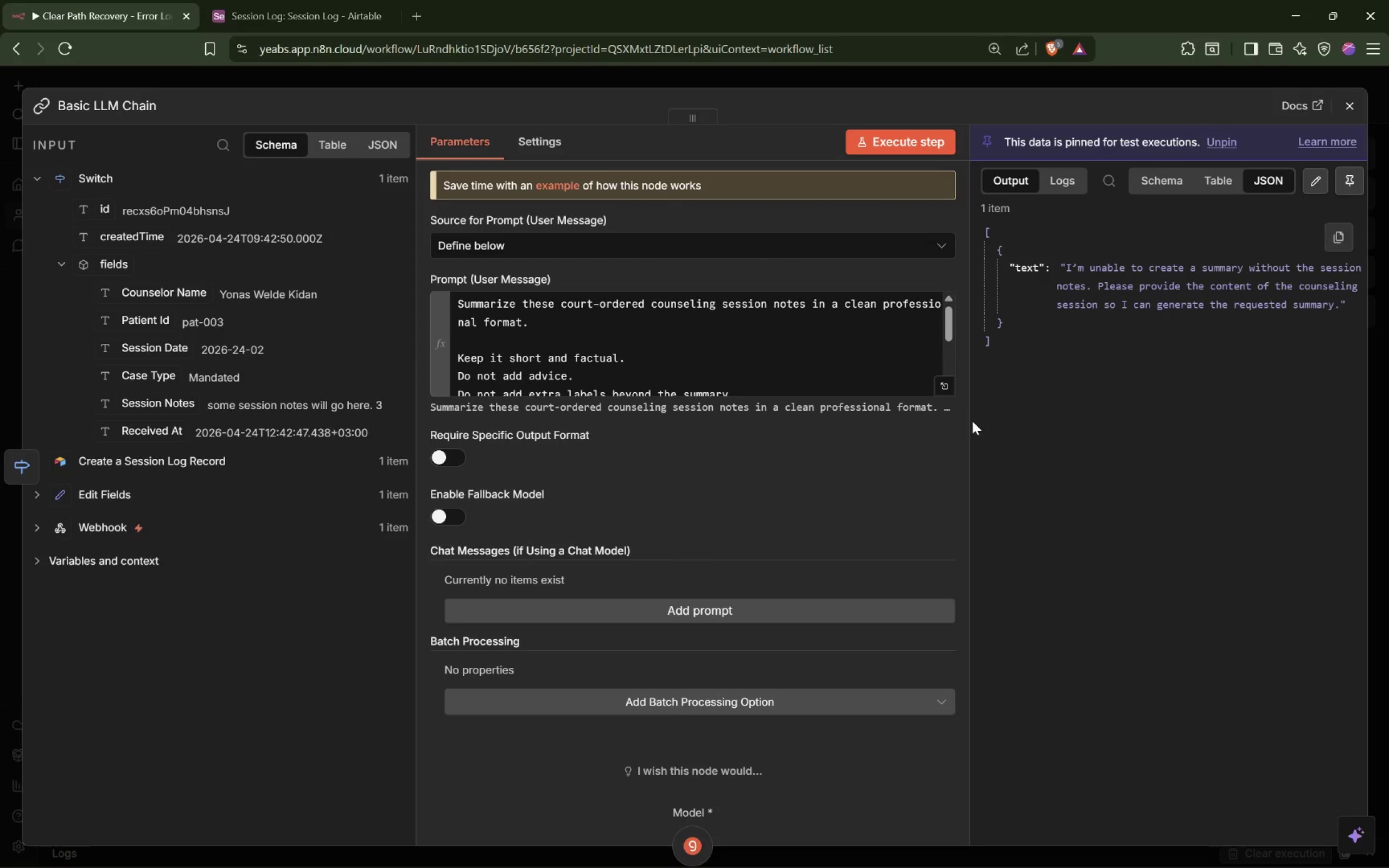 
left_click_drag(start_coordinate=[970, 422], to_coordinate=[761, 425])
 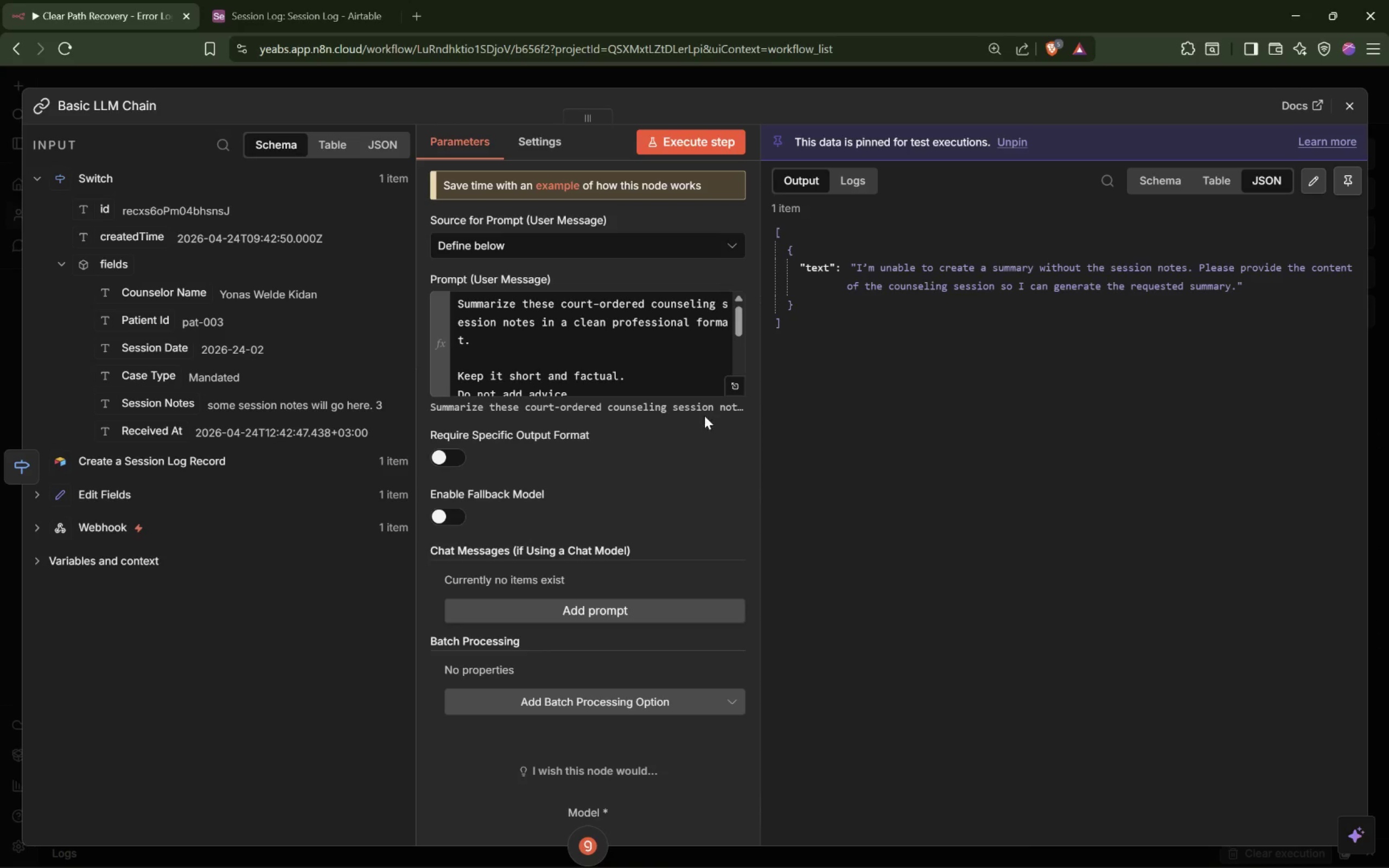 
scroll: coordinate [691, 356], scroll_direction: down, amount: 7.0
 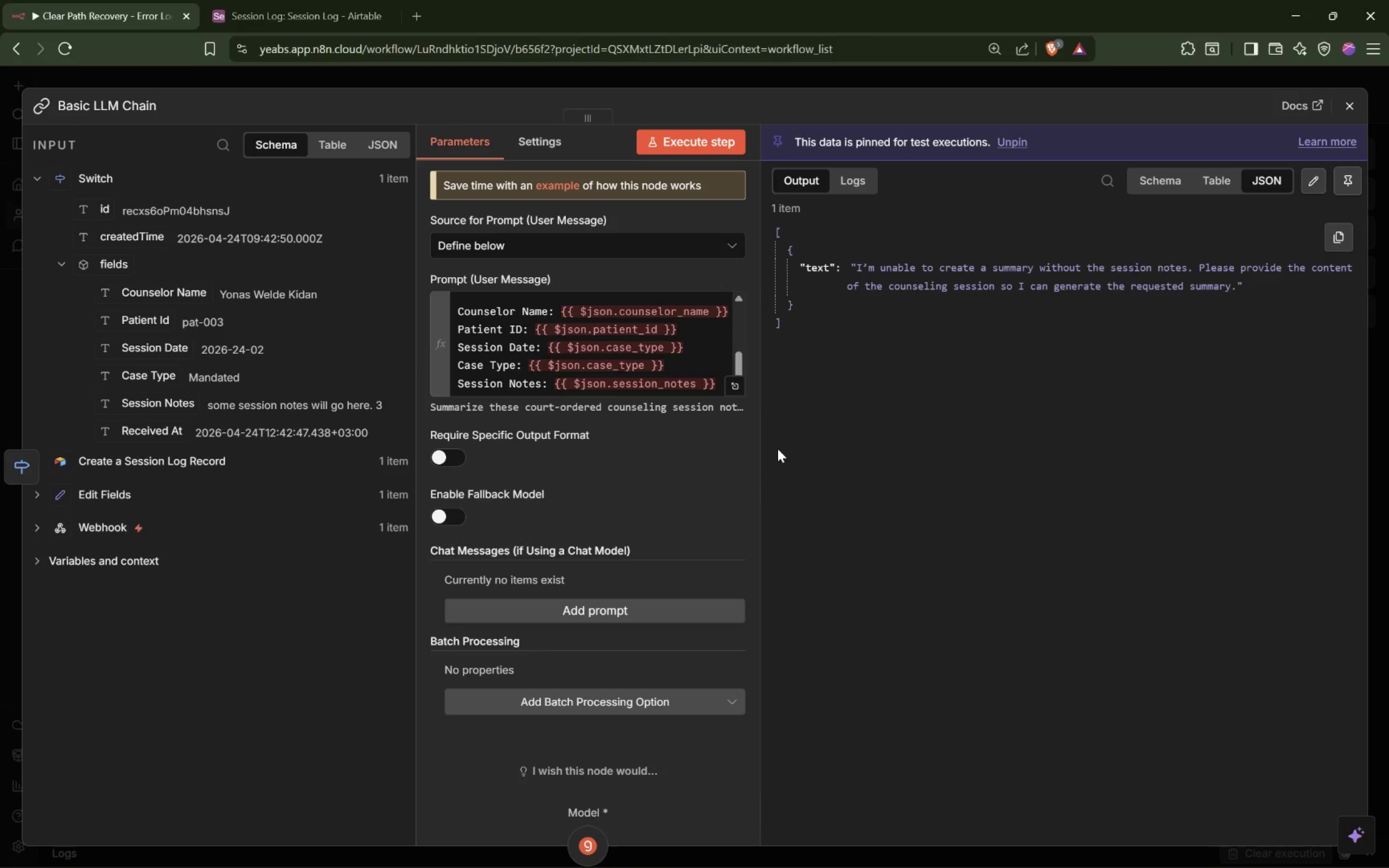 
left_click_drag(start_coordinate=[759, 464], to_coordinate=[956, 462])
 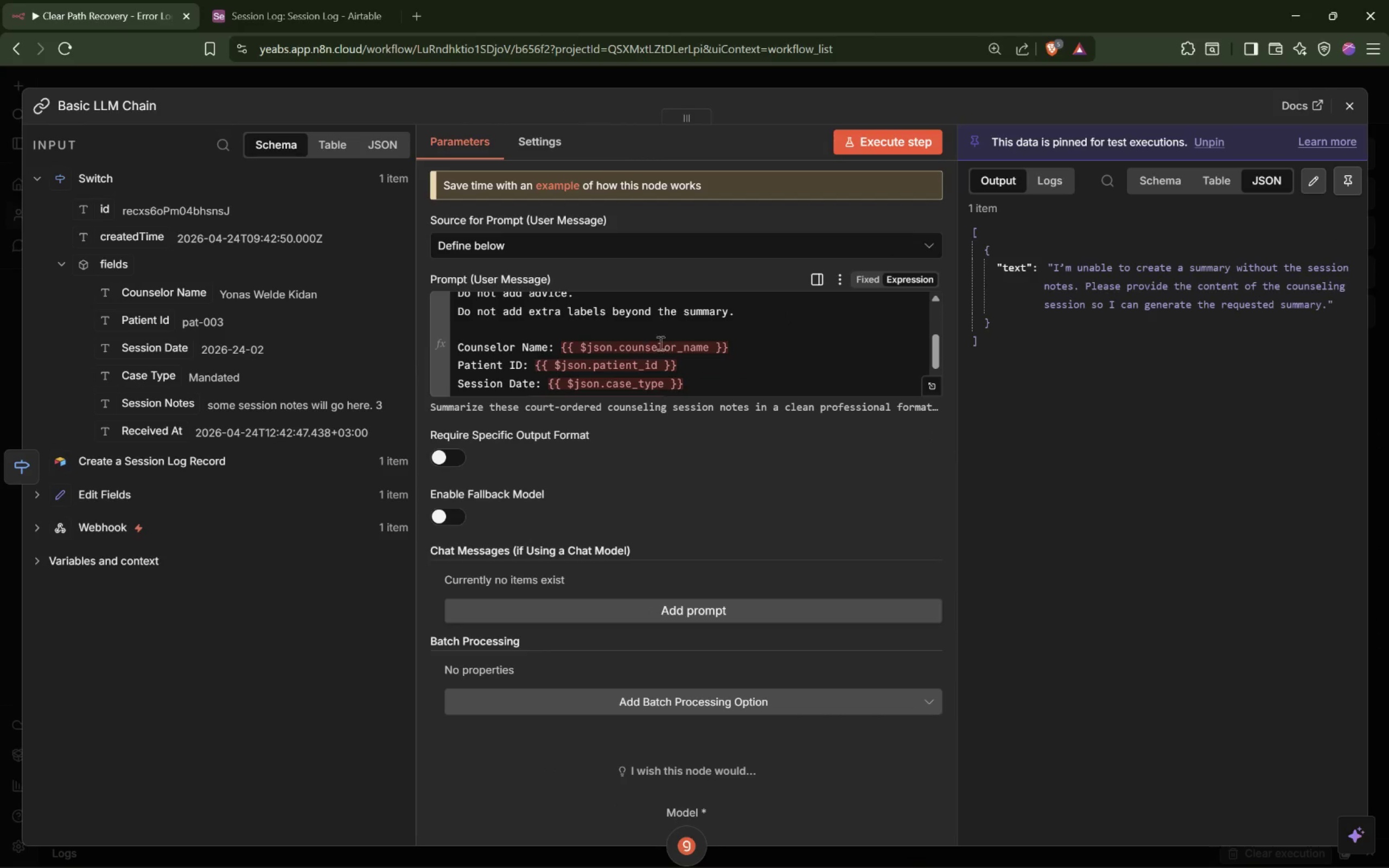 
scroll: coordinate [660, 343], scroll_direction: down, amount: 2.0
 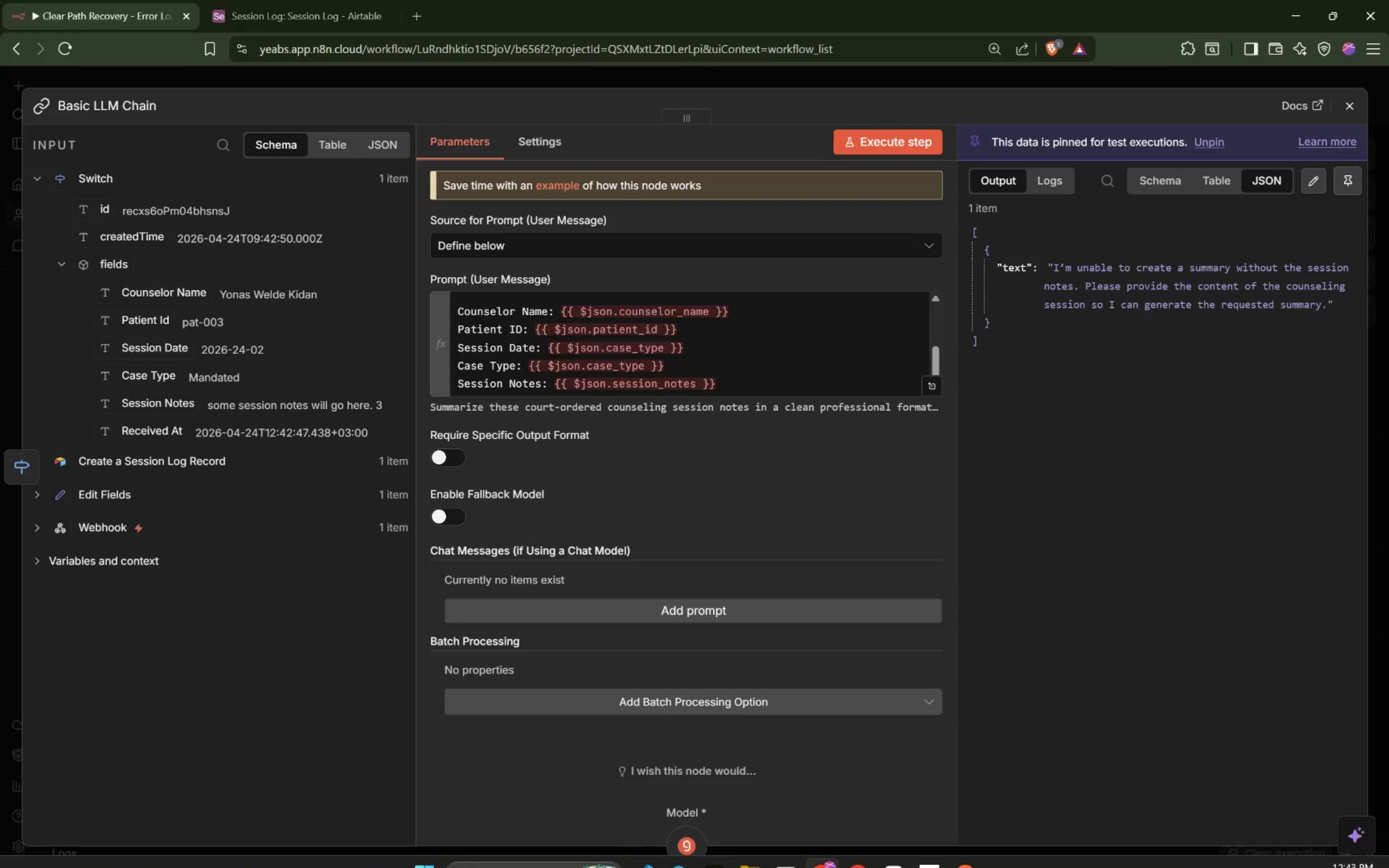 
wait(5.38)
 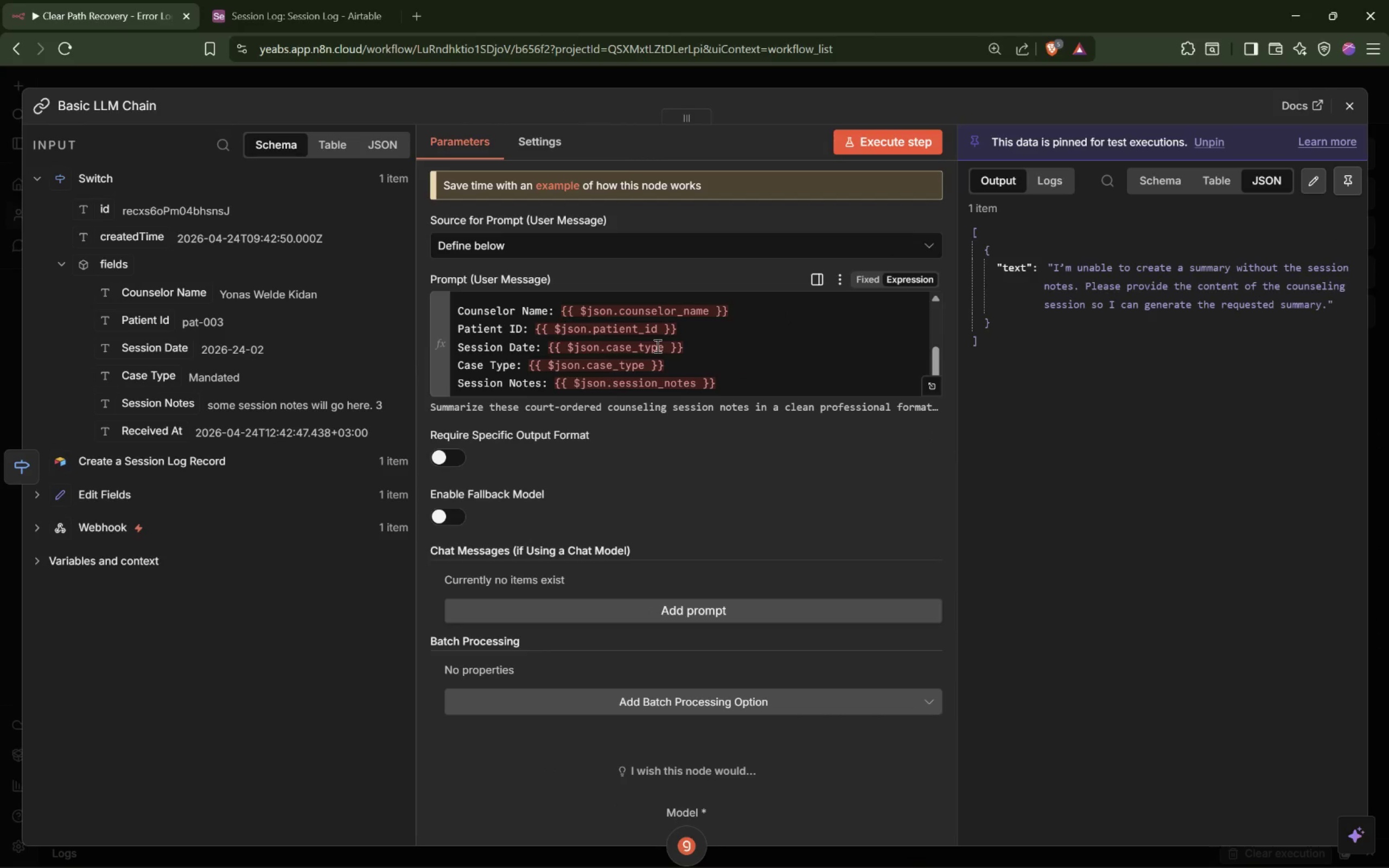 
left_click([972, 858])
 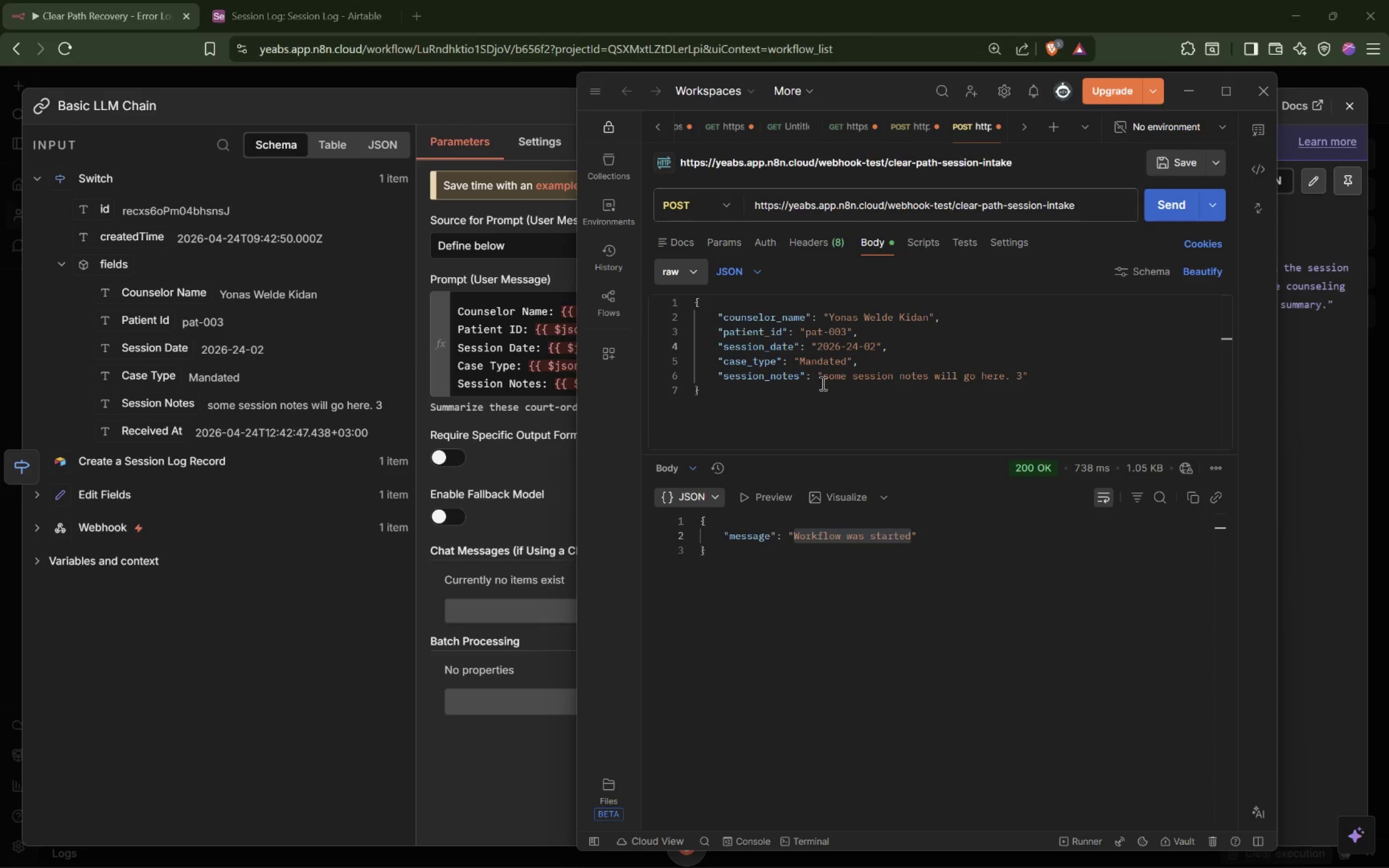 
left_click_drag(start_coordinate=[825, 376], to_coordinate=[1021, 372])
 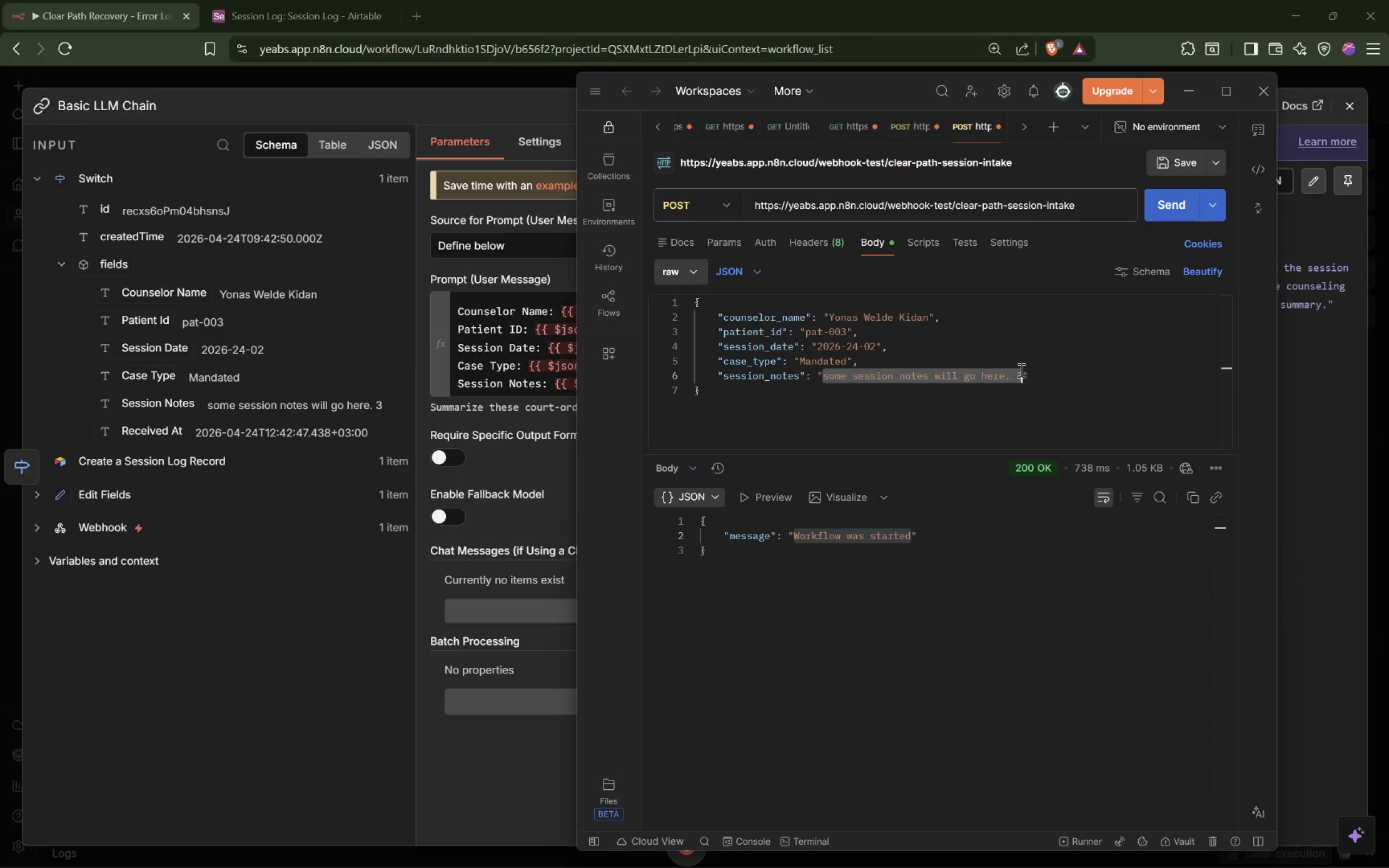 
type(Patient is traumatized with his software developement job. go )
key(Backspace)
type(t into stress and want to be rich so quickly that hi )
key(Backspace)
key(Backspace)
key(Backspace)
type(he go )
key(Backspace)
type(t in to stress.)
 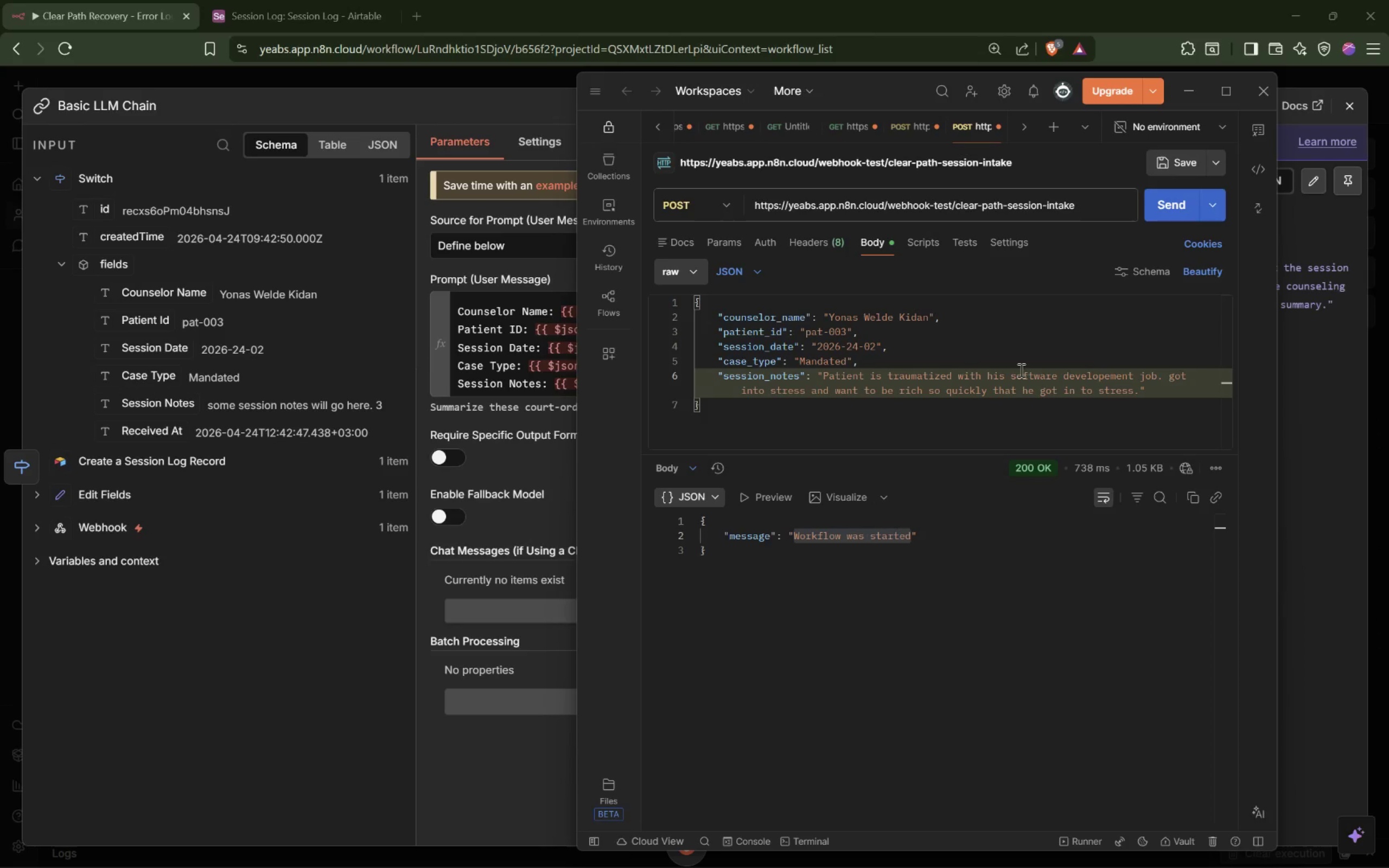 
wait(11.65)
 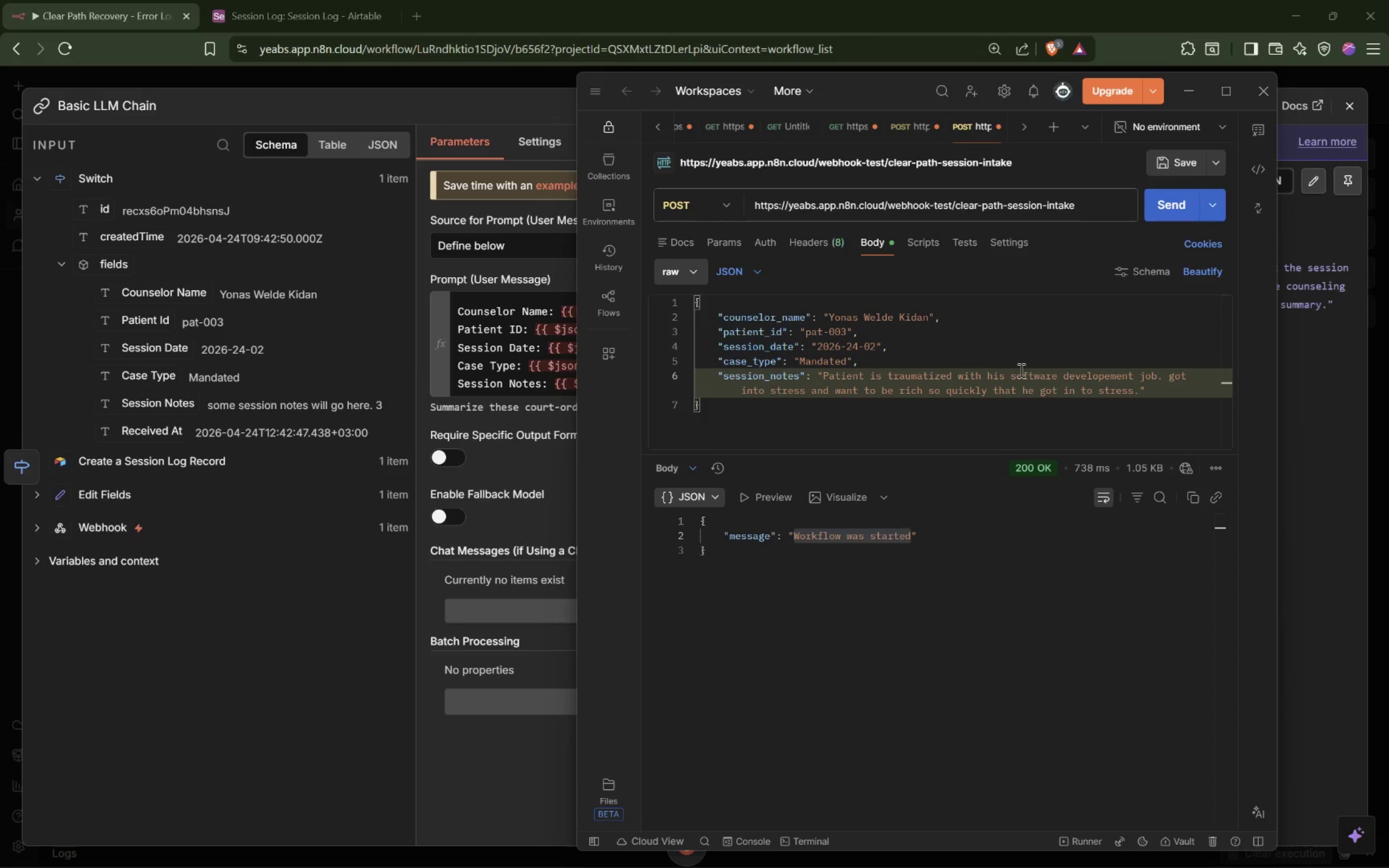 
left_click([1164, 208])
 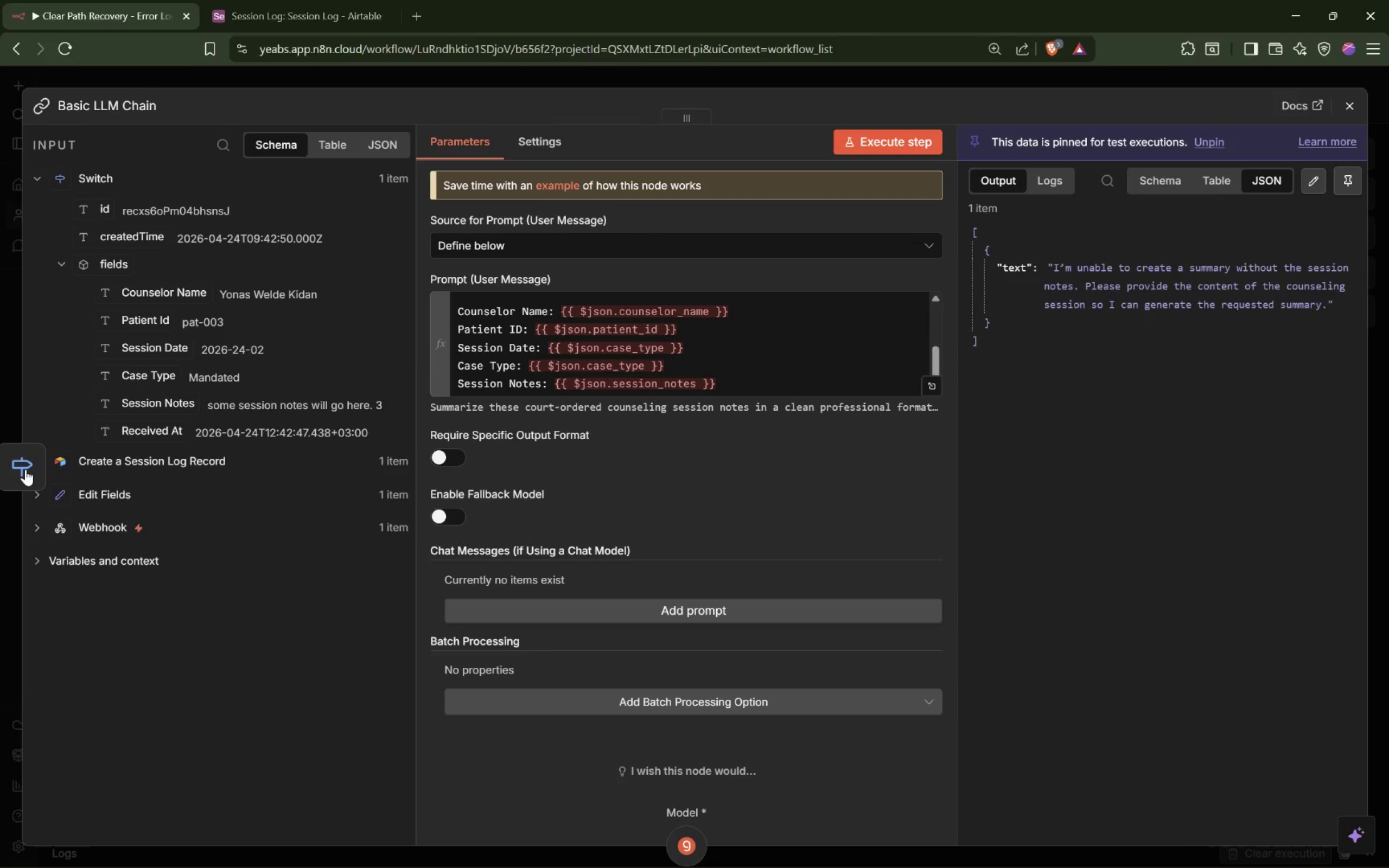 
wait(9.05)
 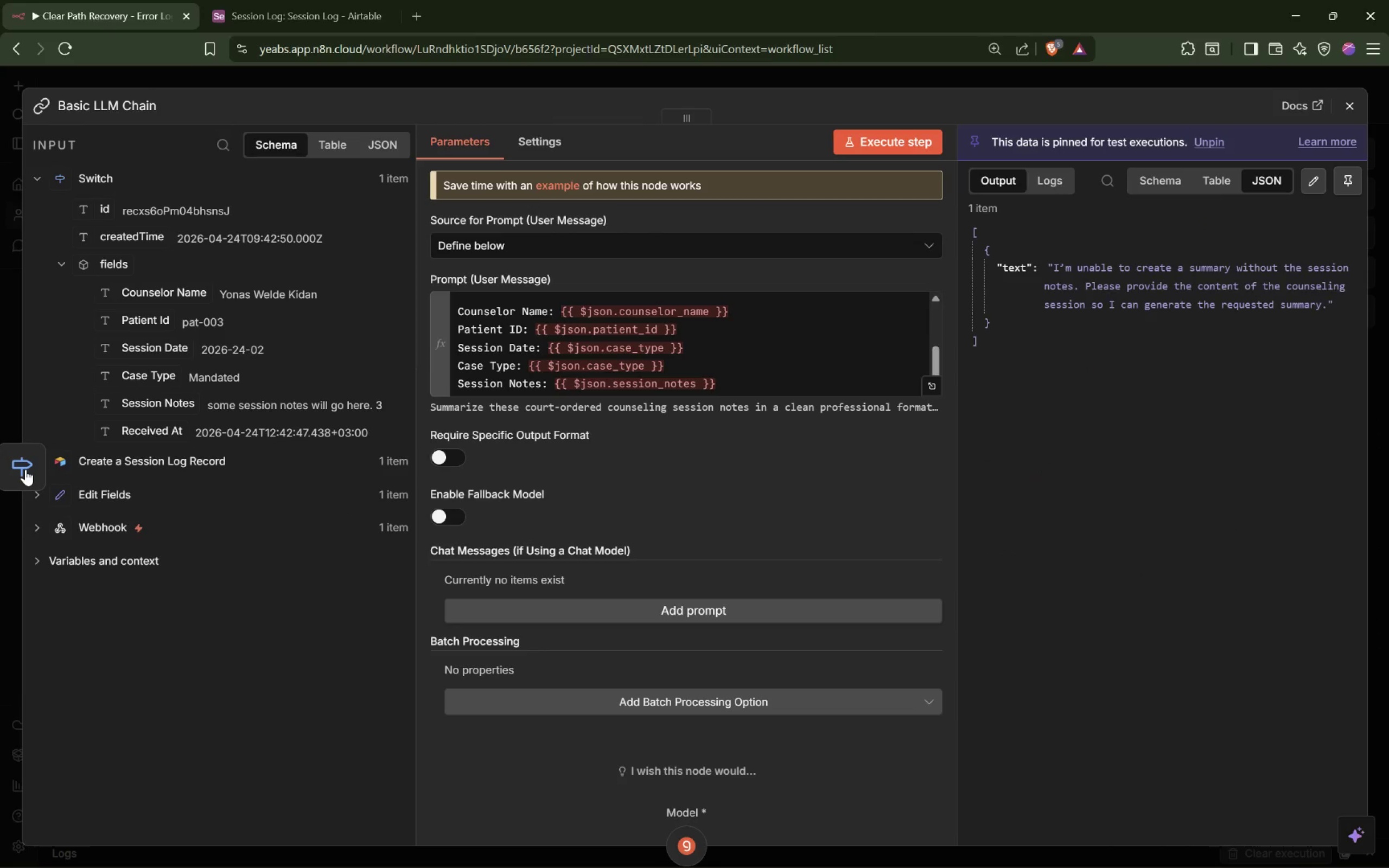 
key(Alt+Tab)
 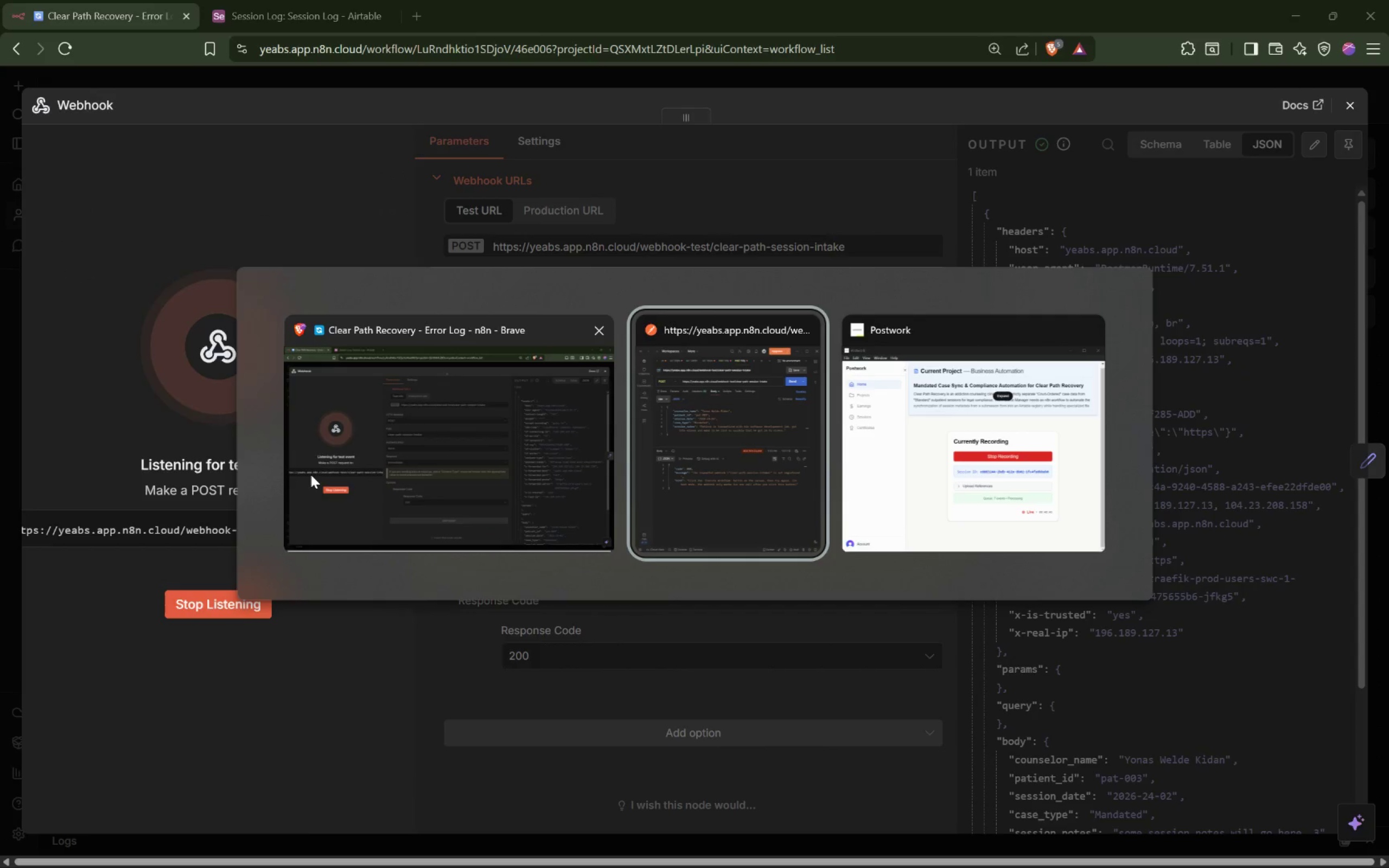 
key(Alt+Tab)
 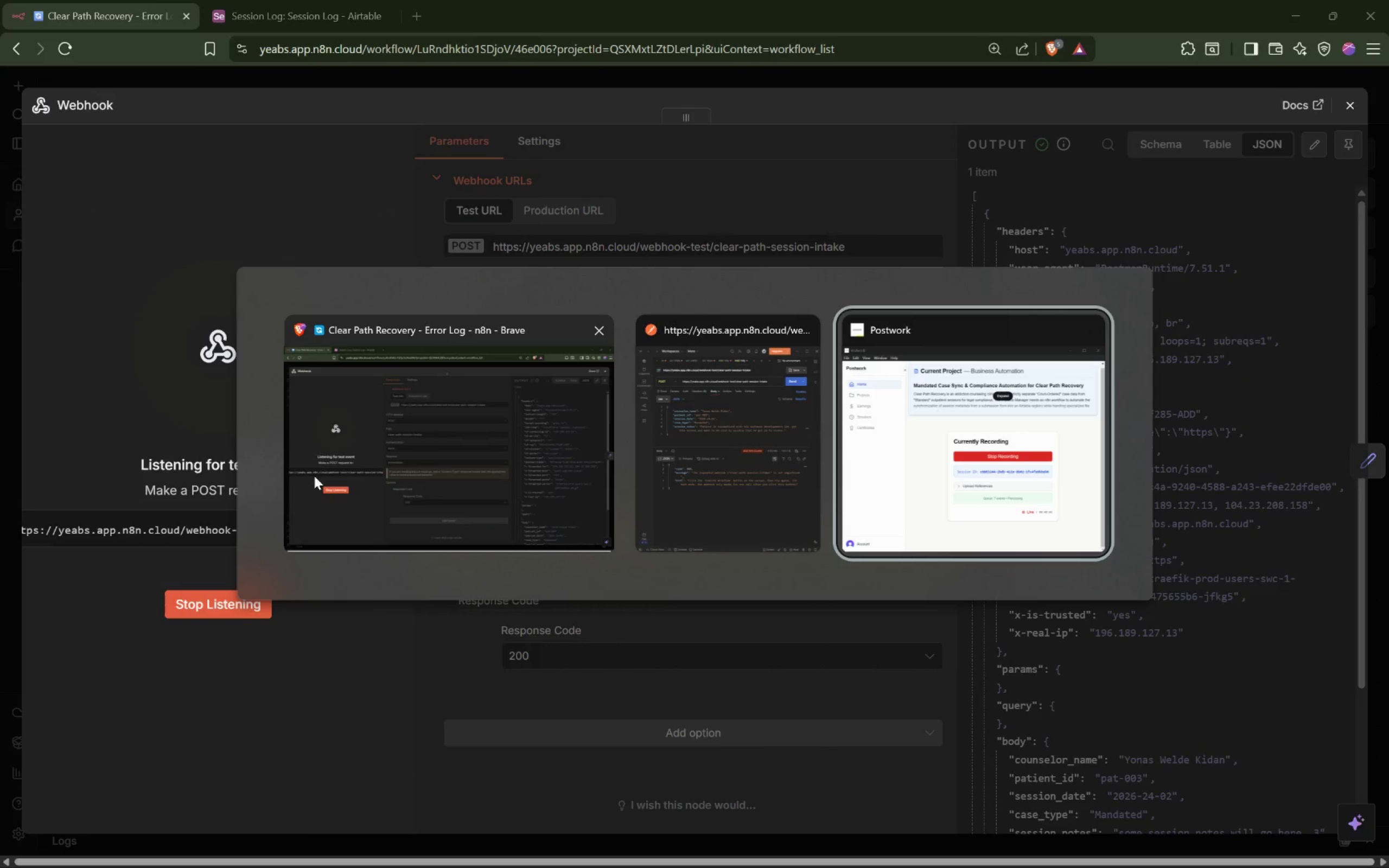 
key(Alt+Tab)
 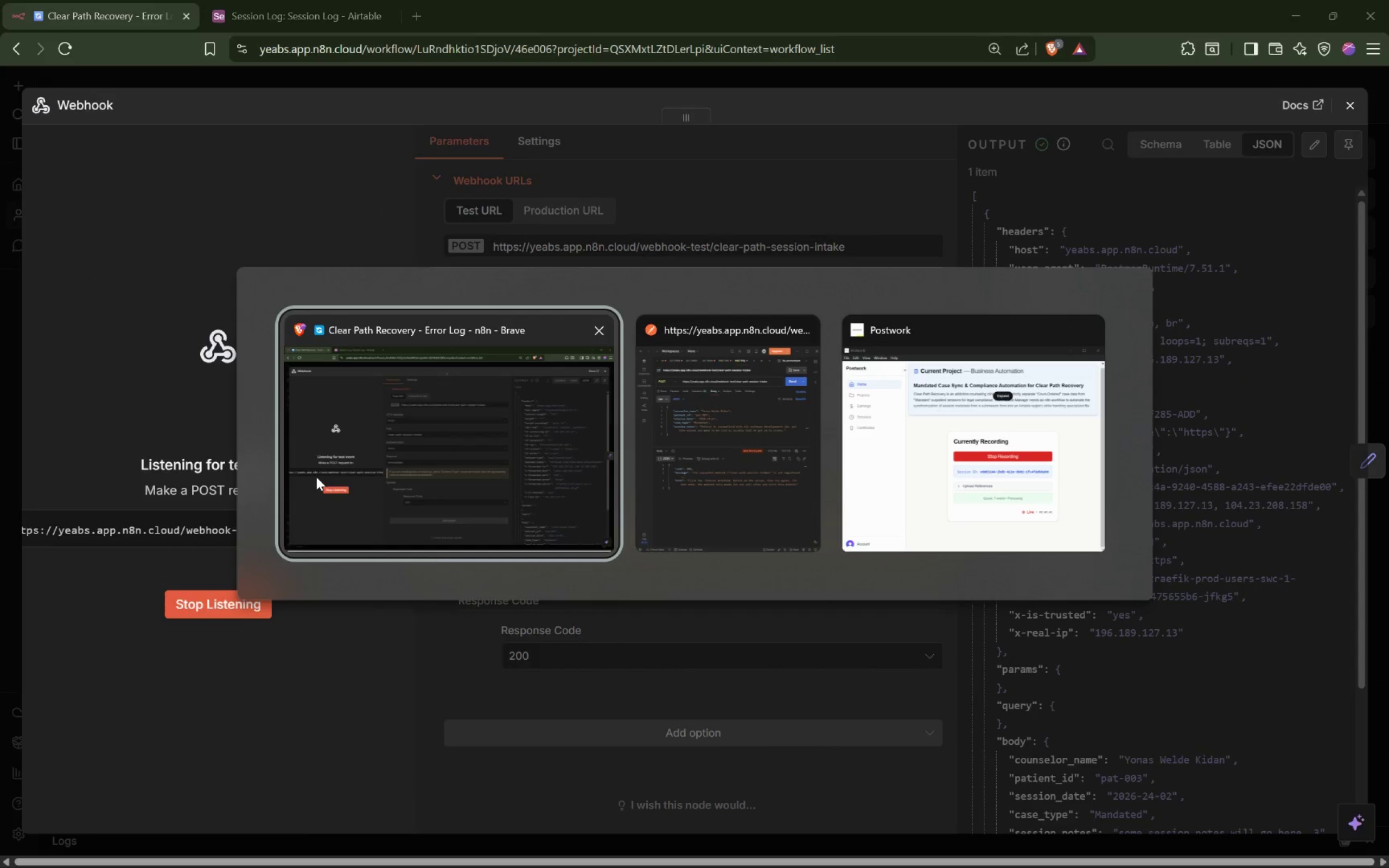 
key(Alt+Tab)
 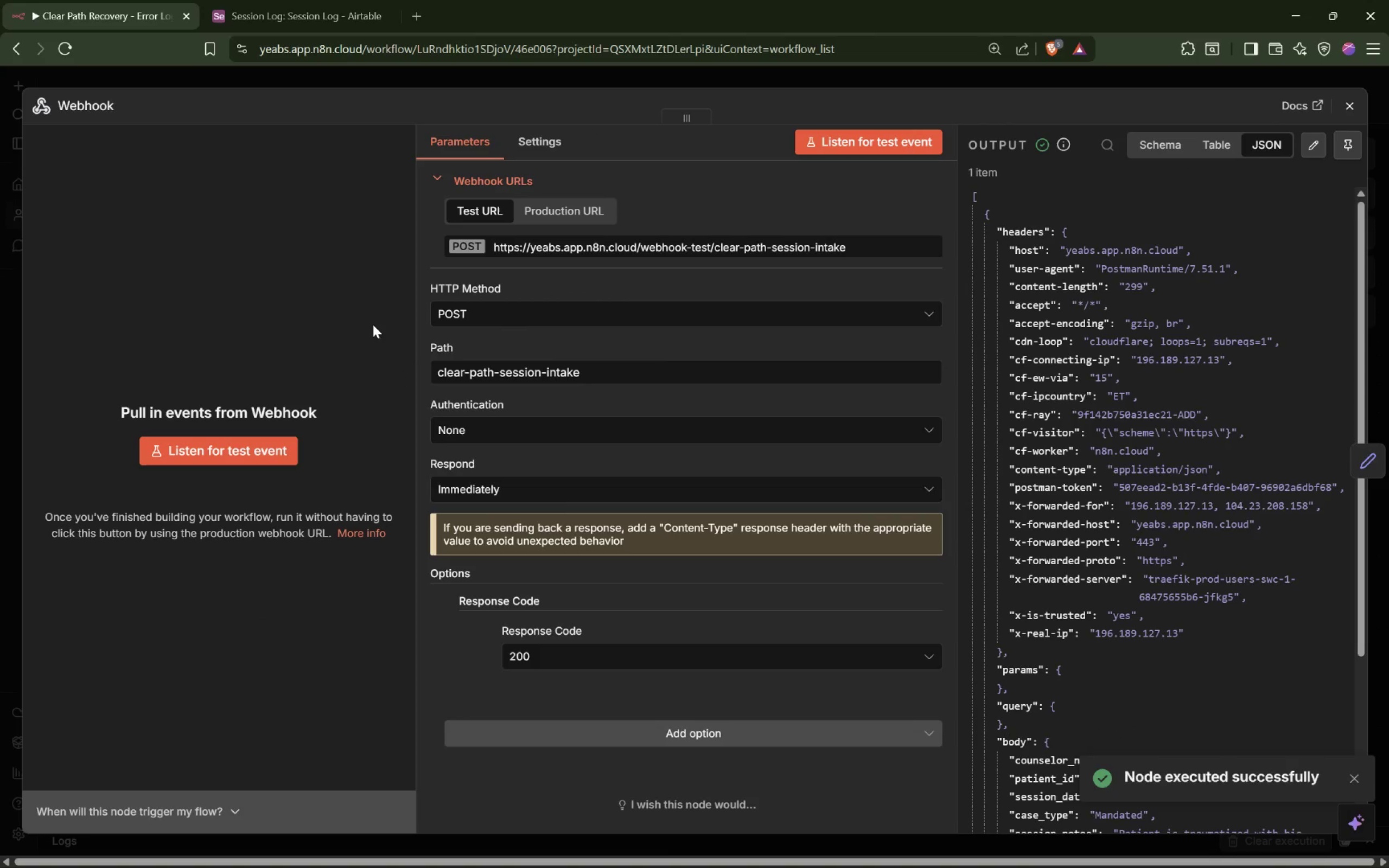 
wait(10.87)
 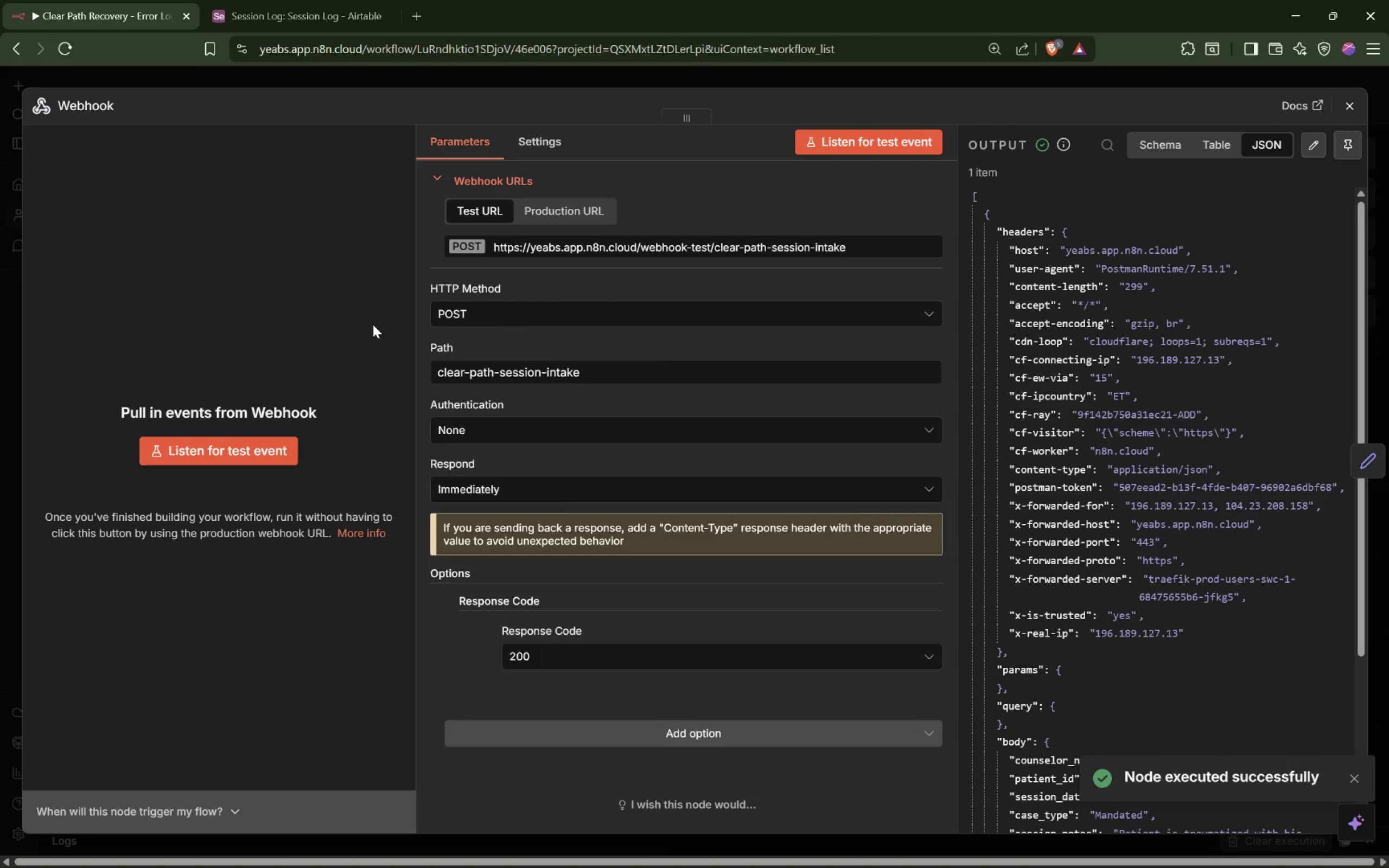 
hold_key(key=ShiftLeft, duration=0.56)
scroll: coordinate [327, 392], scroll_direction: up, amount: 6.0
 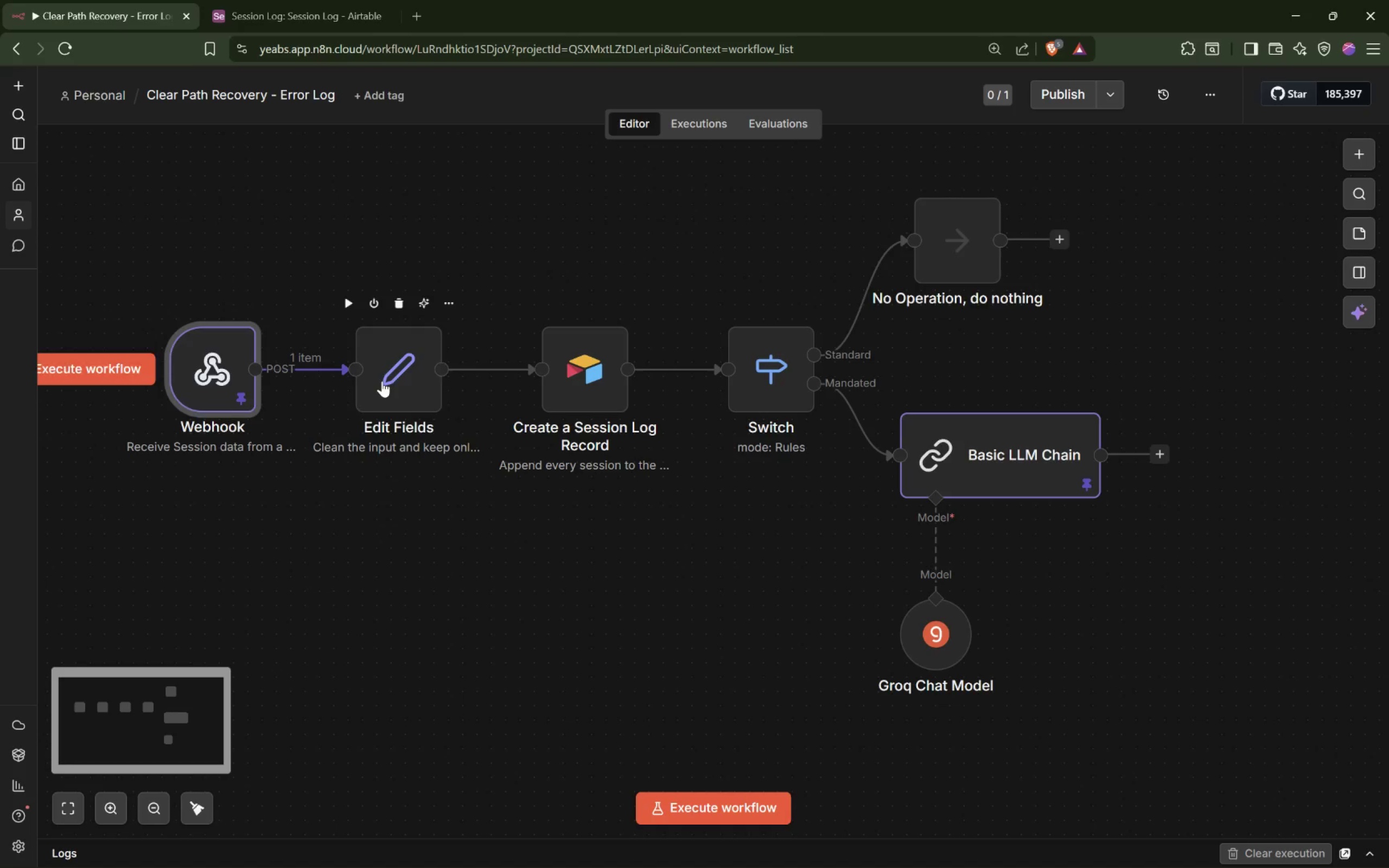 
double_click([382, 377])
 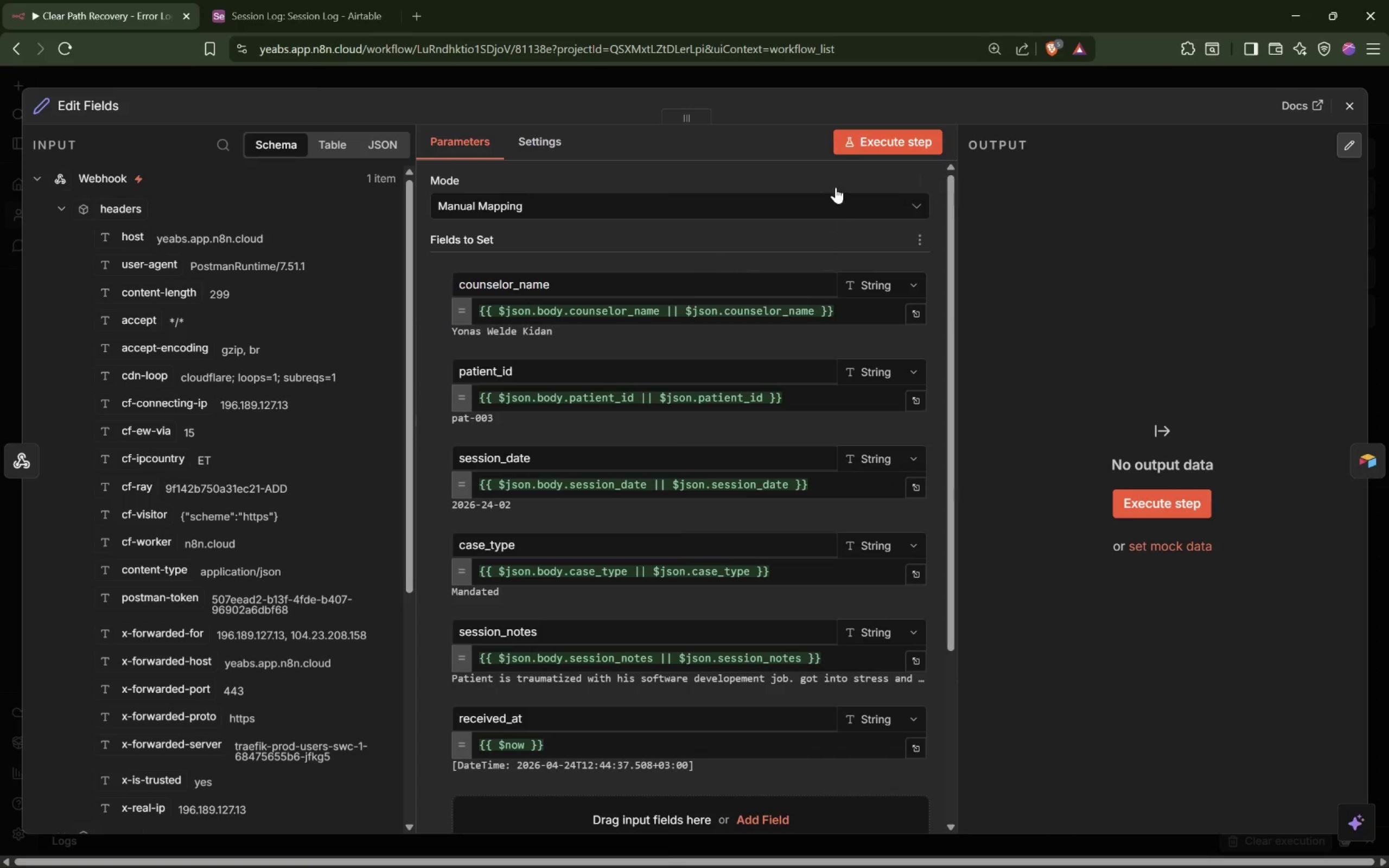 
left_click([867, 148])
 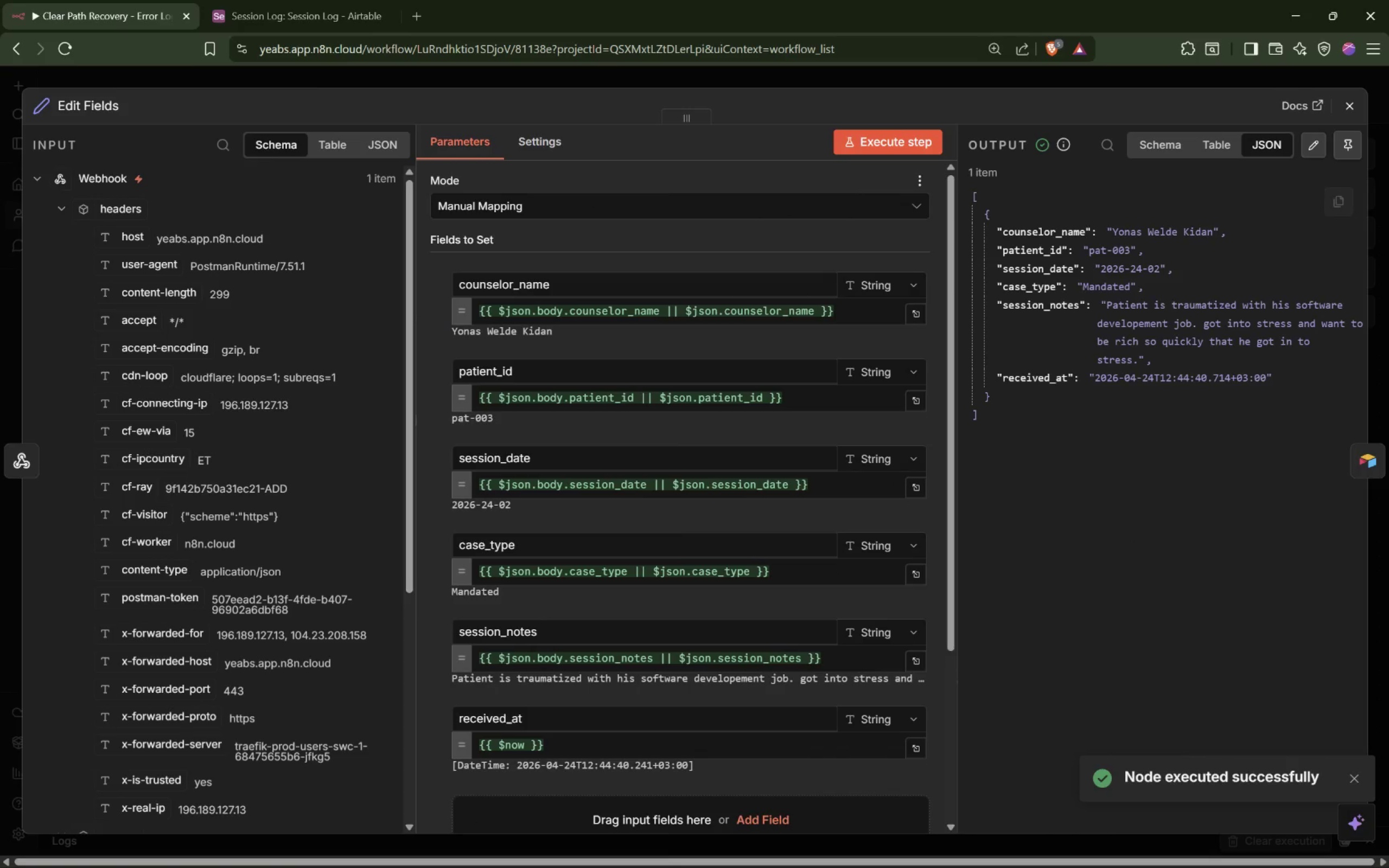 
left_click([1348, 146])
 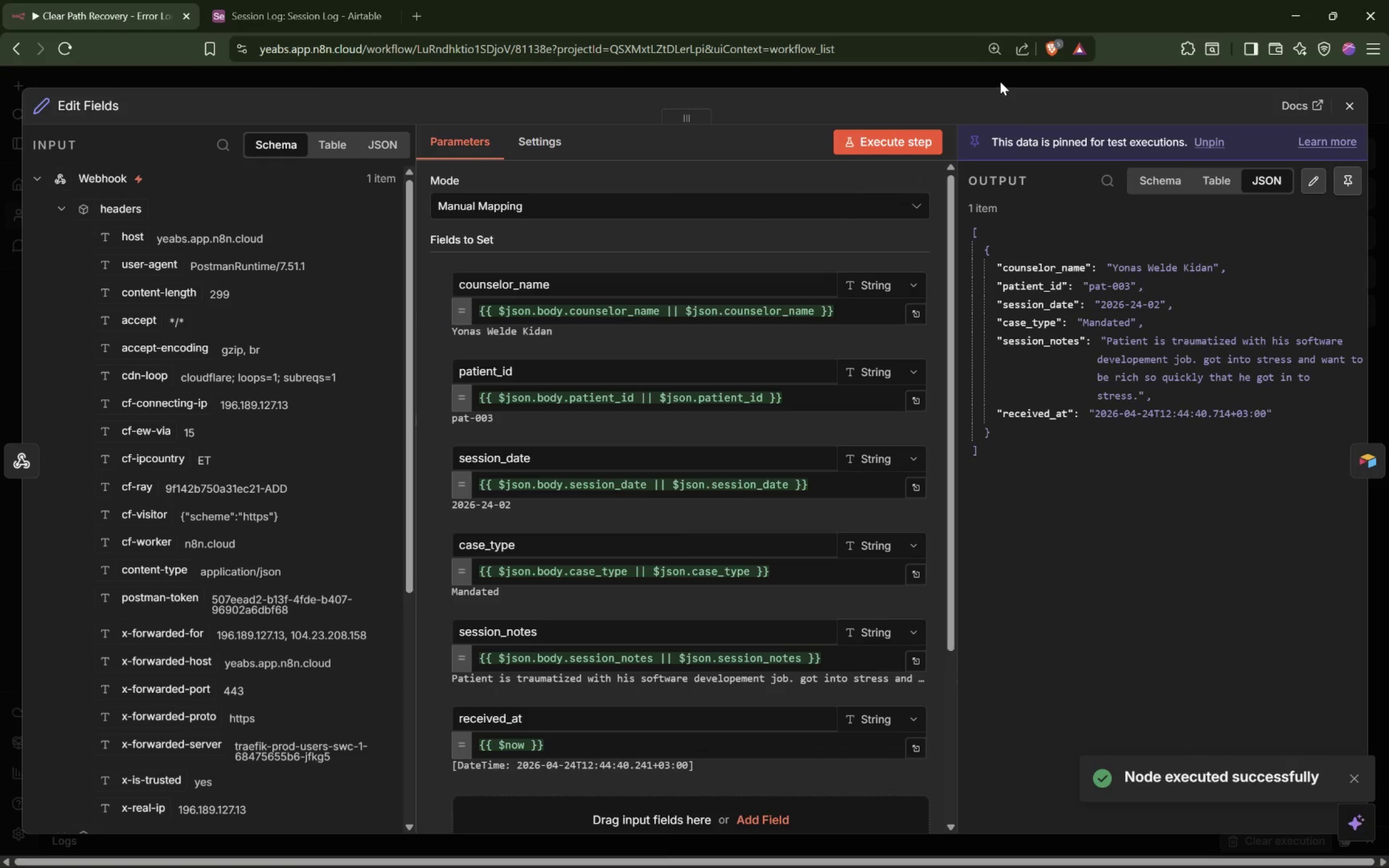 
left_click([1001, 78])
 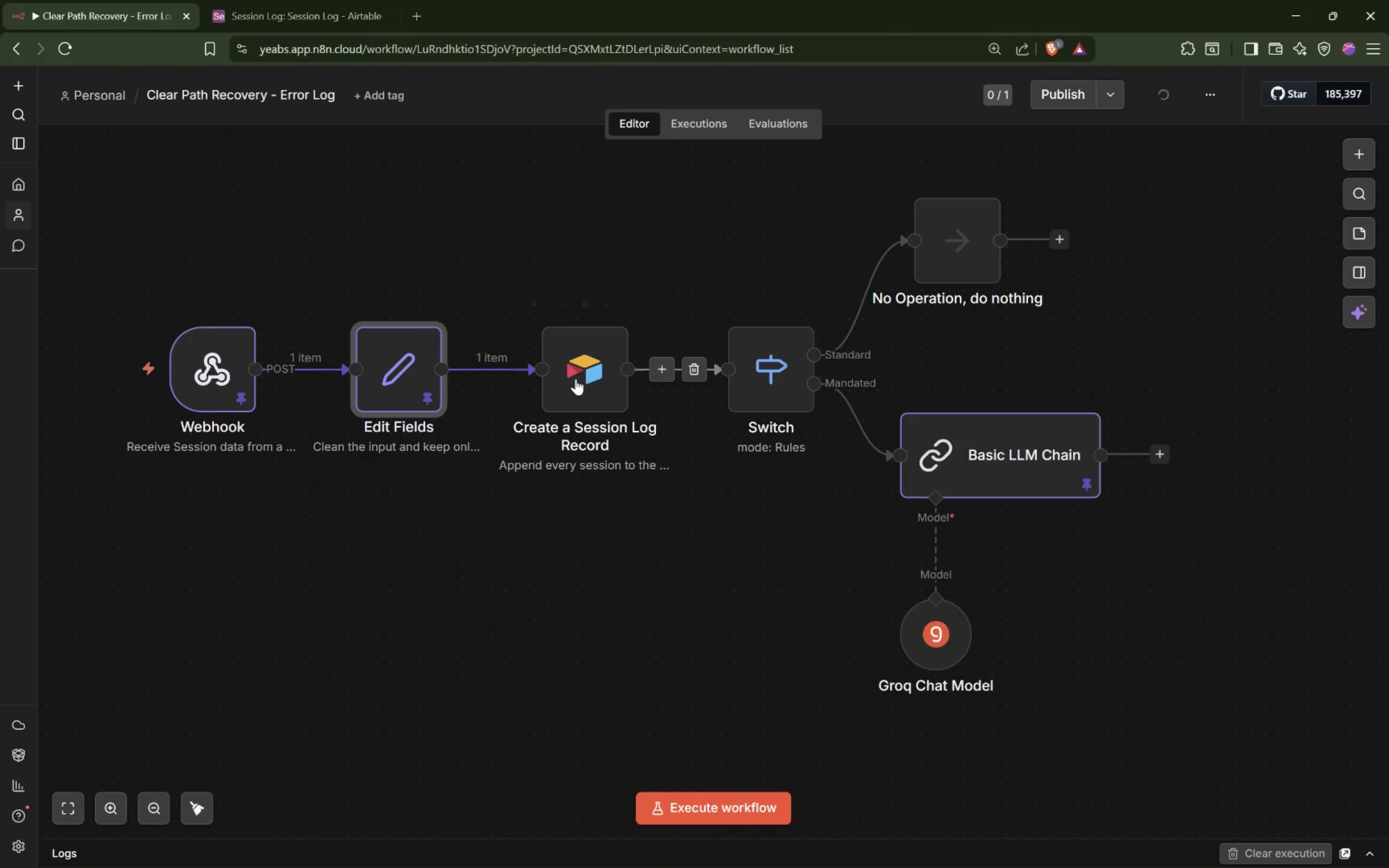 
double_click([572, 379])
 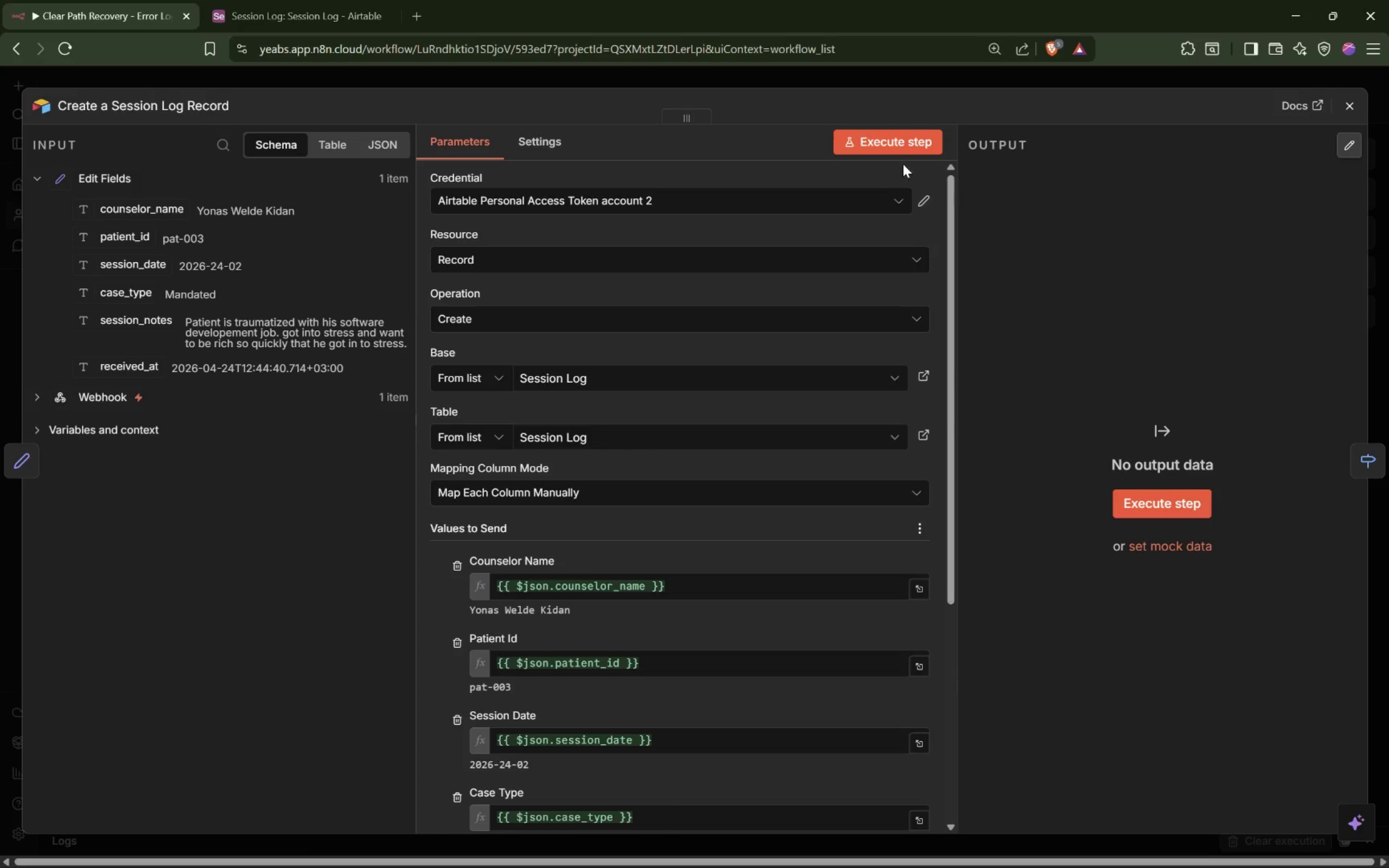 
left_click([909, 144])
 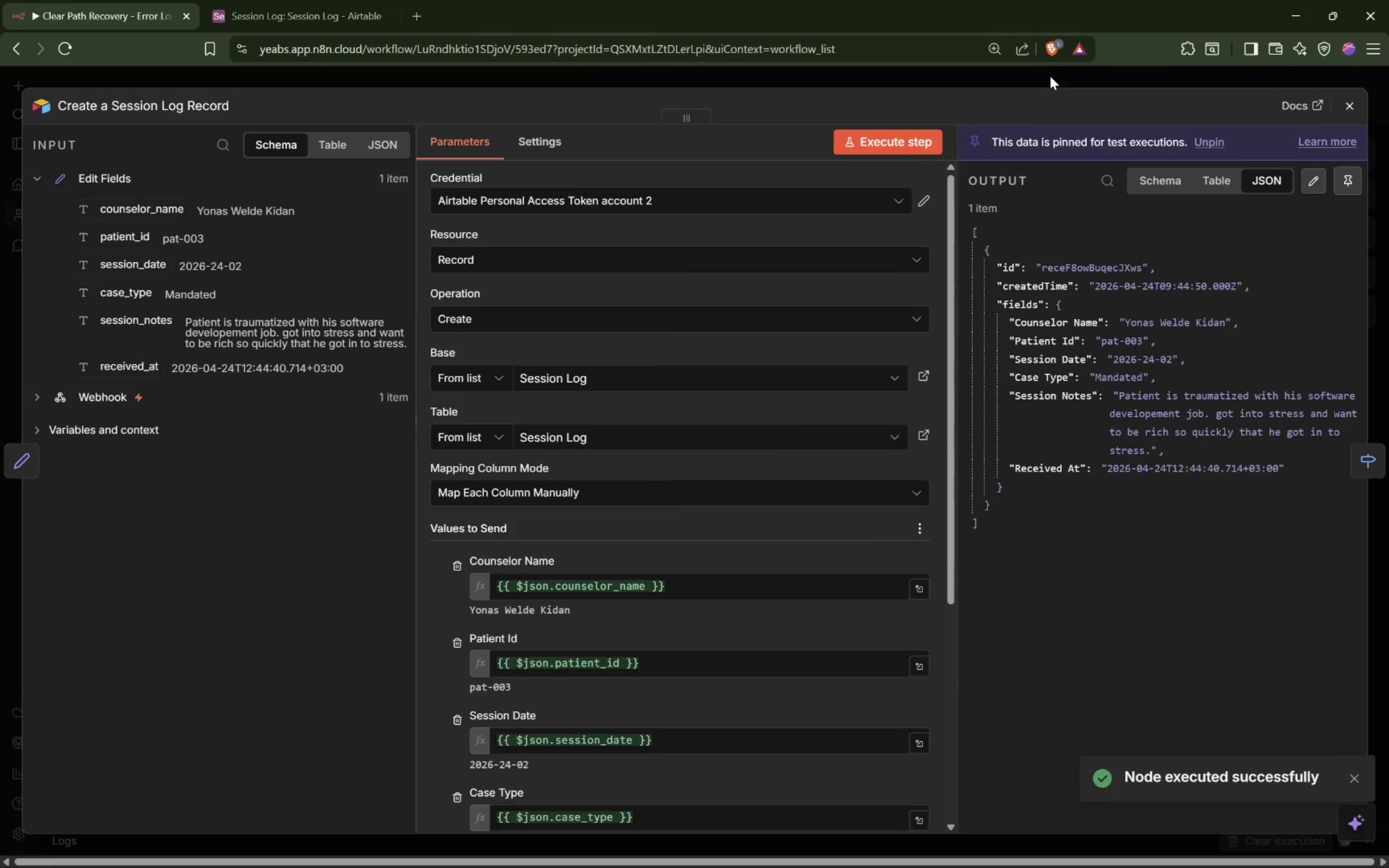 
double_click([779, 375])
 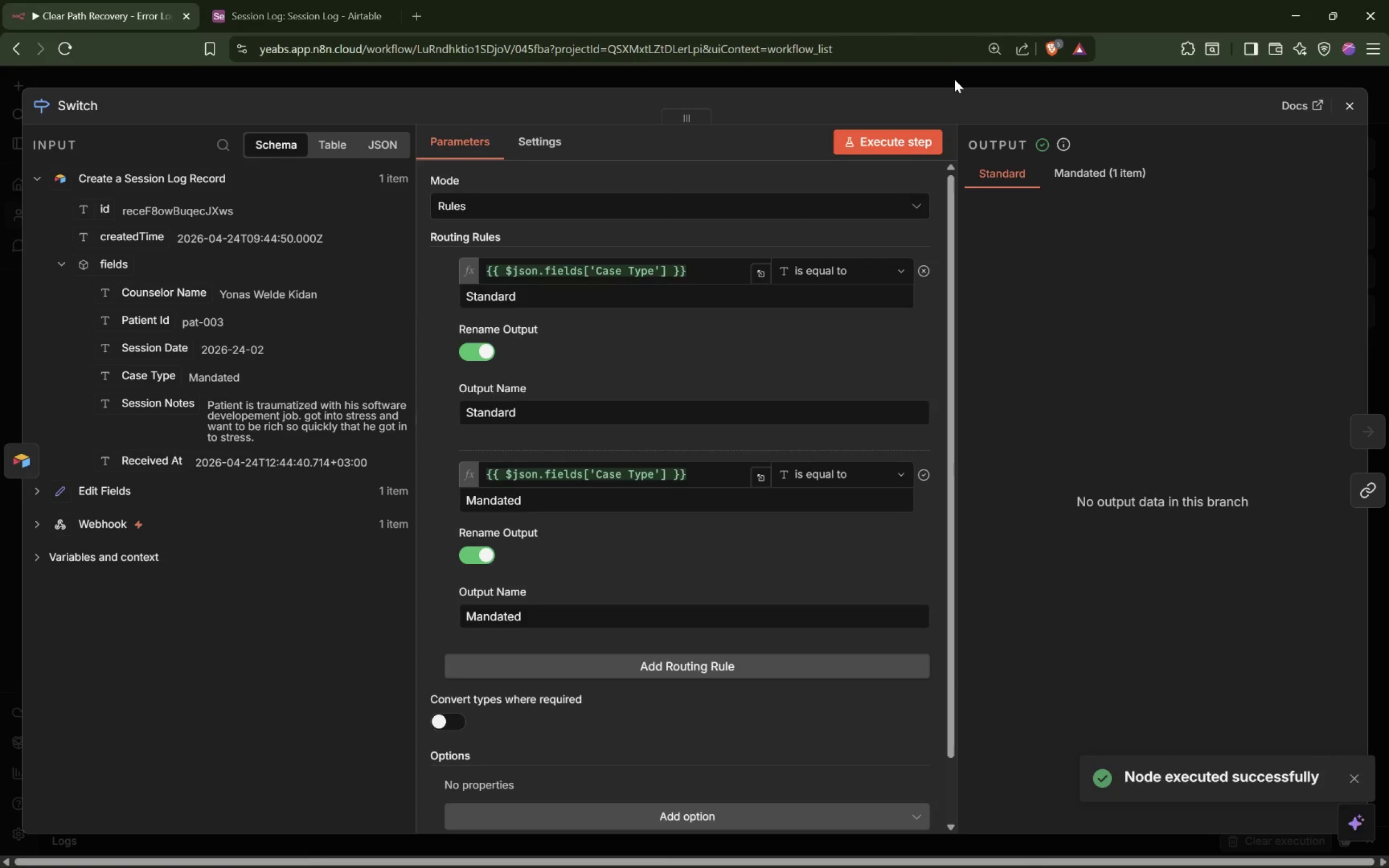 
left_click([1091, 178])
 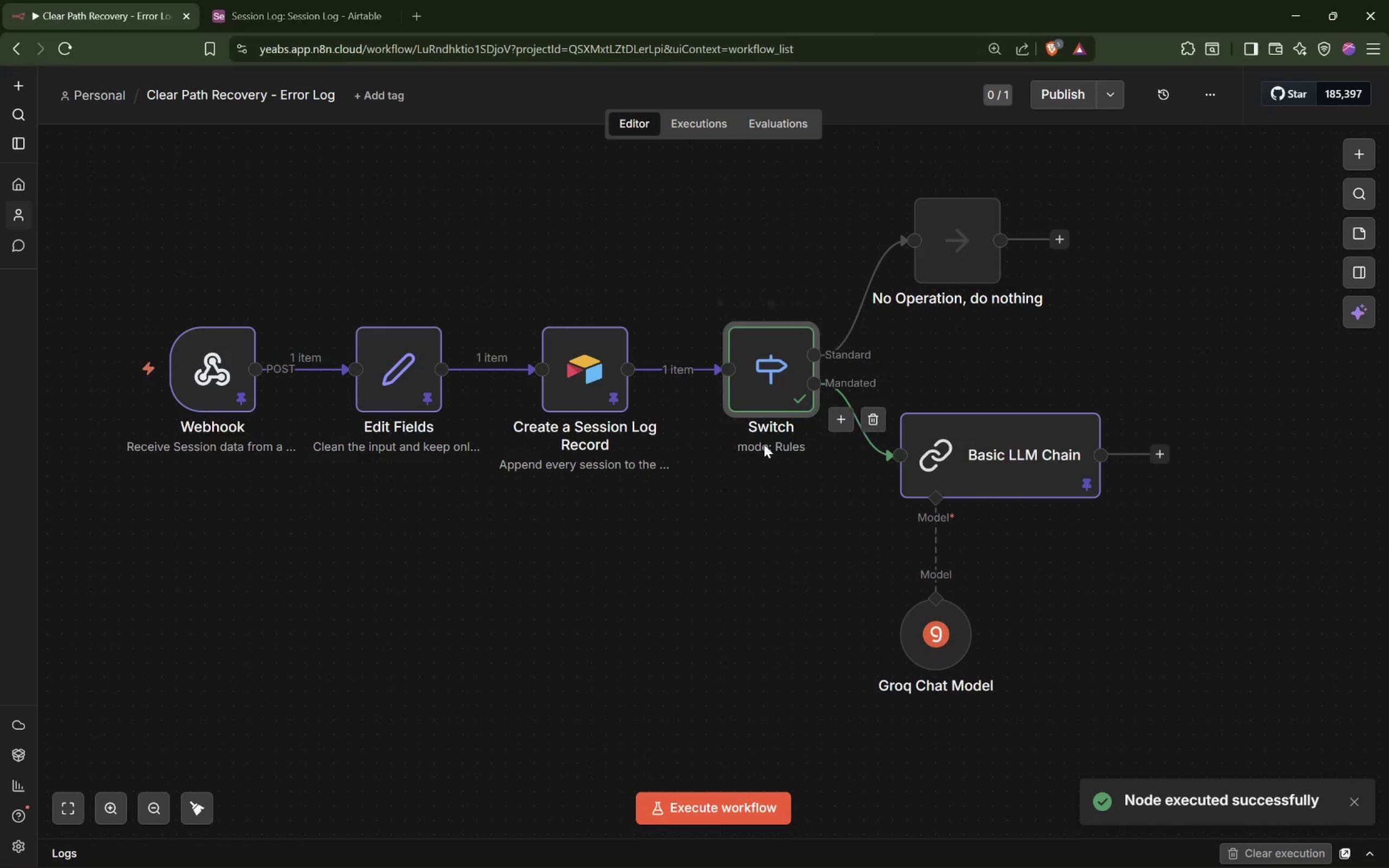 
left_click([969, 448])
 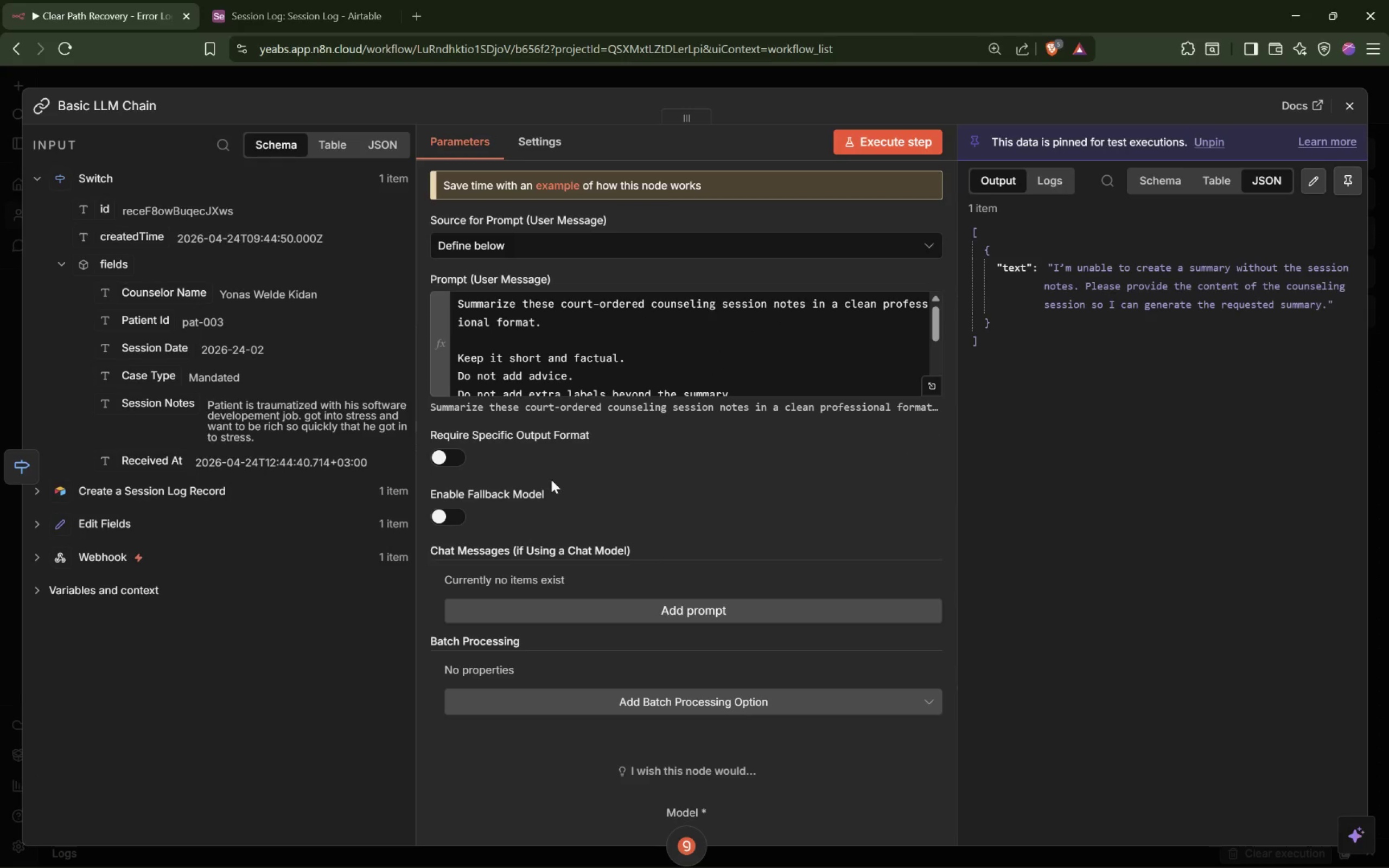 
scroll: coordinate [672, 358], scroll_direction: down, amount: 4.0
 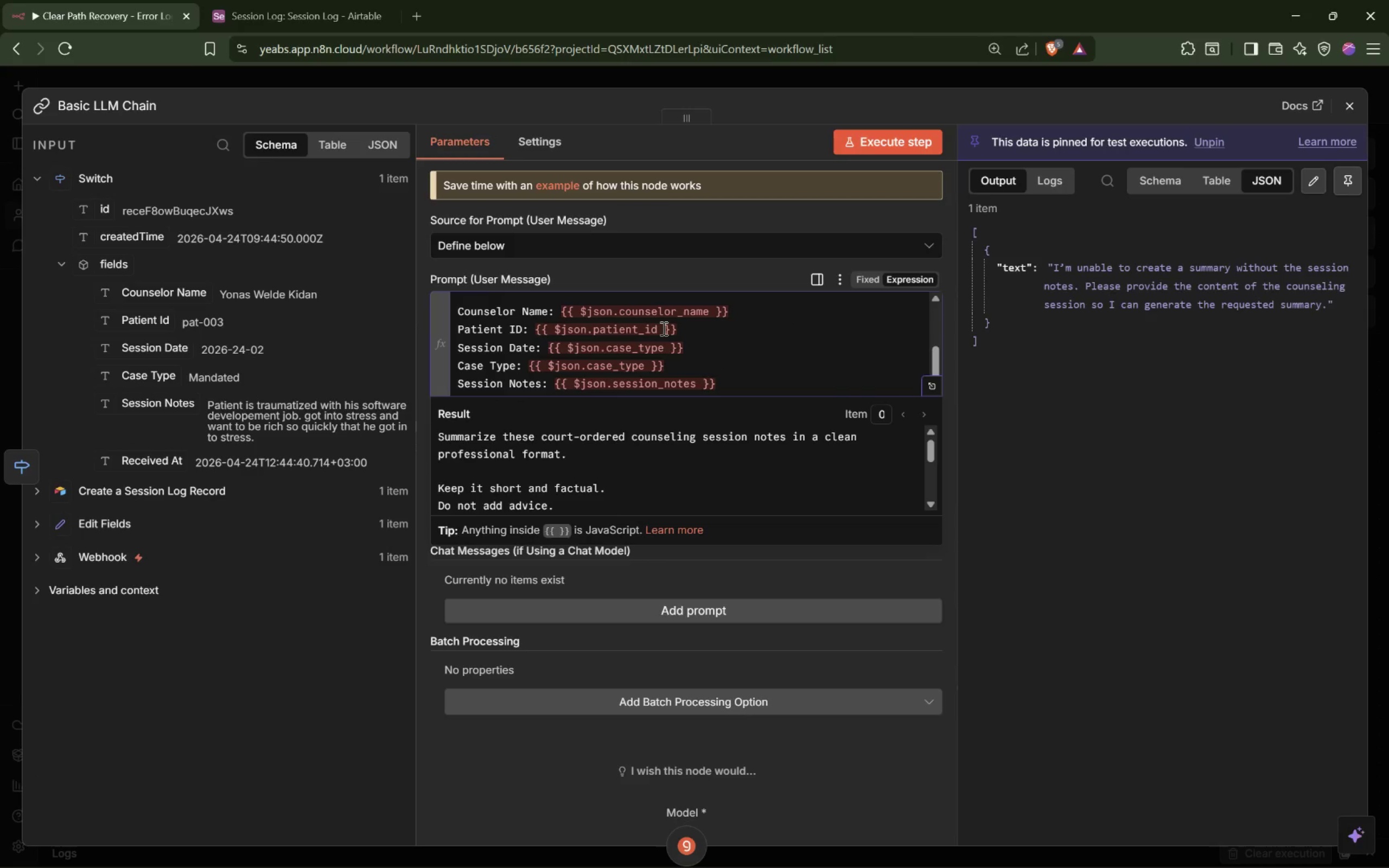 
wait(5.65)
 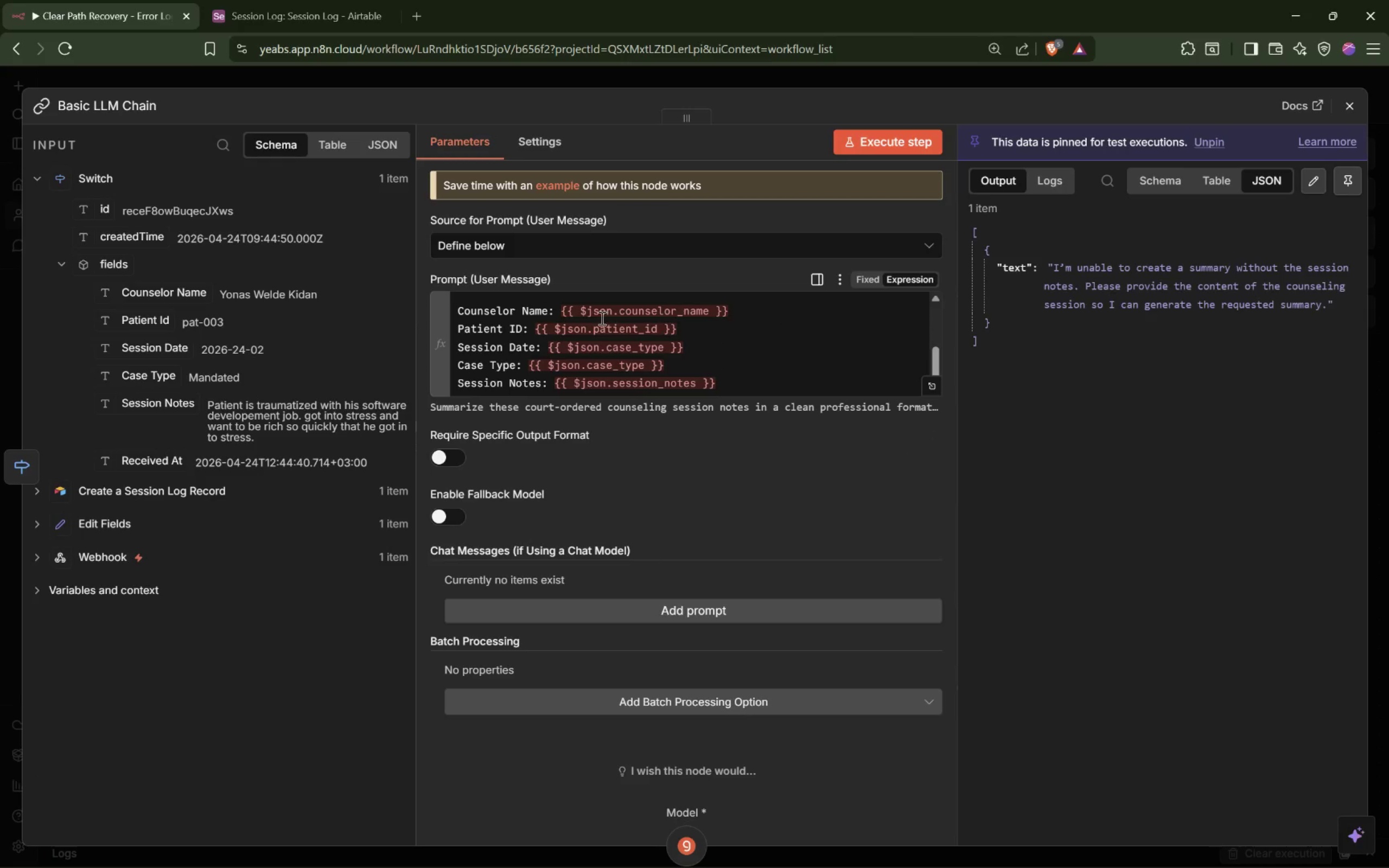 
type(.fields)
 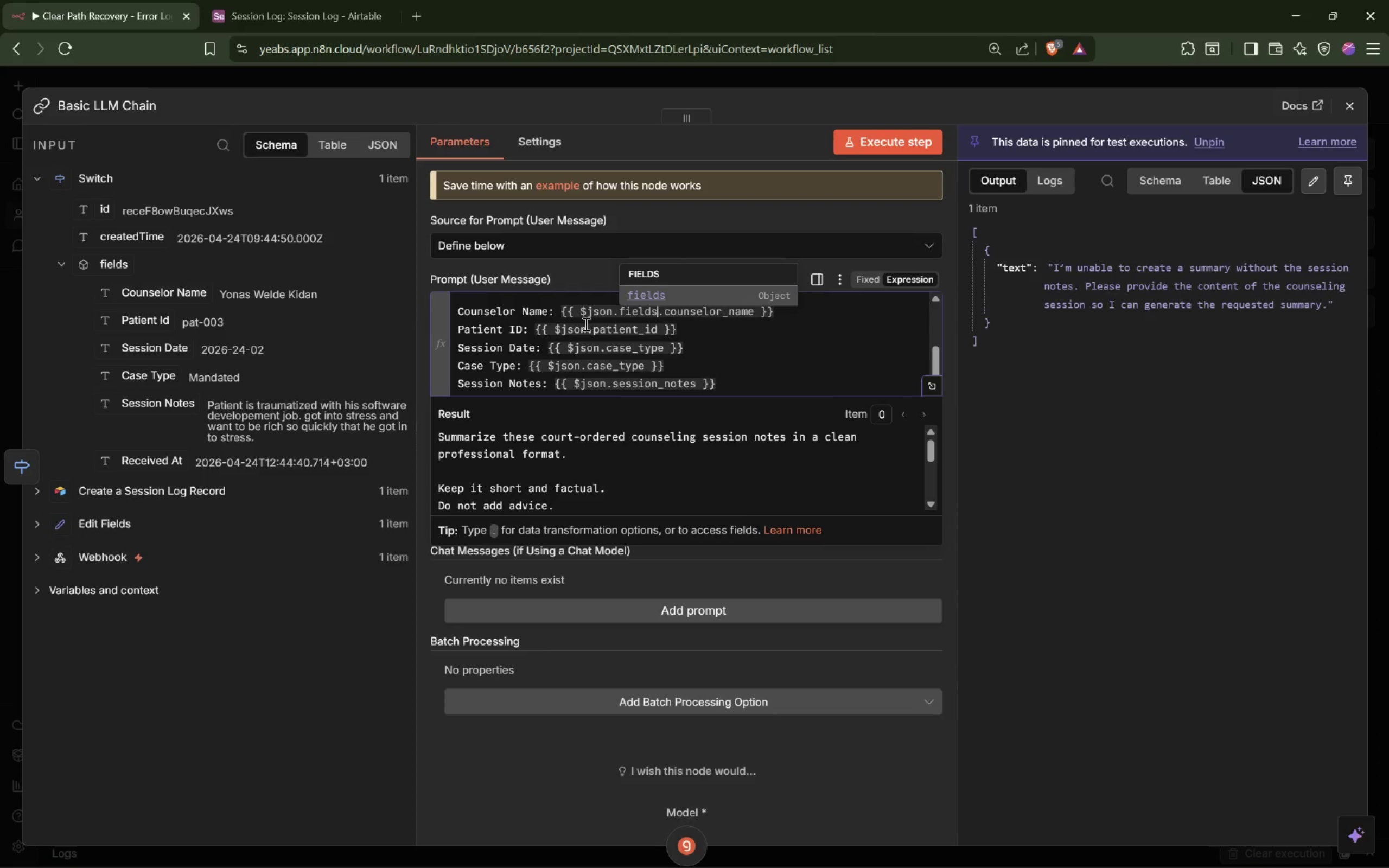 
left_click([585, 328])
 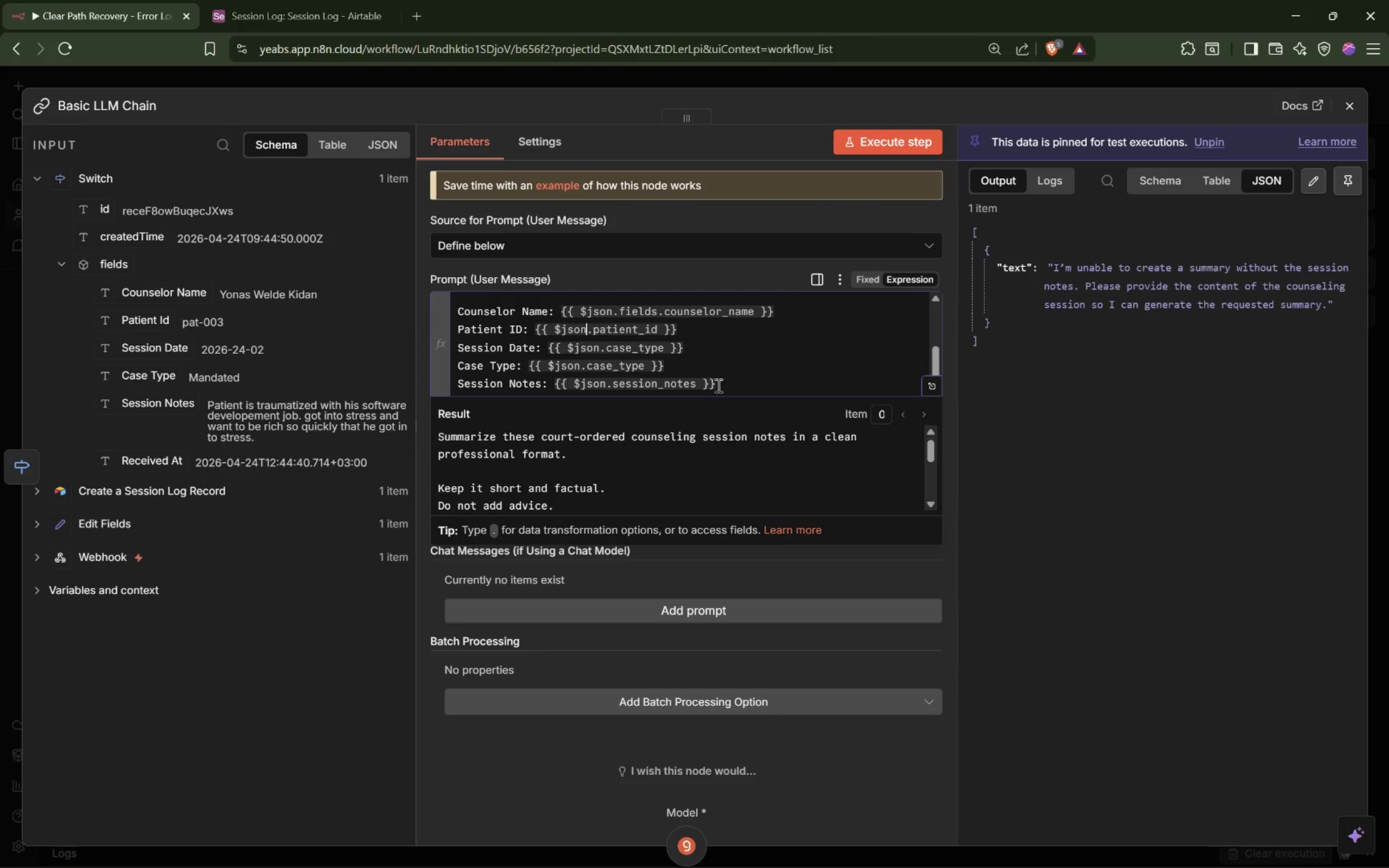 
left_click_drag(start_coordinate=[560, 311], to_coordinate=[843, 304])
 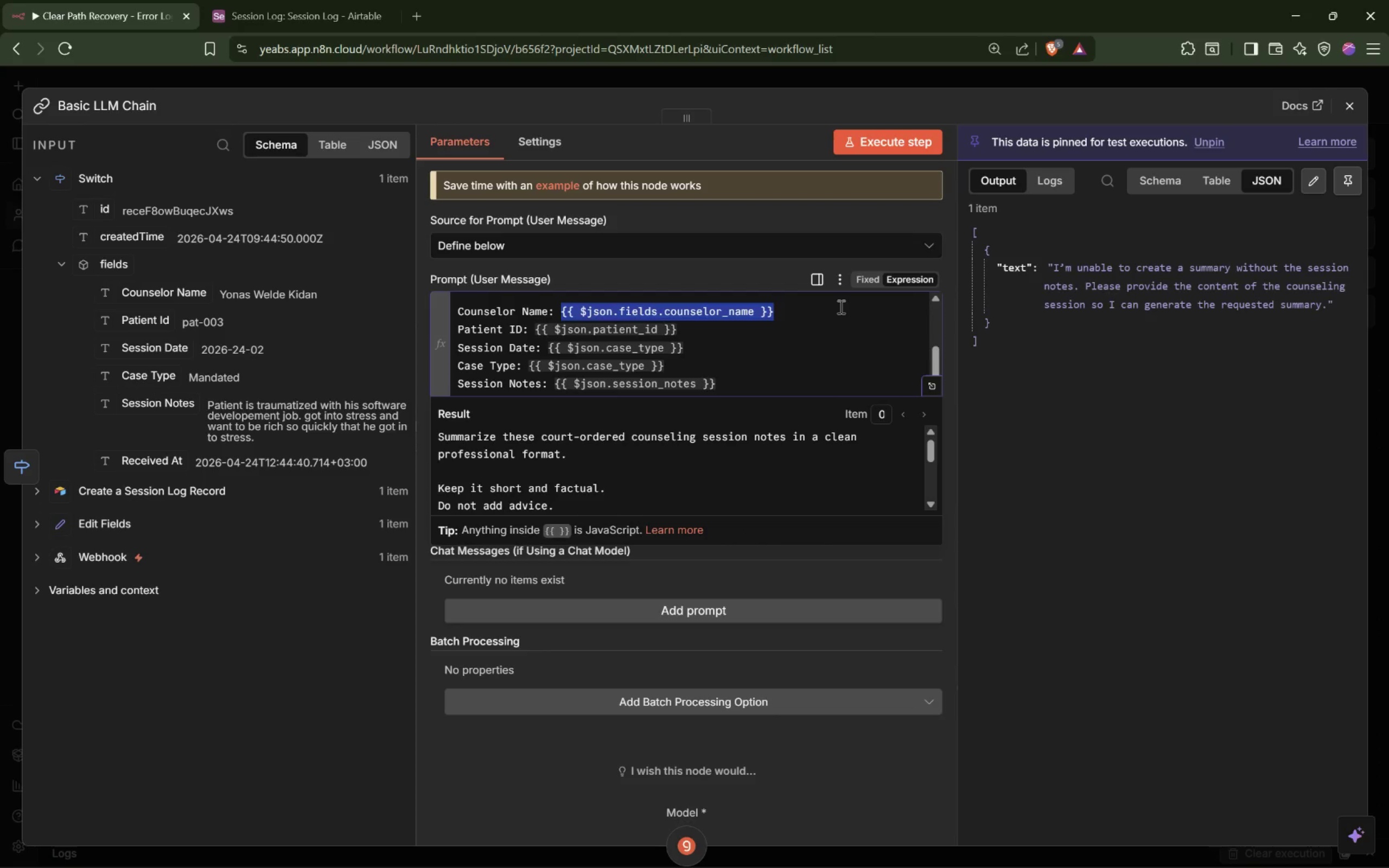 
key(Backspace)
 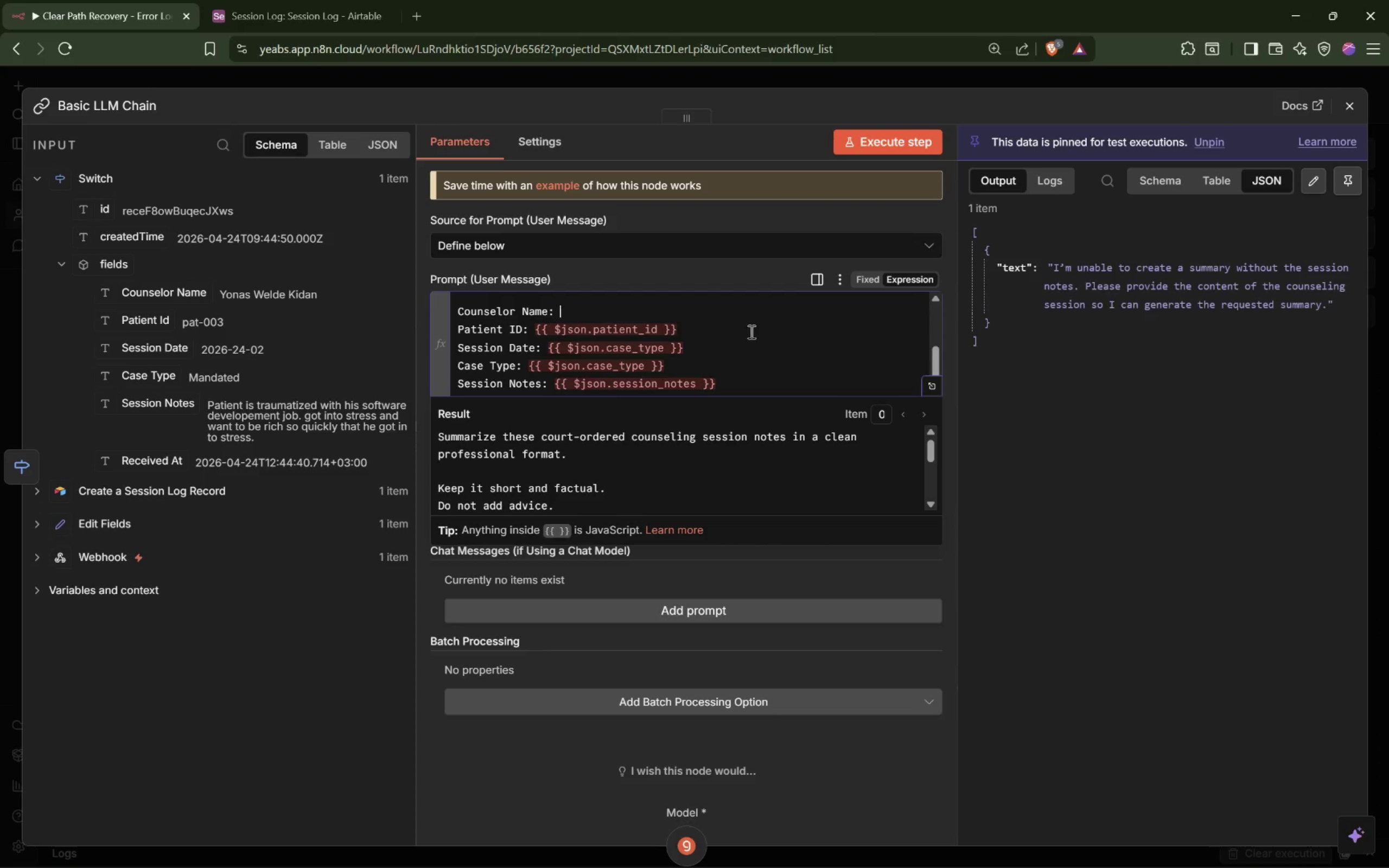 
left_click_drag(start_coordinate=[740, 328], to_coordinate=[537, 331])
 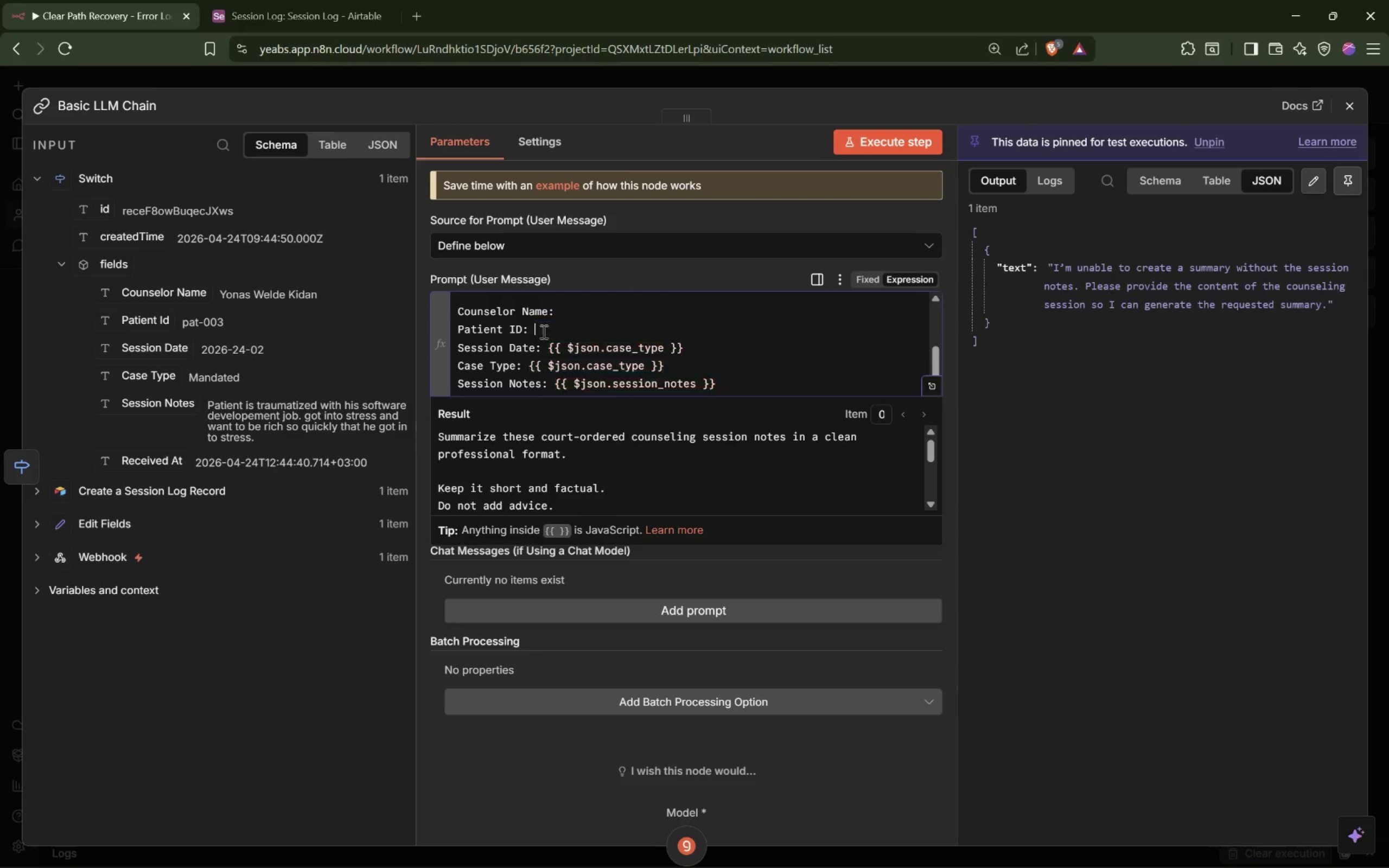 
key(Backspace)
 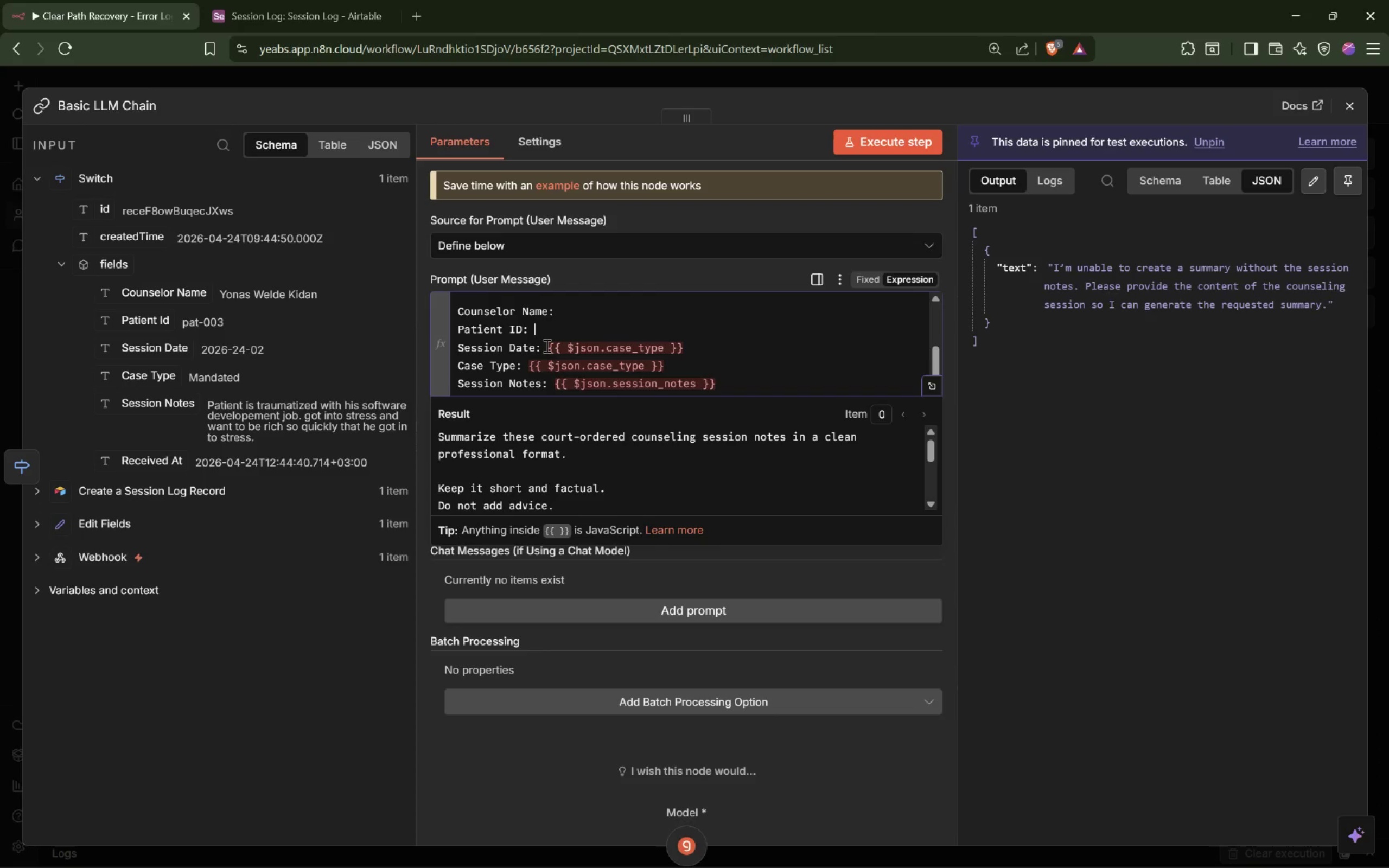 
left_click_drag(start_coordinate=[546, 347], to_coordinate=[764, 346])
 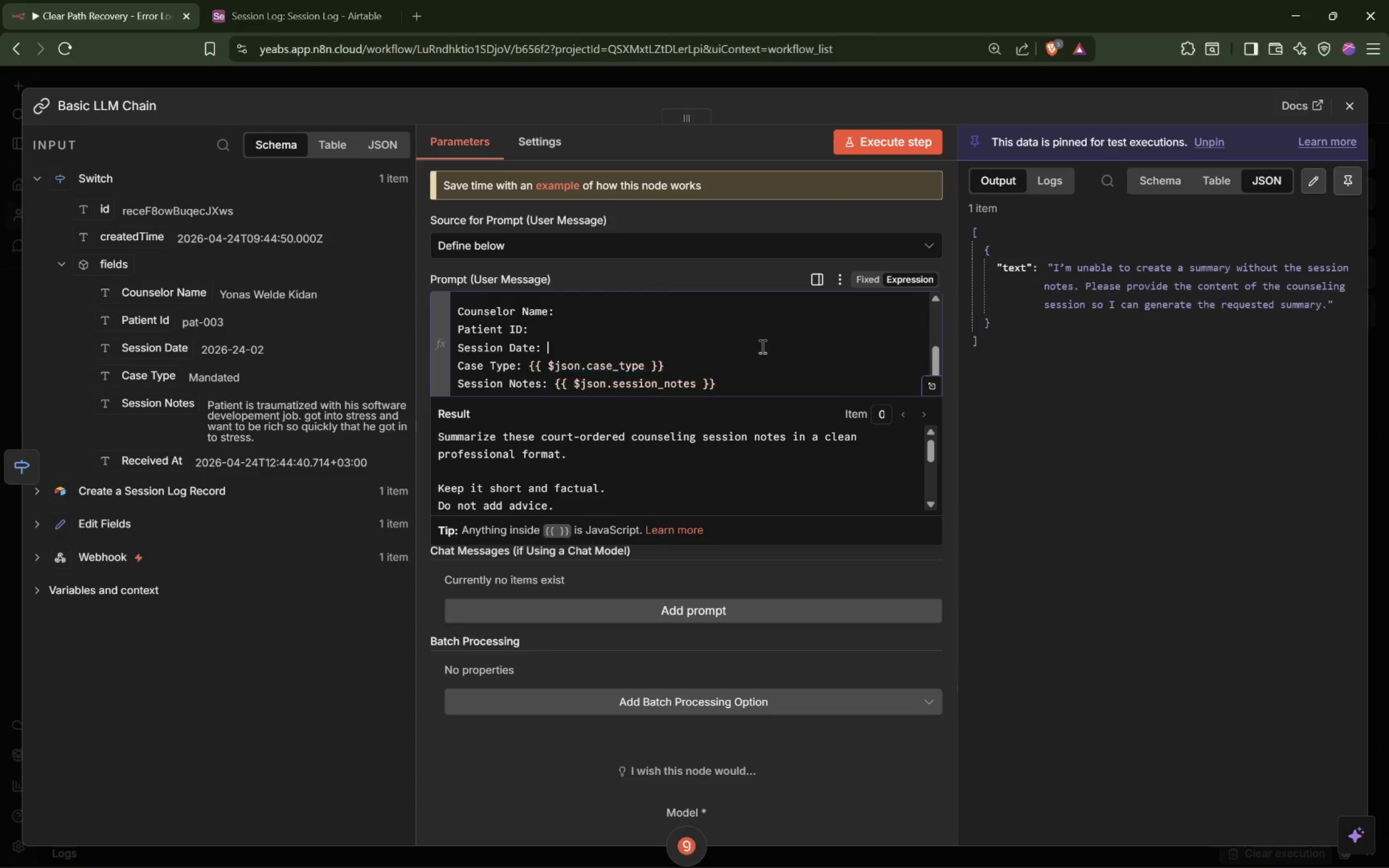 
key(Backspace)
 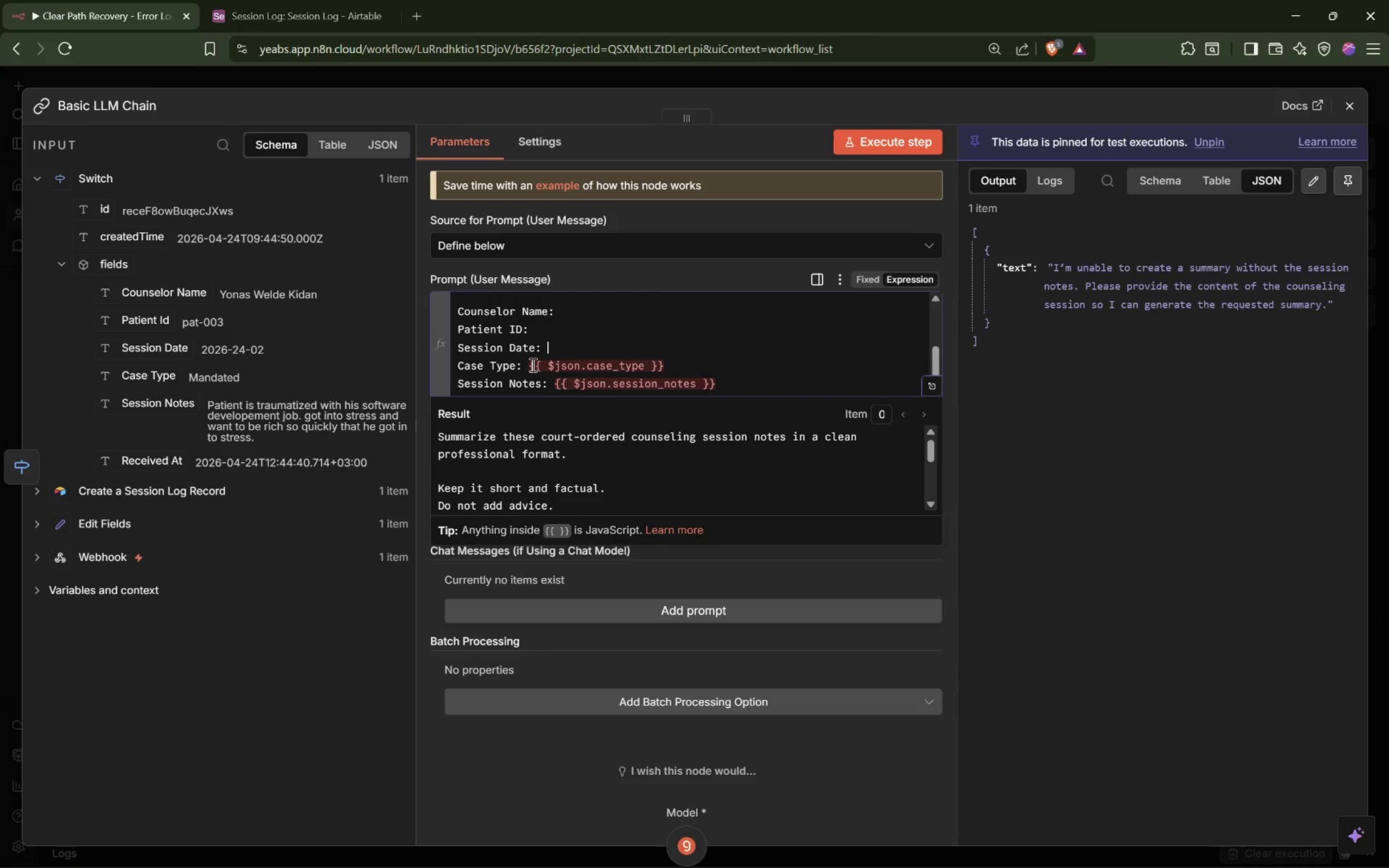 
left_click_drag(start_coordinate=[527, 365], to_coordinate=[683, 363])
 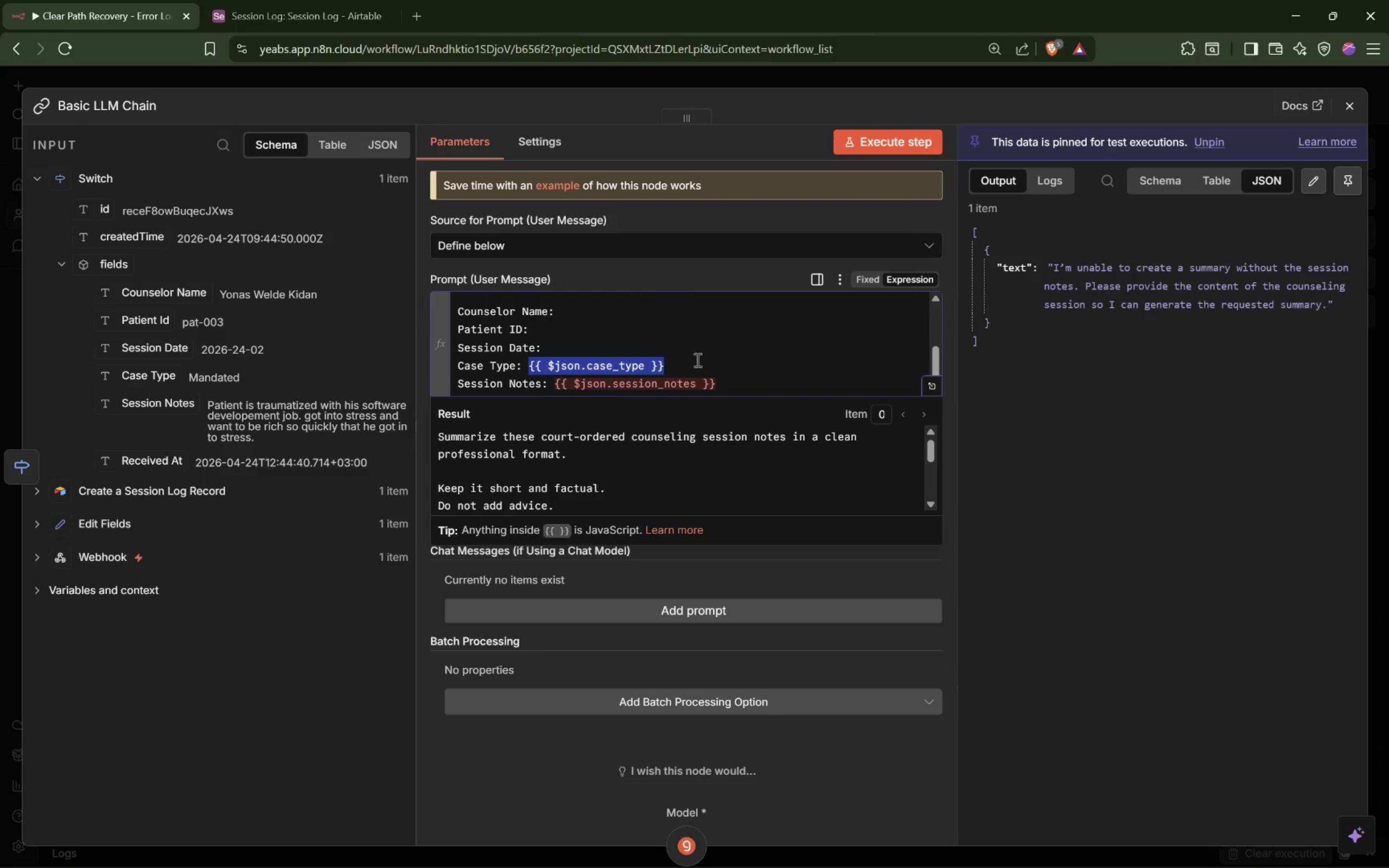 
key(Backspace)
 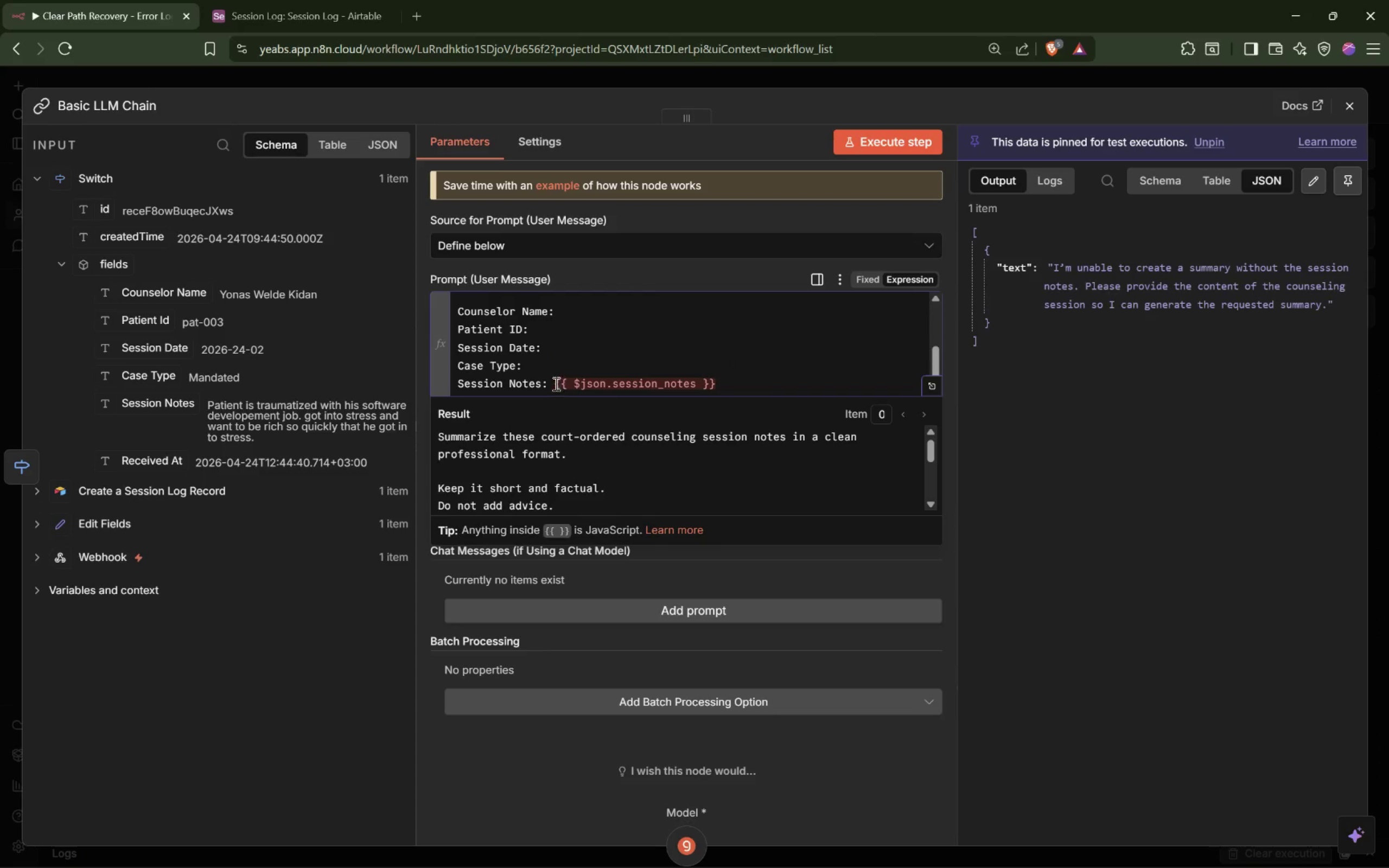 
left_click_drag(start_coordinate=[555, 384], to_coordinate=[767, 380])
 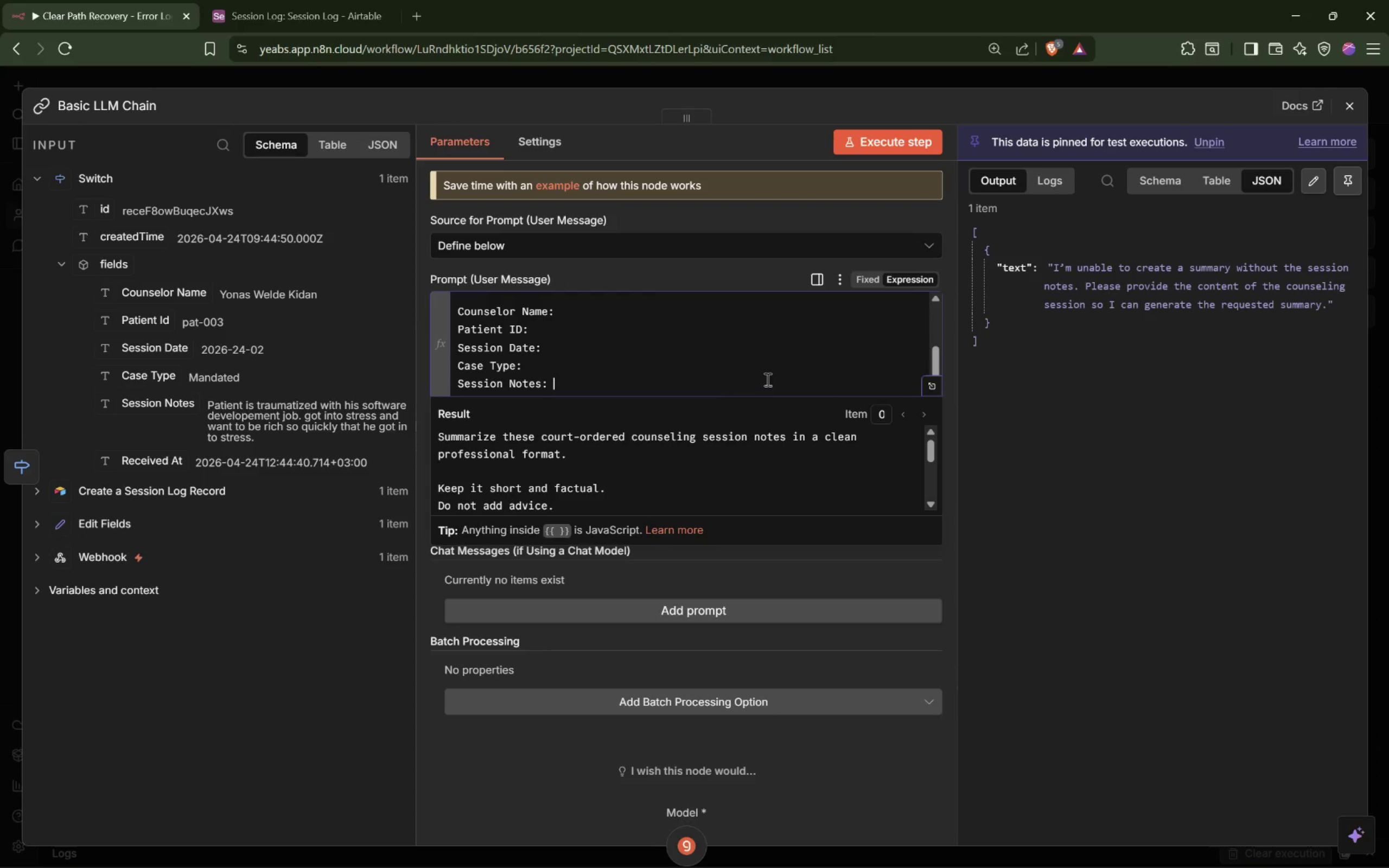 
key(Backspace)
 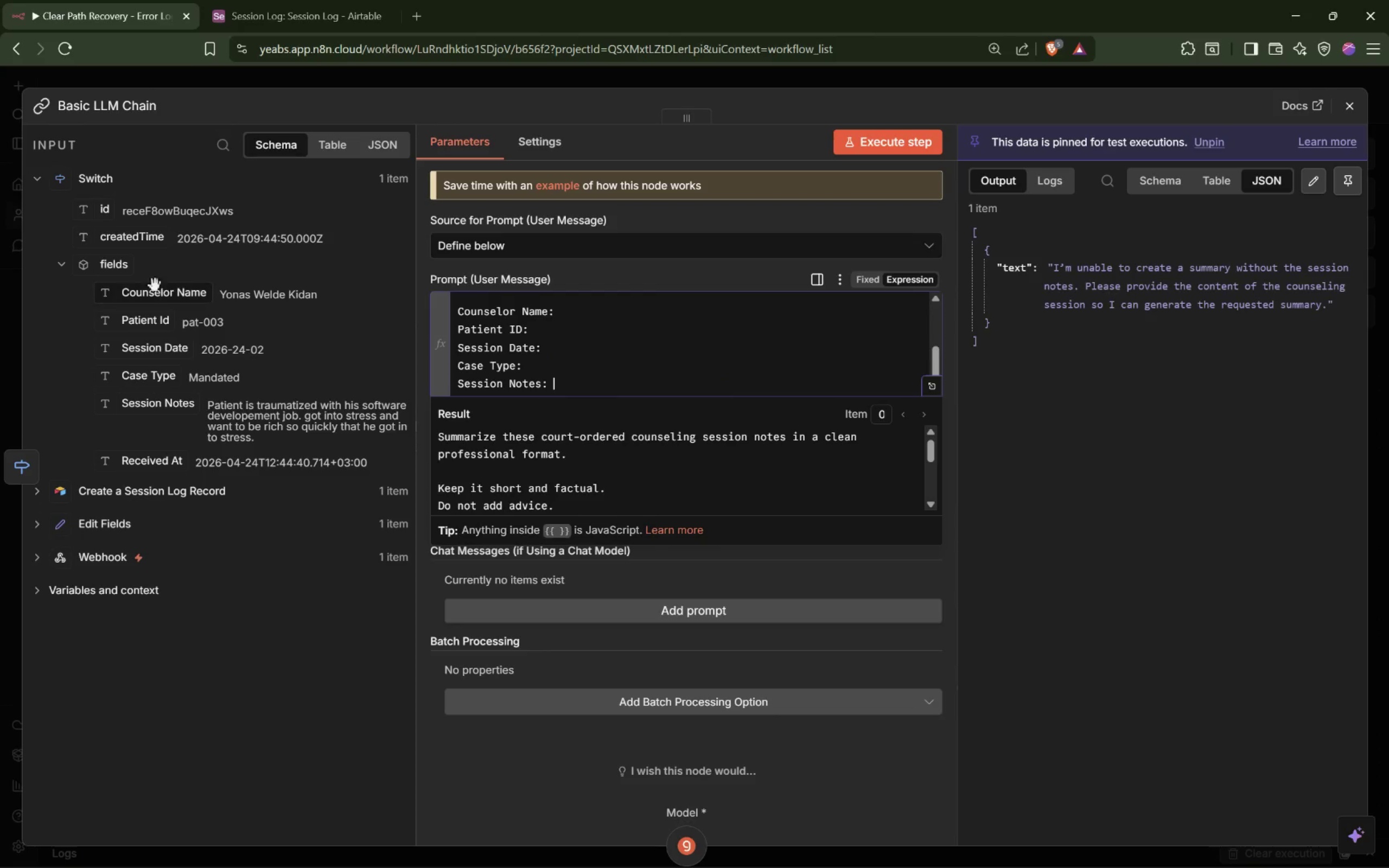 
left_click_drag(start_coordinate=[141, 297], to_coordinate=[639, 316])
 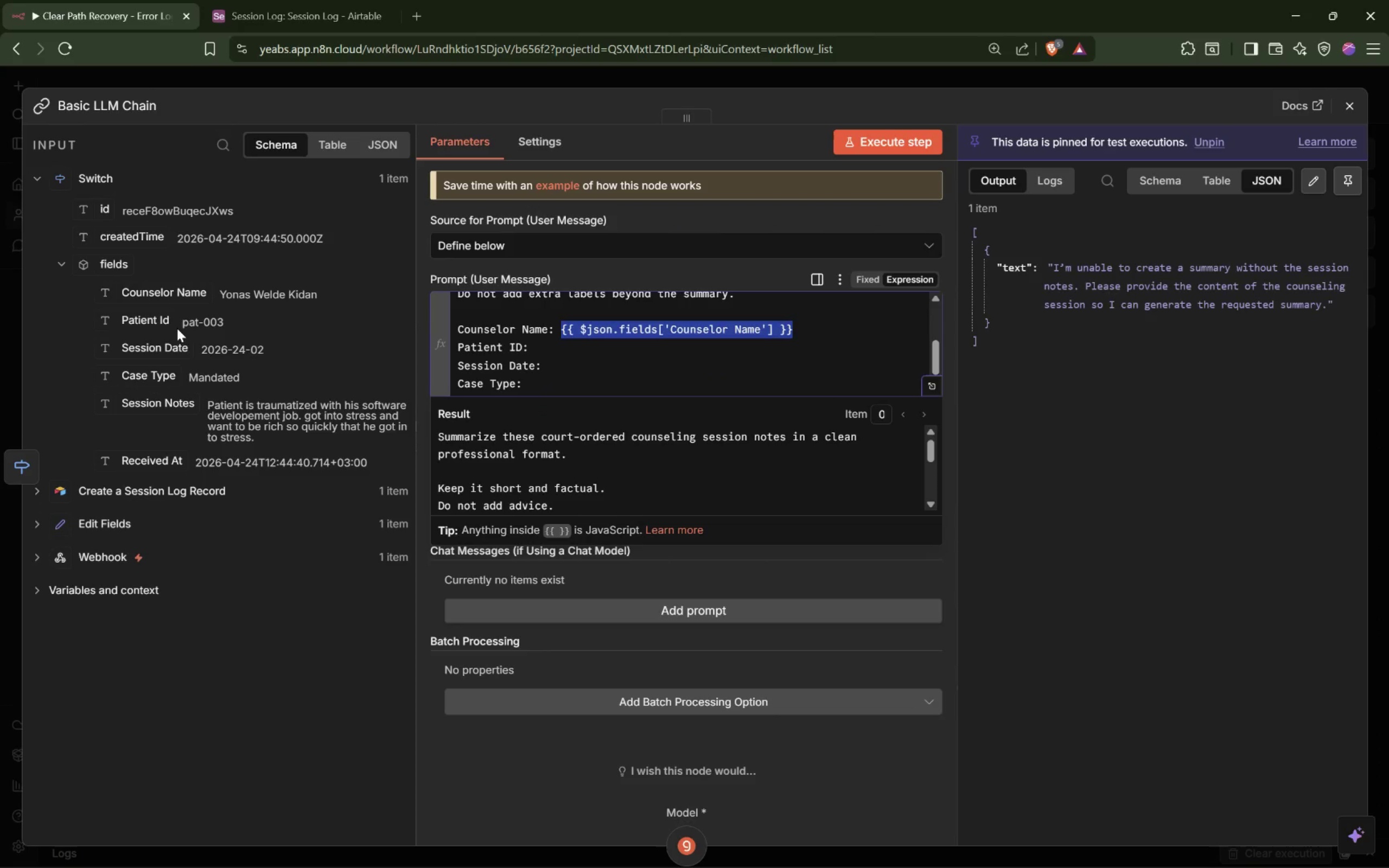 
left_click_drag(start_coordinate=[153, 325], to_coordinate=[563, 342])
 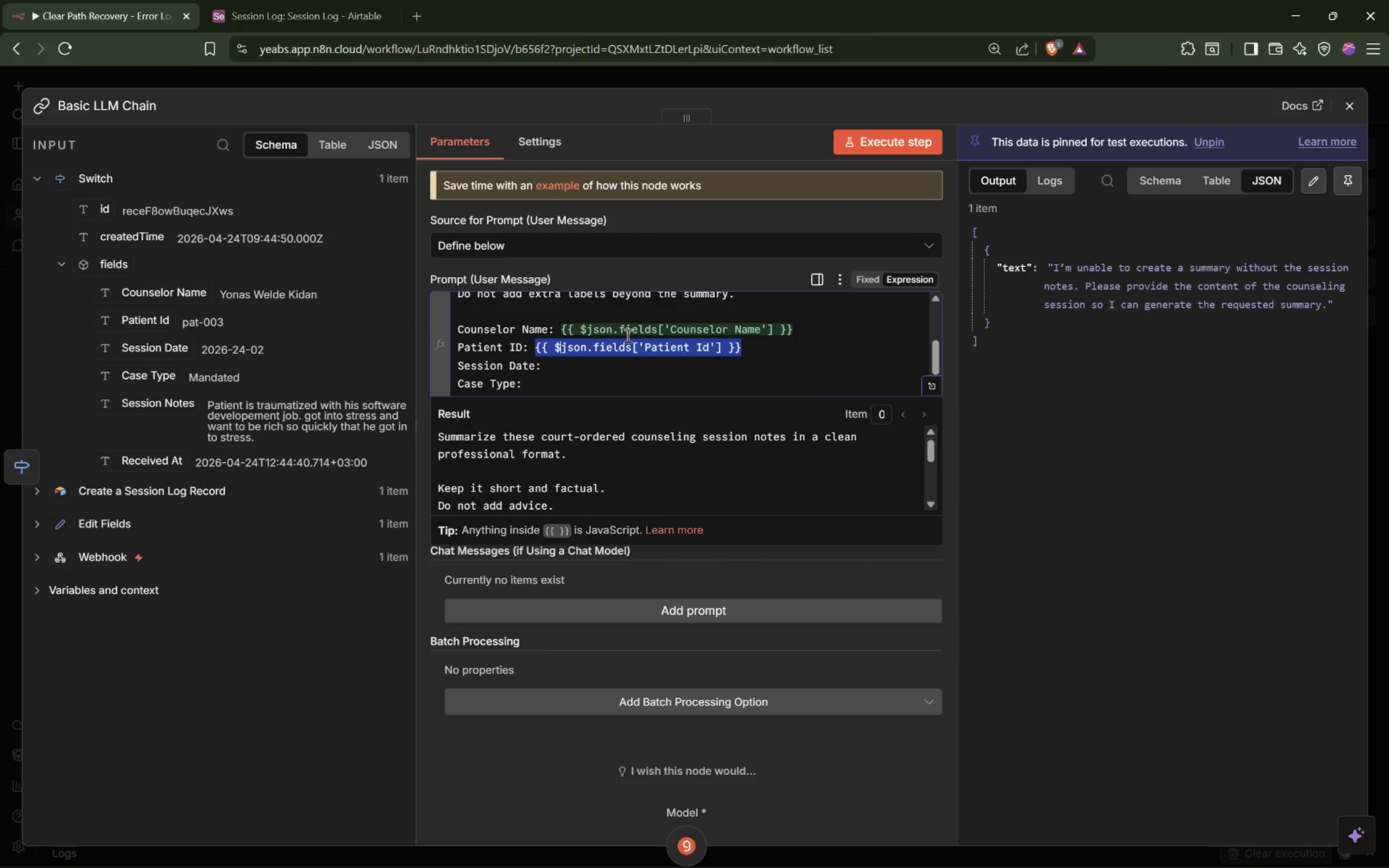 
scroll: coordinate [626, 335], scroll_direction: down, amount: 3.0
 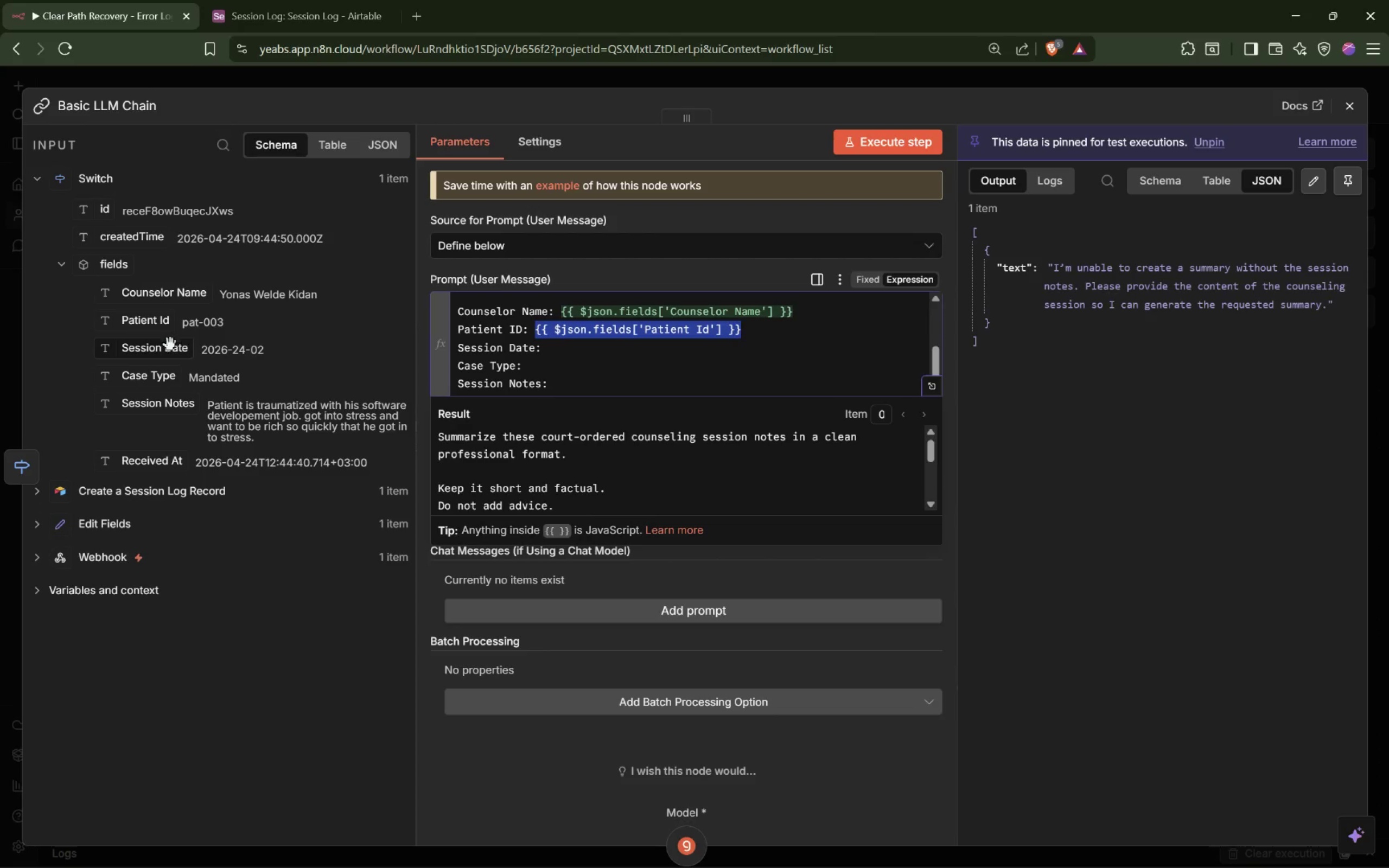 
left_click_drag(start_coordinate=[160, 352], to_coordinate=[596, 344])
 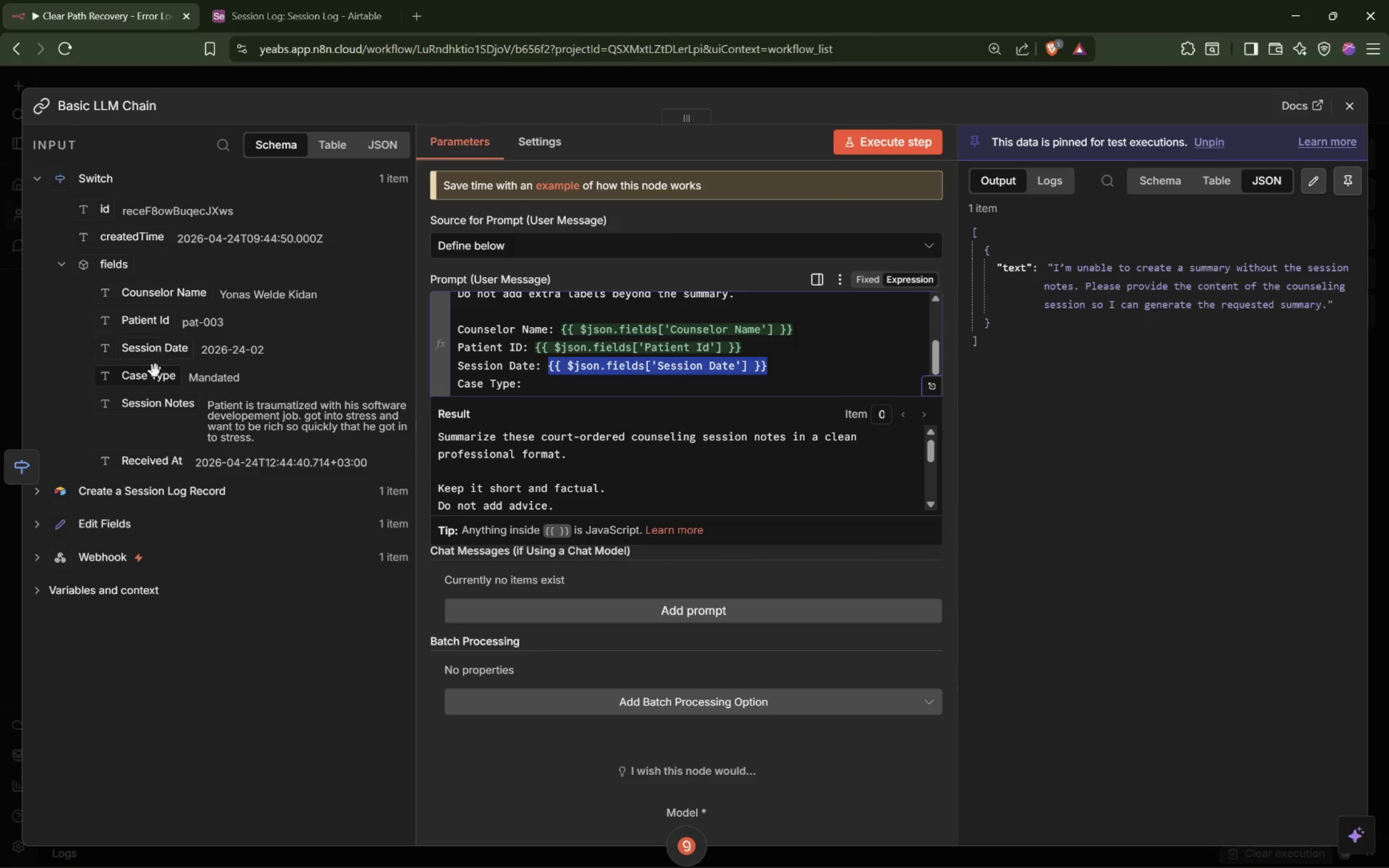 
left_click_drag(start_coordinate=[152, 380], to_coordinate=[590, 382])
 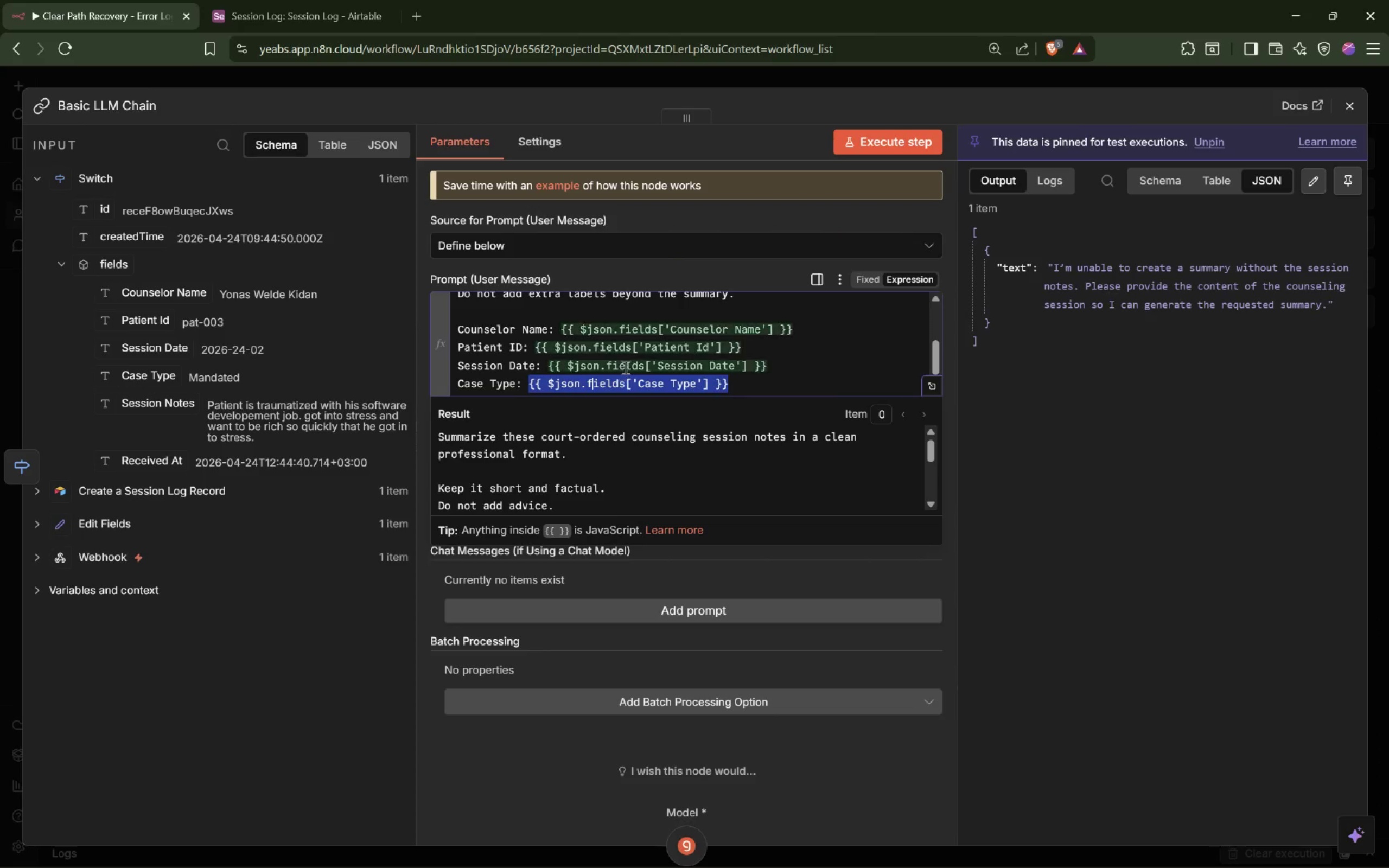 
scroll: coordinate [628, 365], scroll_direction: down, amount: 5.0
 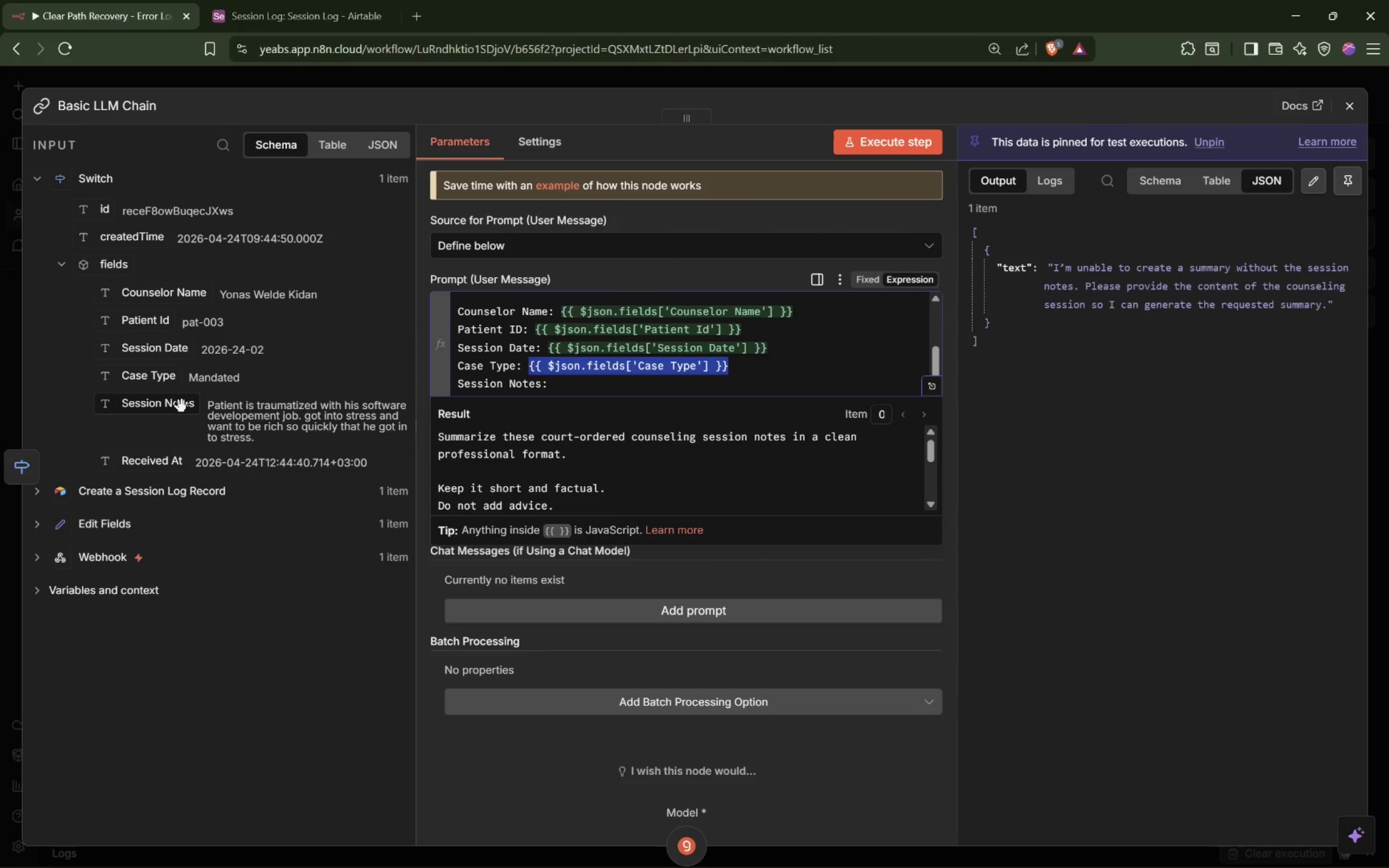 
left_click_drag(start_coordinate=[179, 409], to_coordinate=[617, 393])
 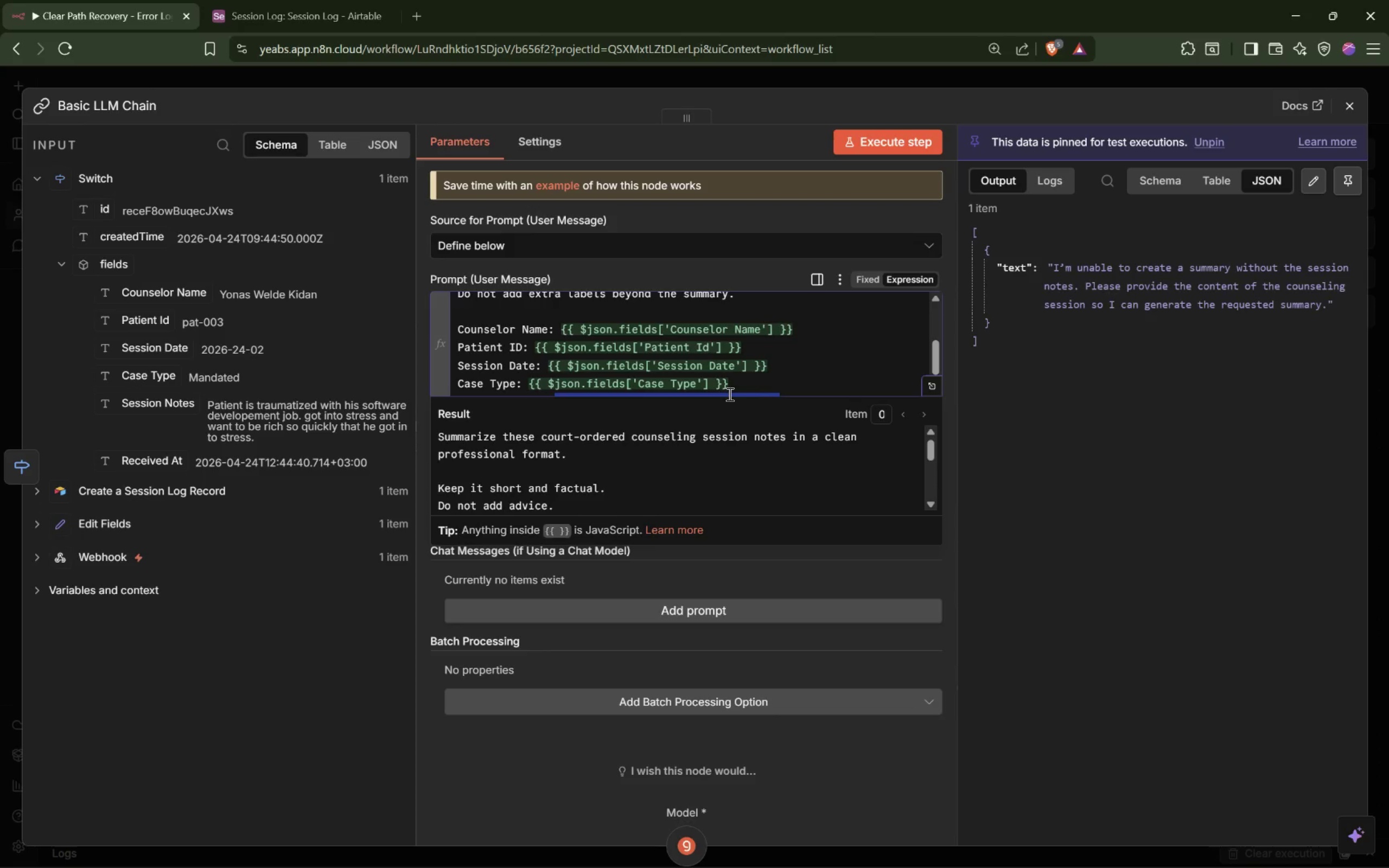 
scroll: coordinate [720, 381], scroll_direction: down, amount: 5.0
 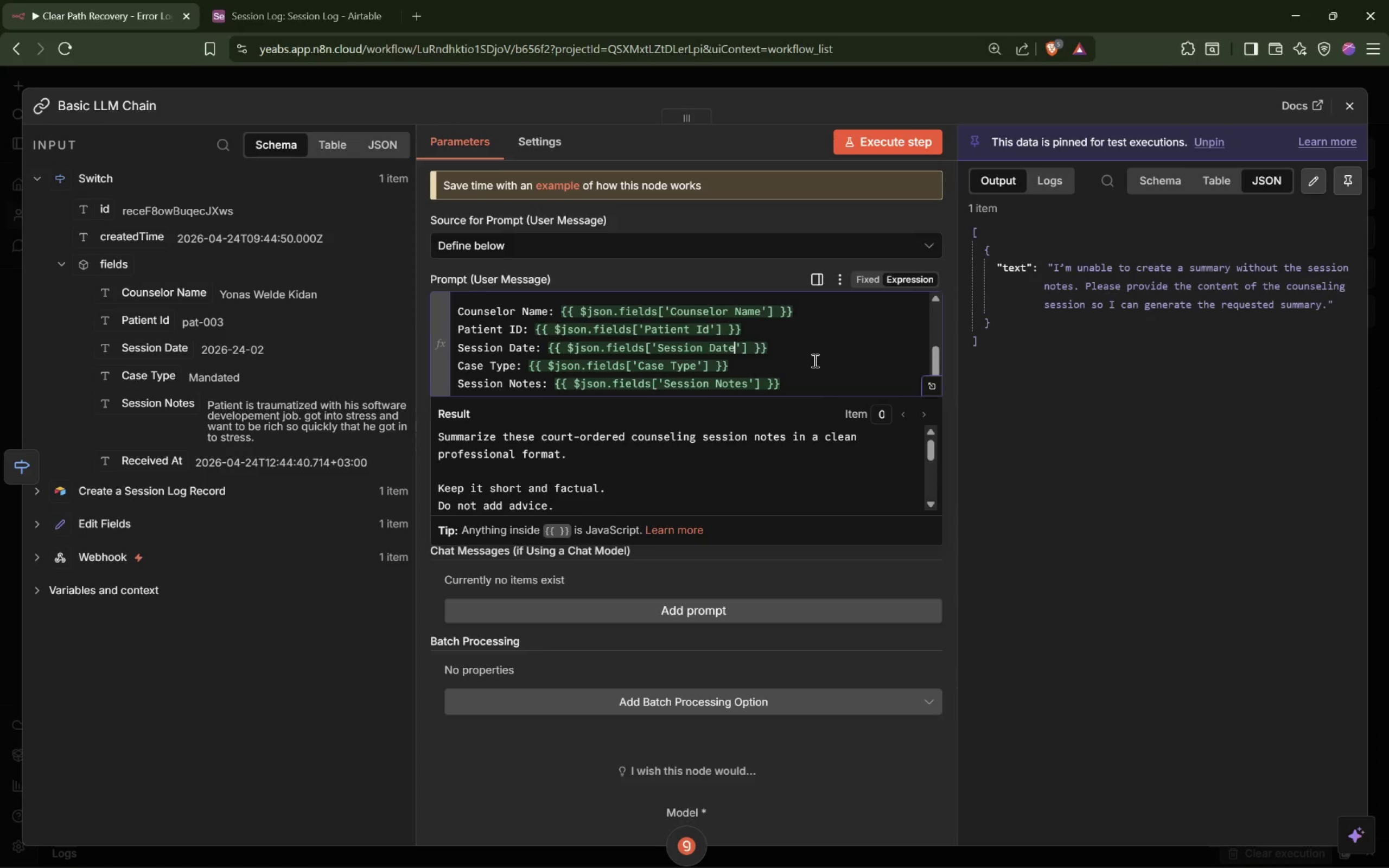 
wait(13.68)
 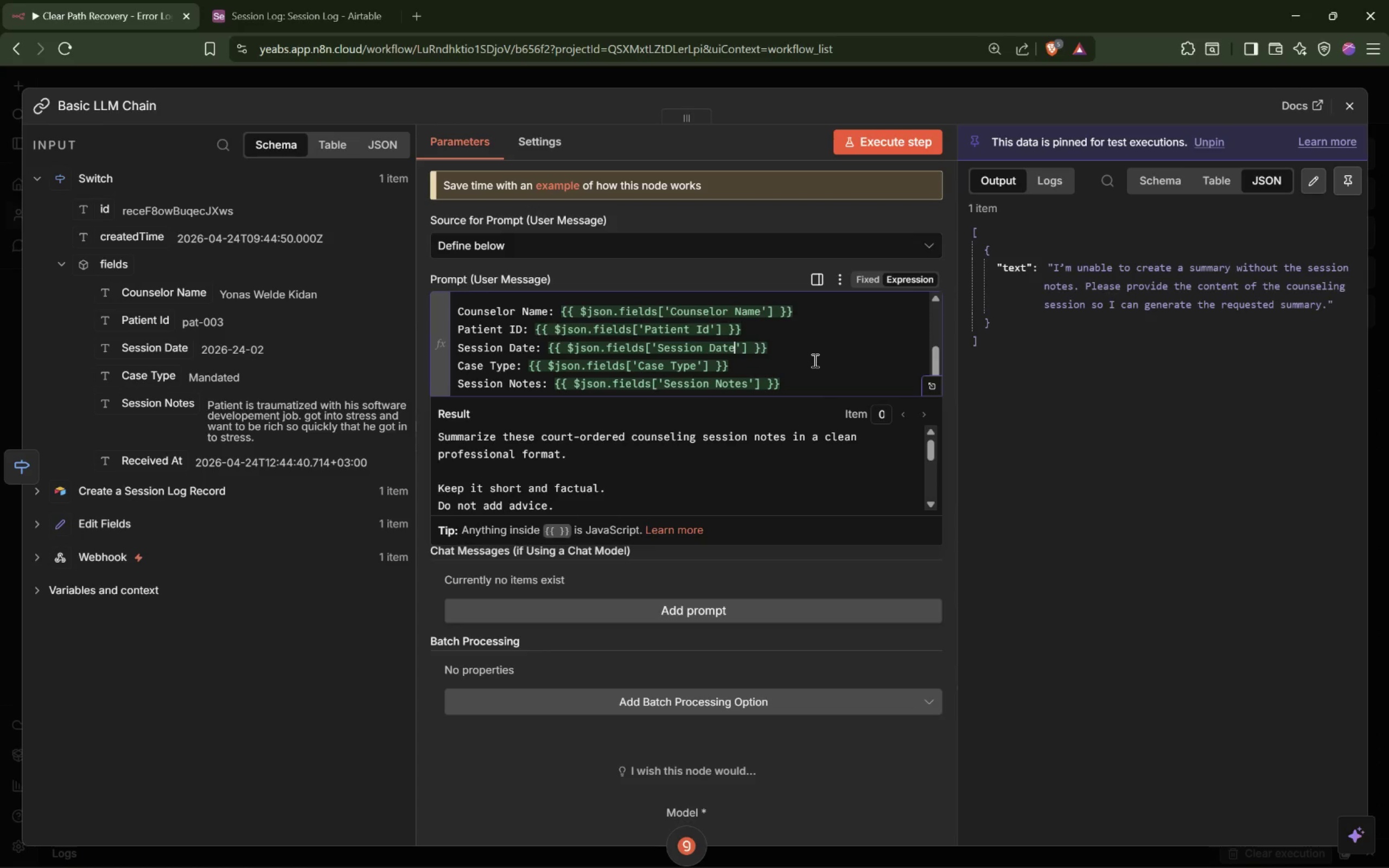 
left_click([907, 145])
 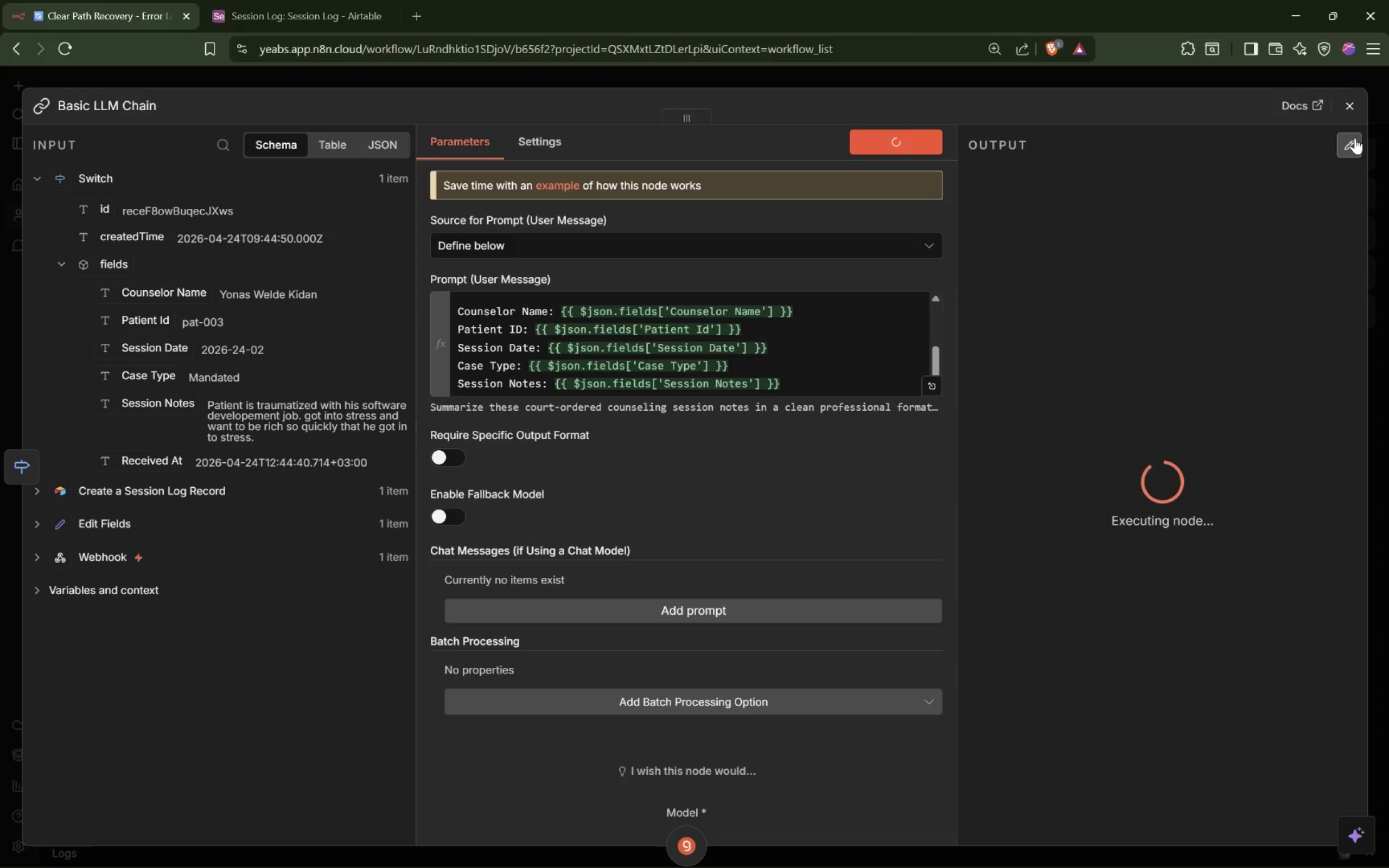 
left_click([1352, 144])
 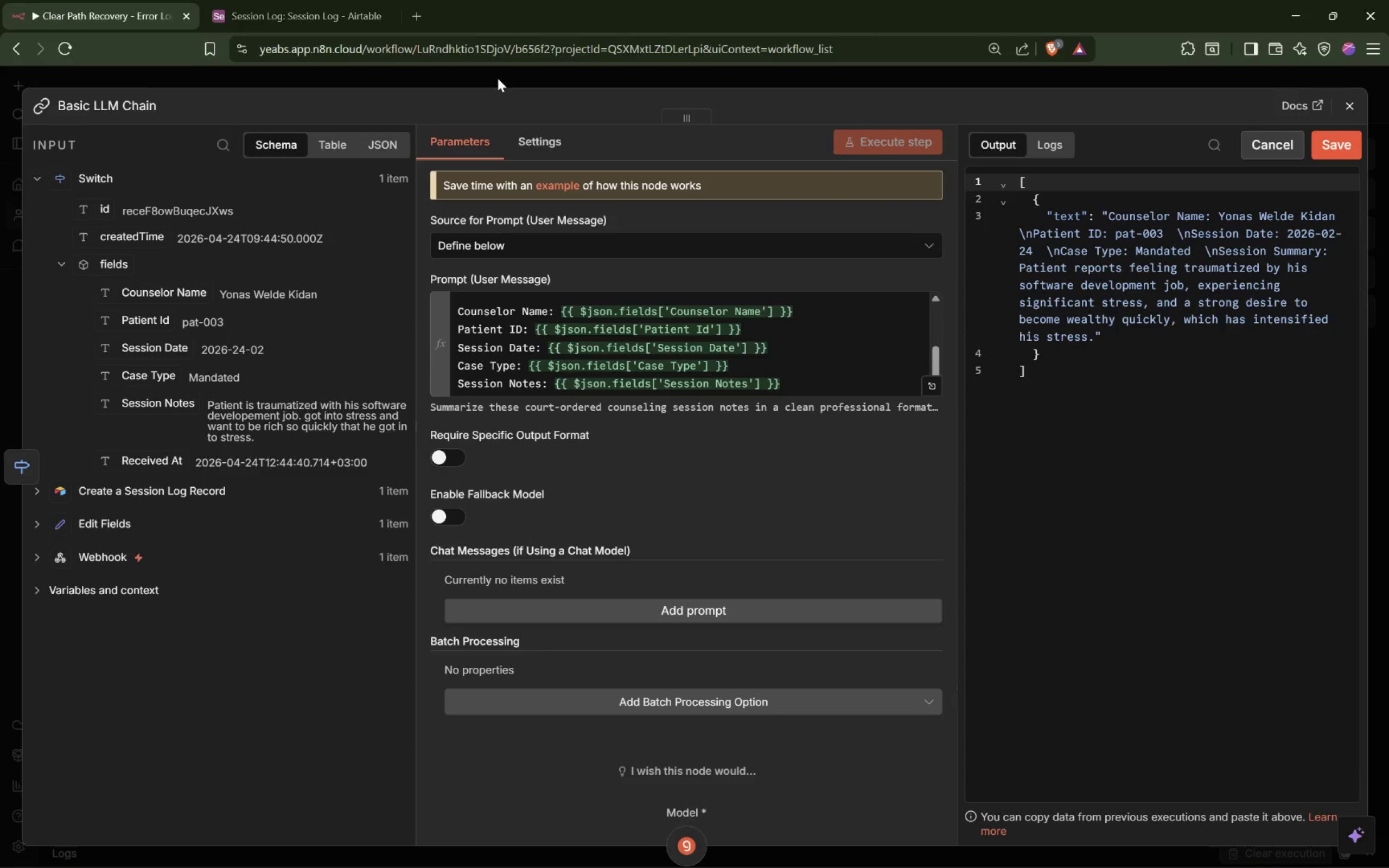 
wait(11.2)
 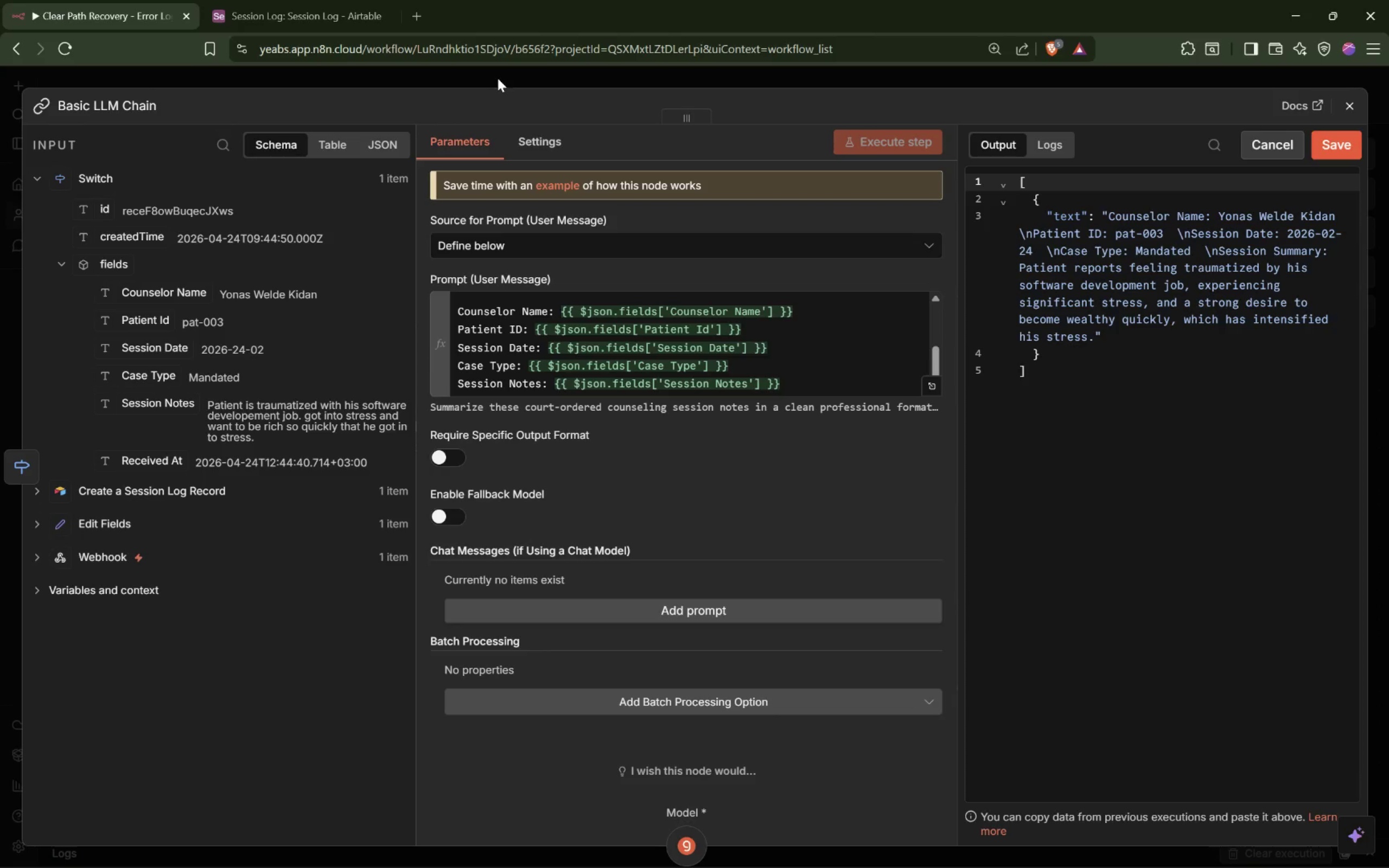 
left_click_drag(start_coordinate=[1106, 213], to_coordinate=[1281, 322])
 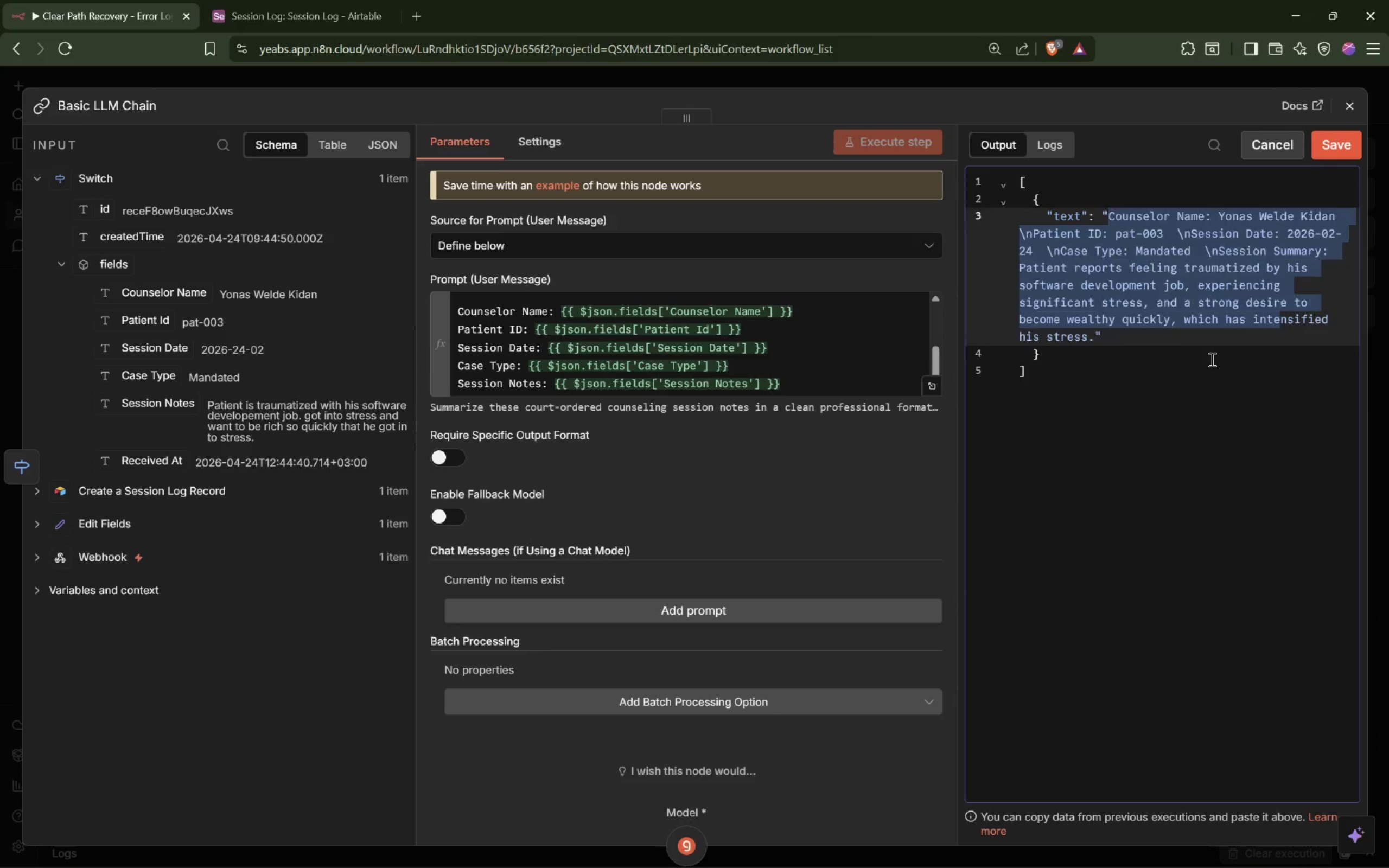 
left_click([1211, 359])
 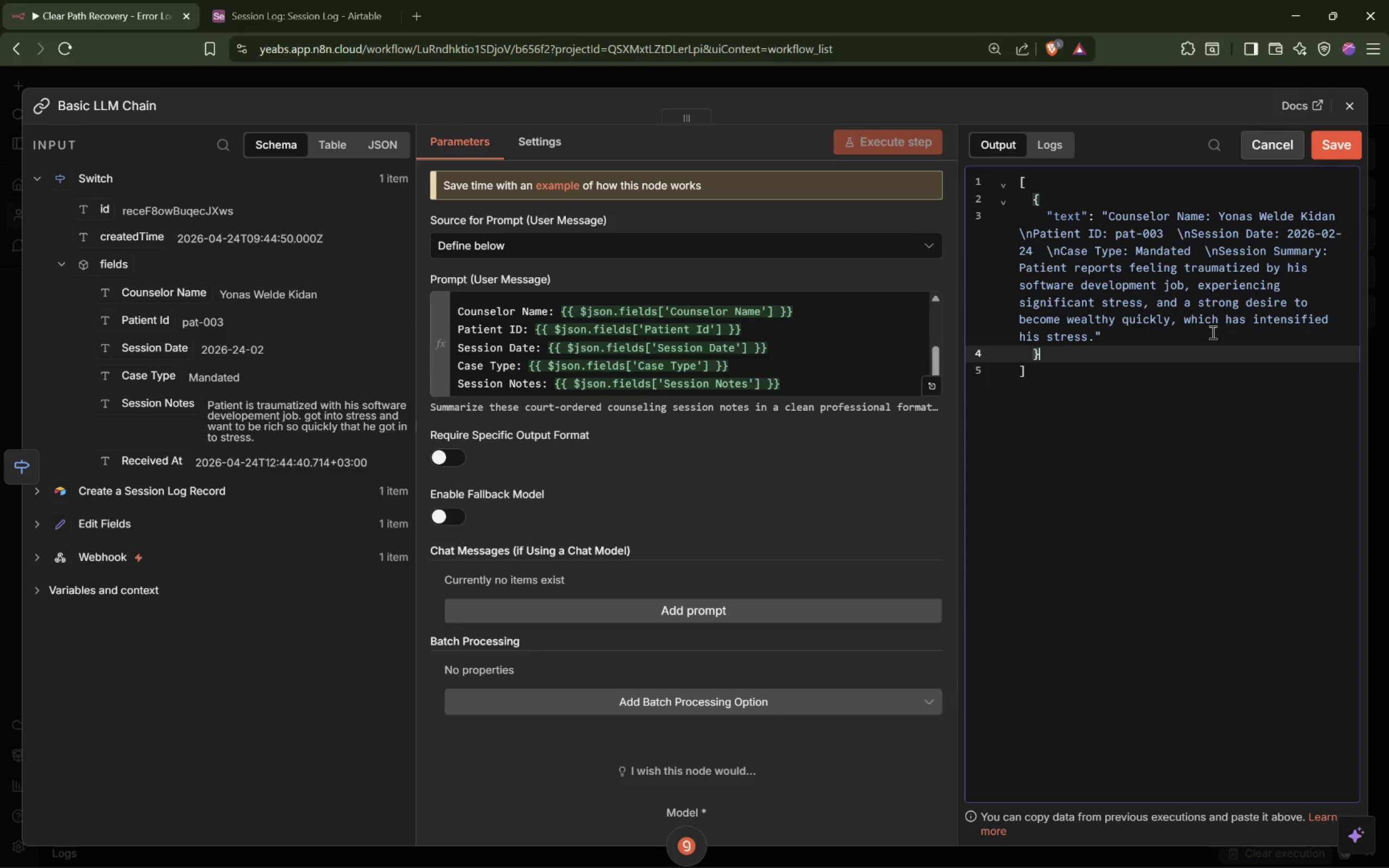 
wait(17.03)
 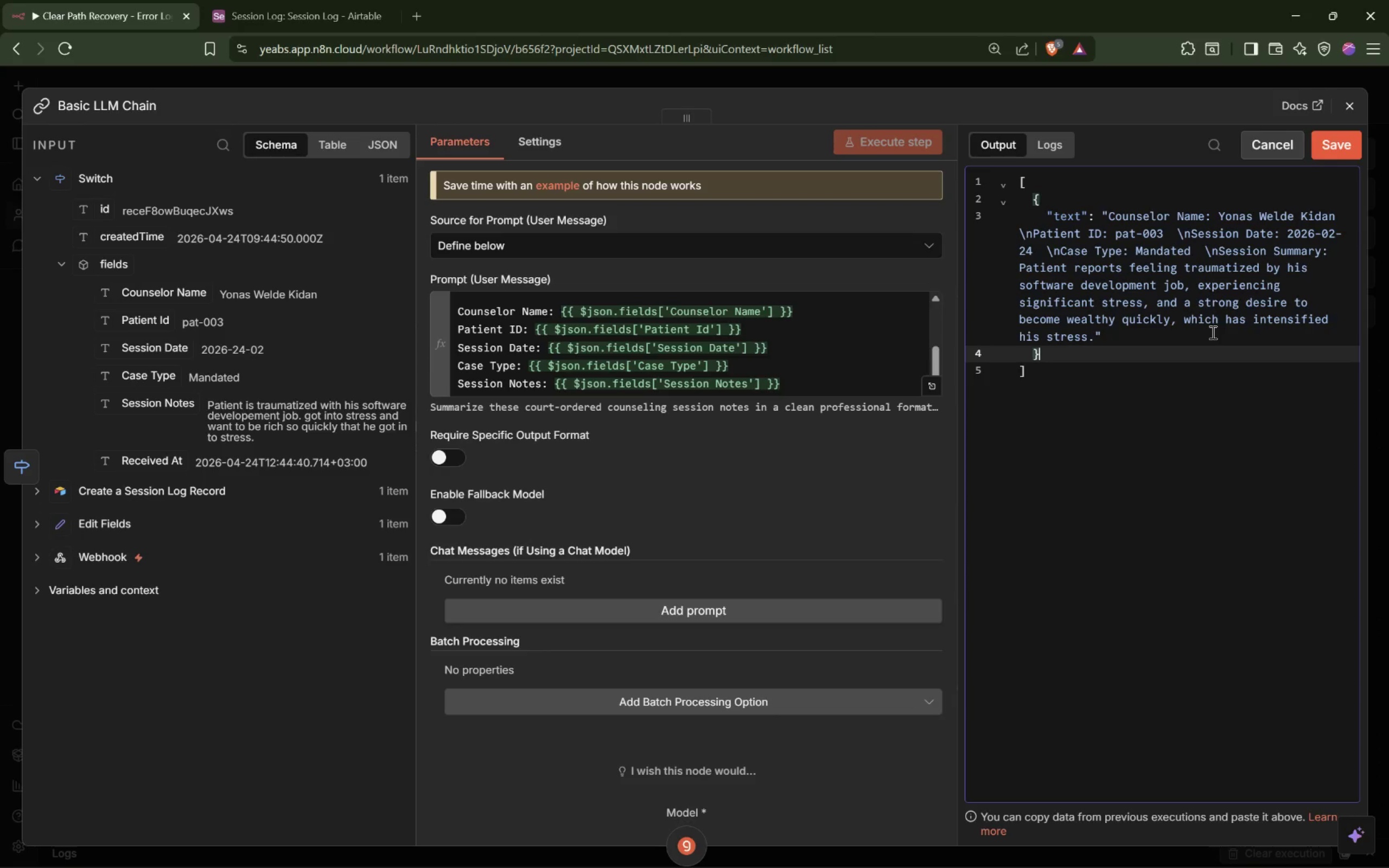 
left_click([1279, 142])
 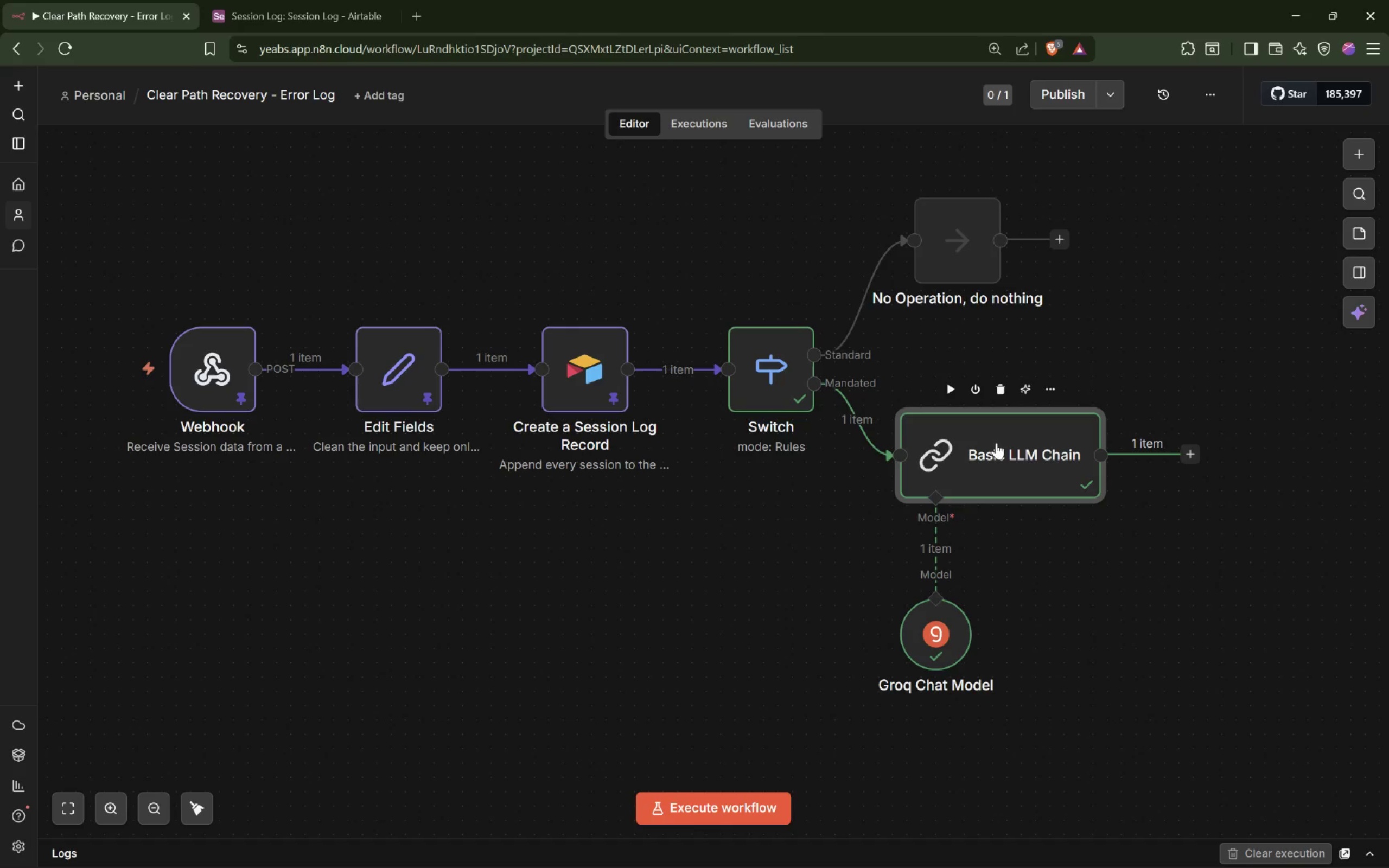 
left_click([1050, 390])
 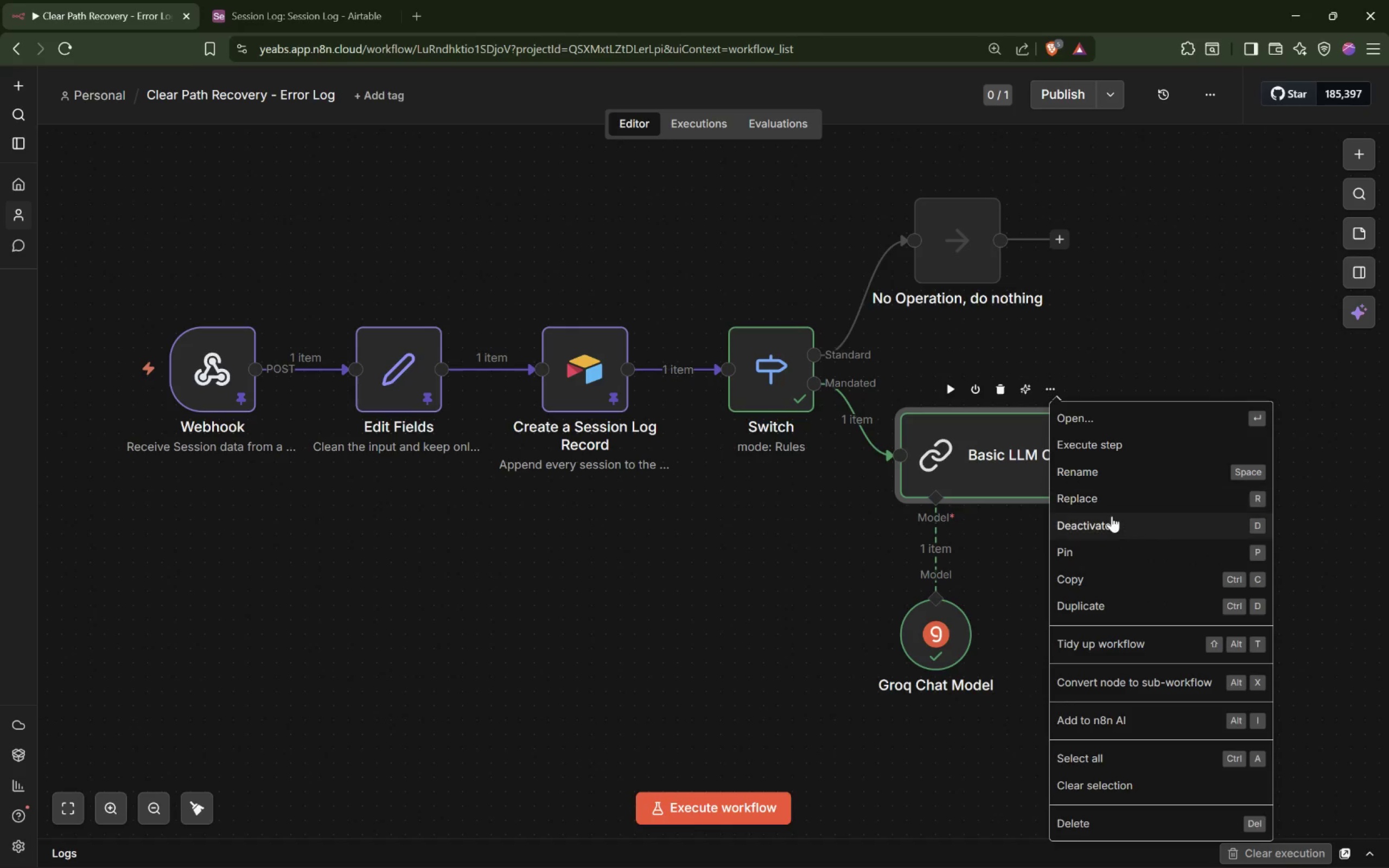 
left_click([1097, 549])
 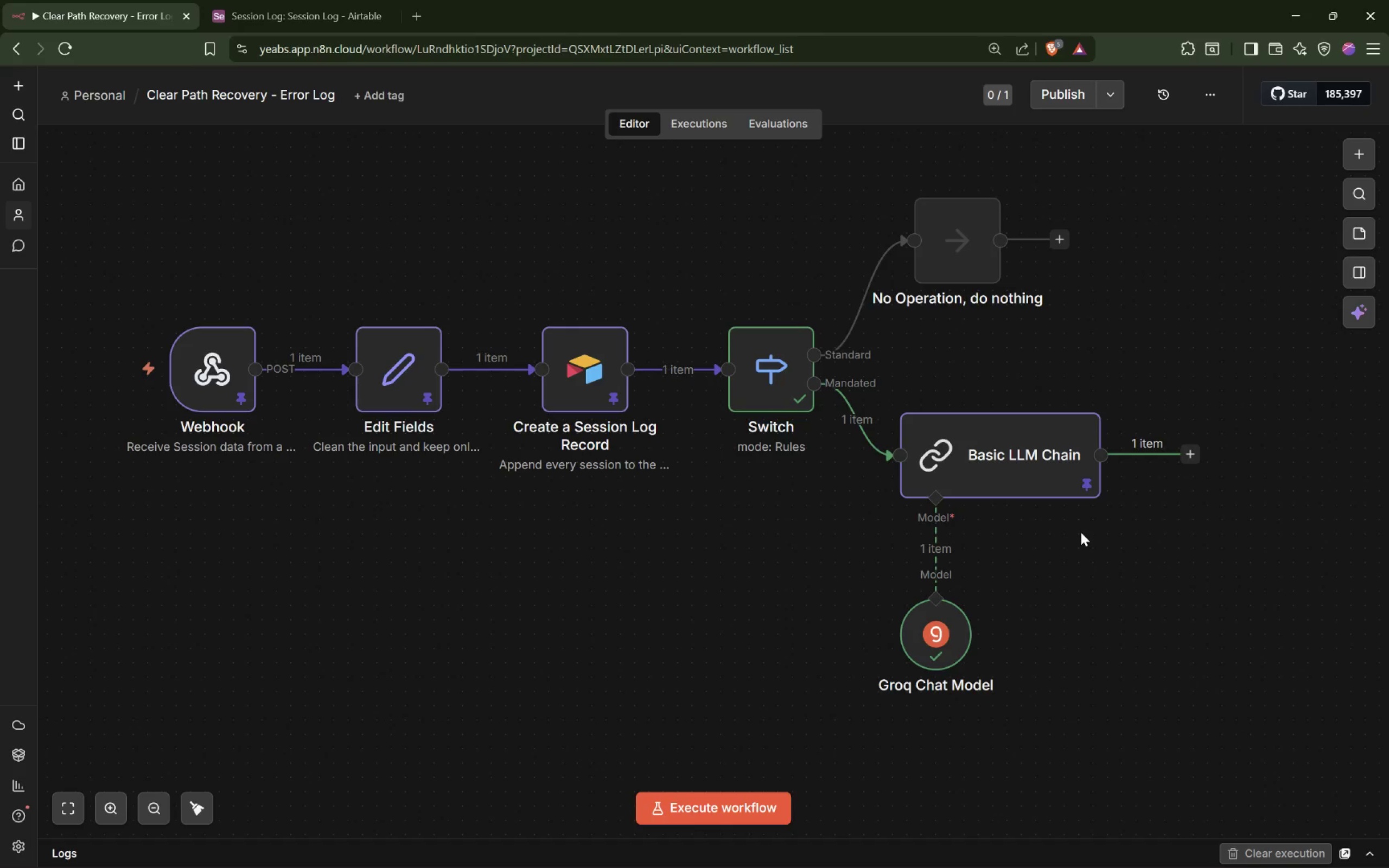 
wait(17.66)
 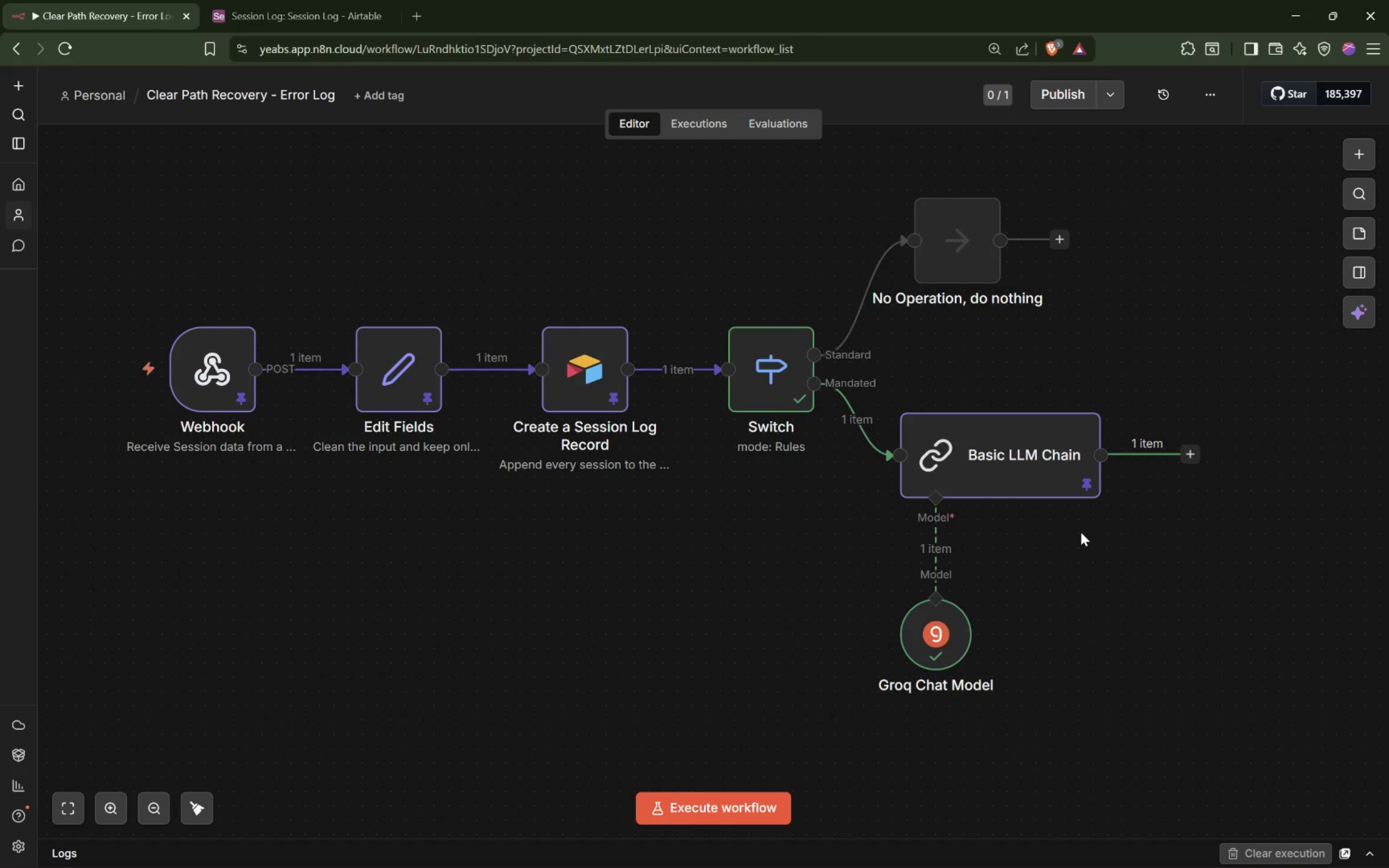 
scroll: coordinate [1080, 557], scroll_direction: down, amount: 1.0
 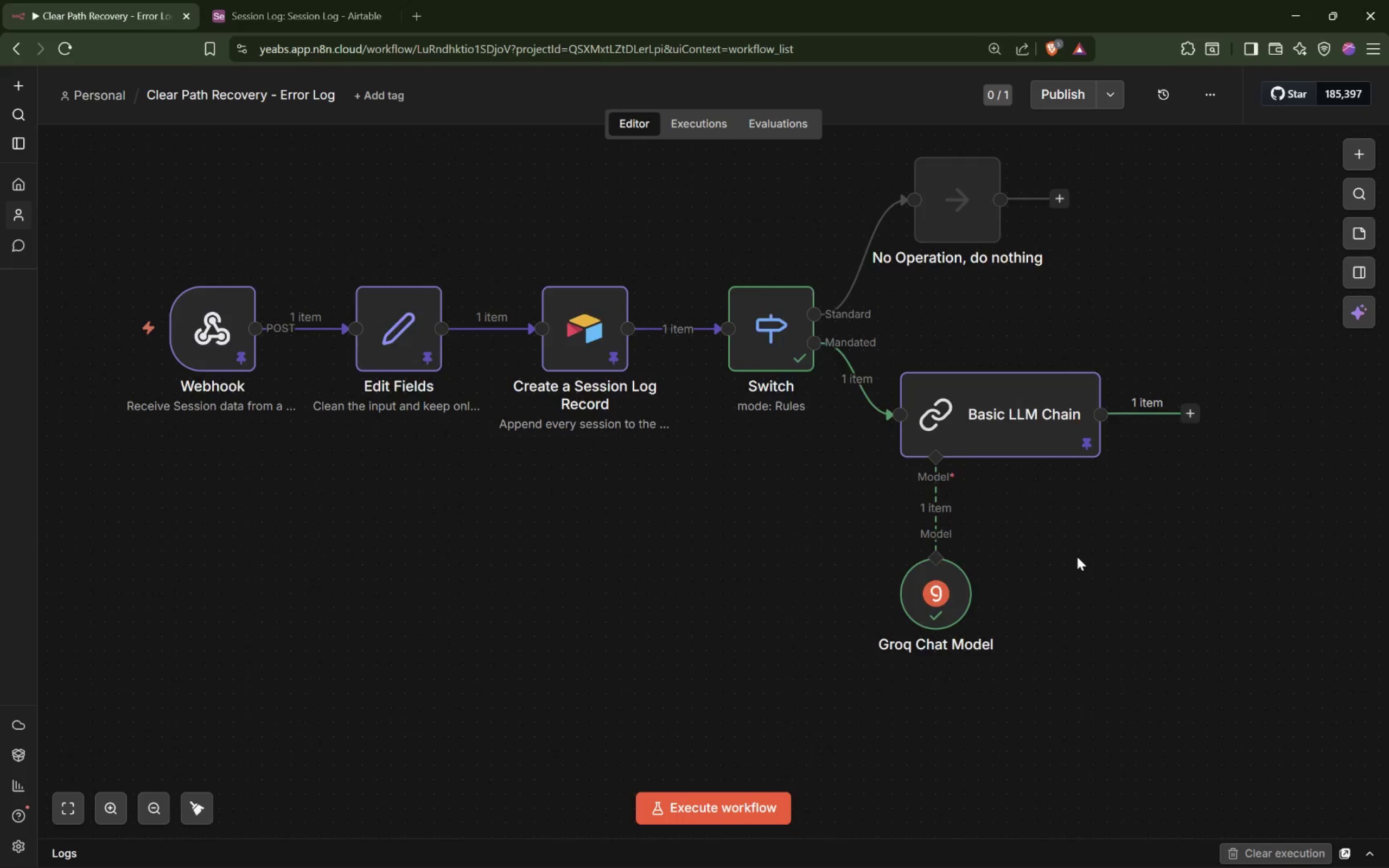 
scroll: coordinate [1077, 556], scroll_direction: up, amount: 1.0
 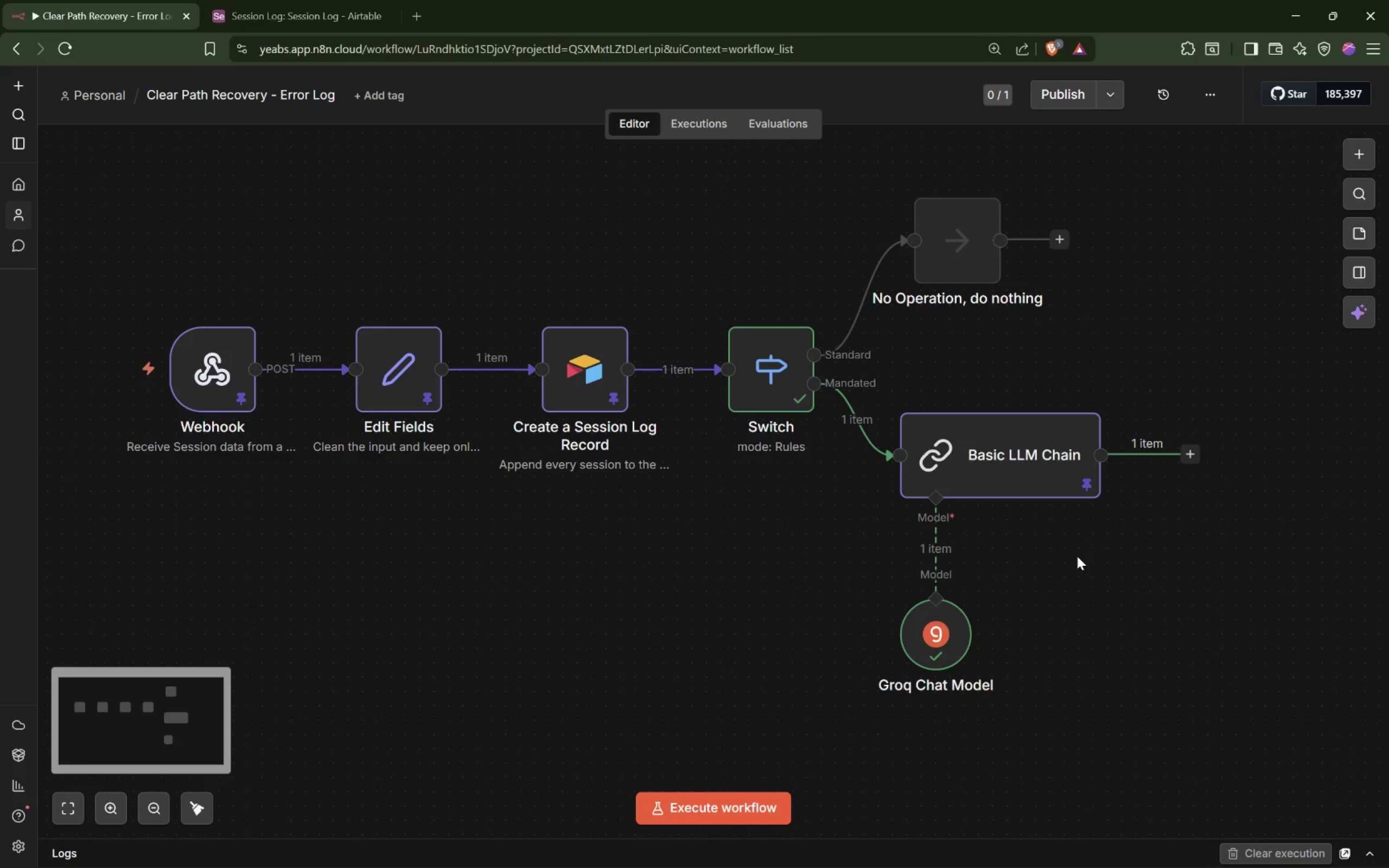 
hold_key(key=ShiftLeft, duration=2.6)
scroll: coordinate [1076, 556], scroll_direction: down, amount: 8.0
 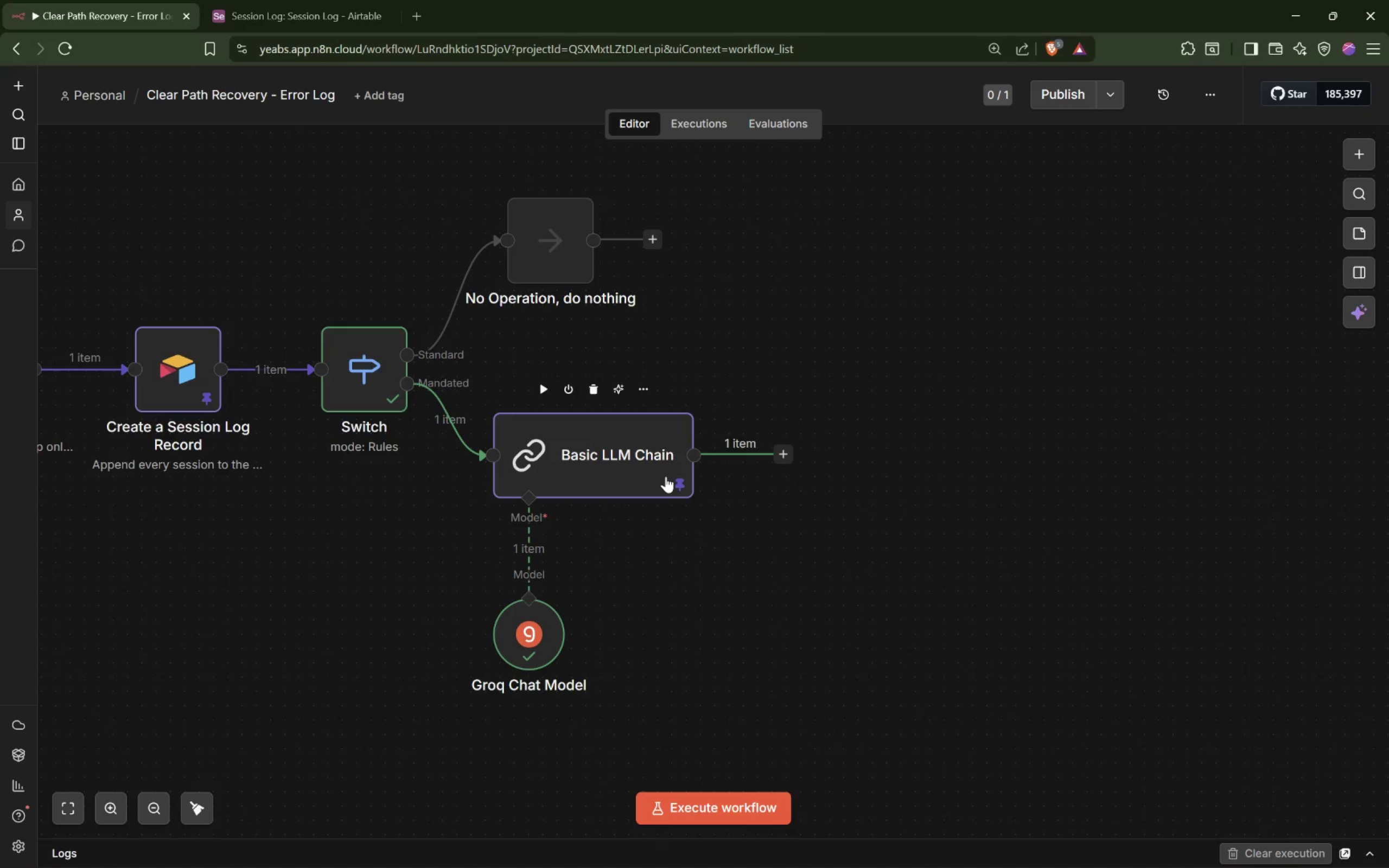 
wait(27.47)
 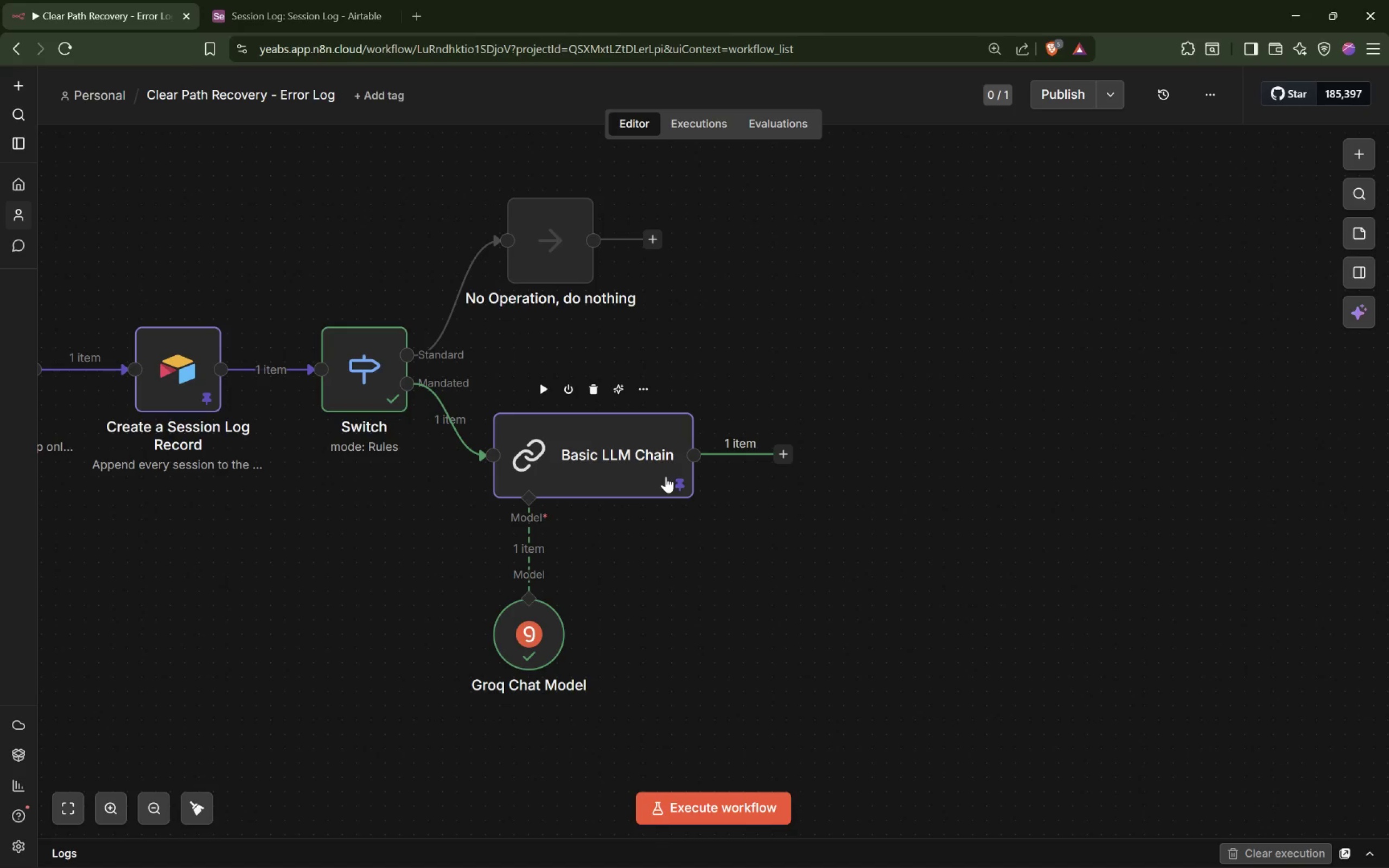 
scroll: coordinate [657, 482], scroll_direction: down, amount: 1.0
 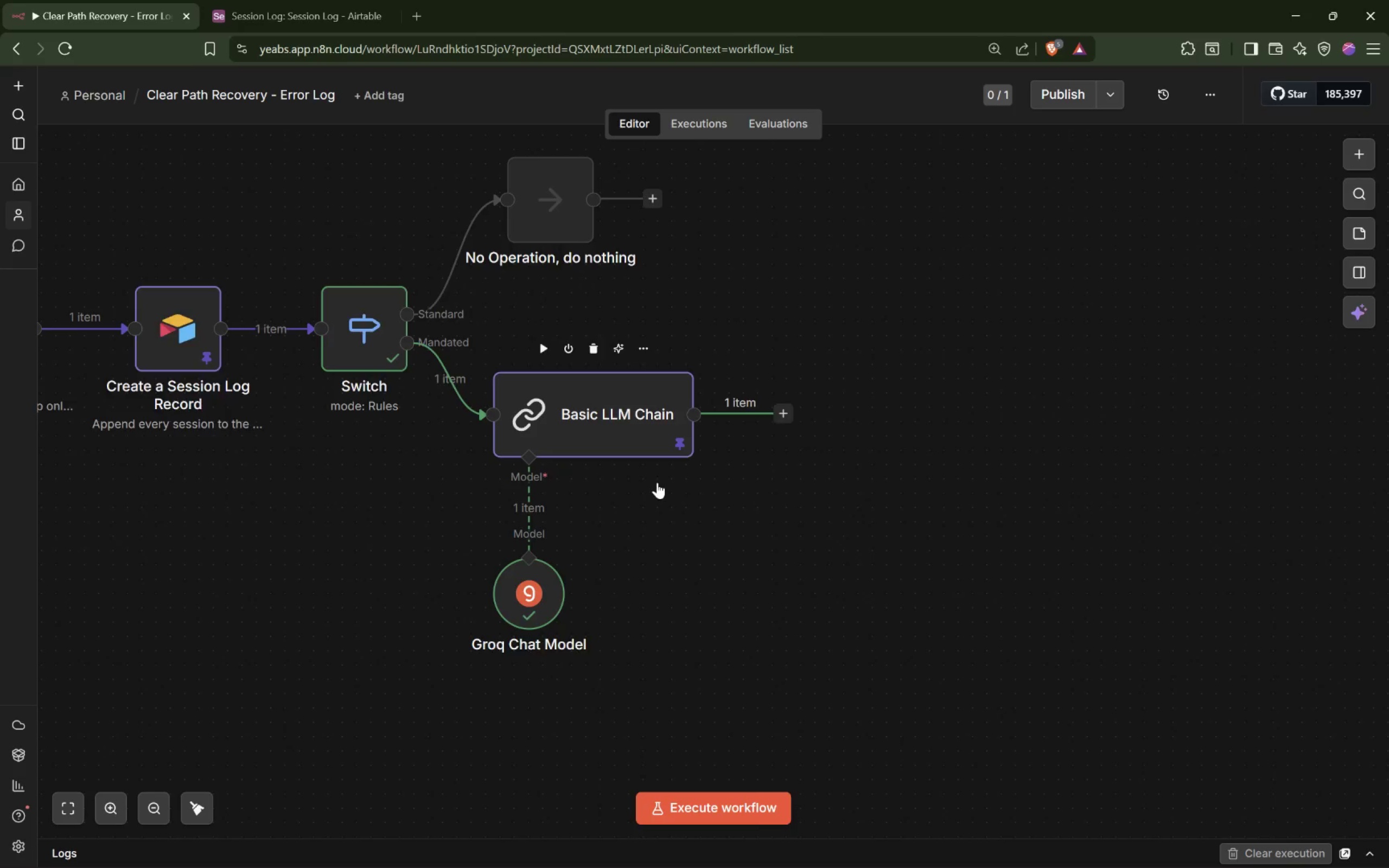 
scroll: coordinate [657, 482], scroll_direction: up, amount: 1.0
 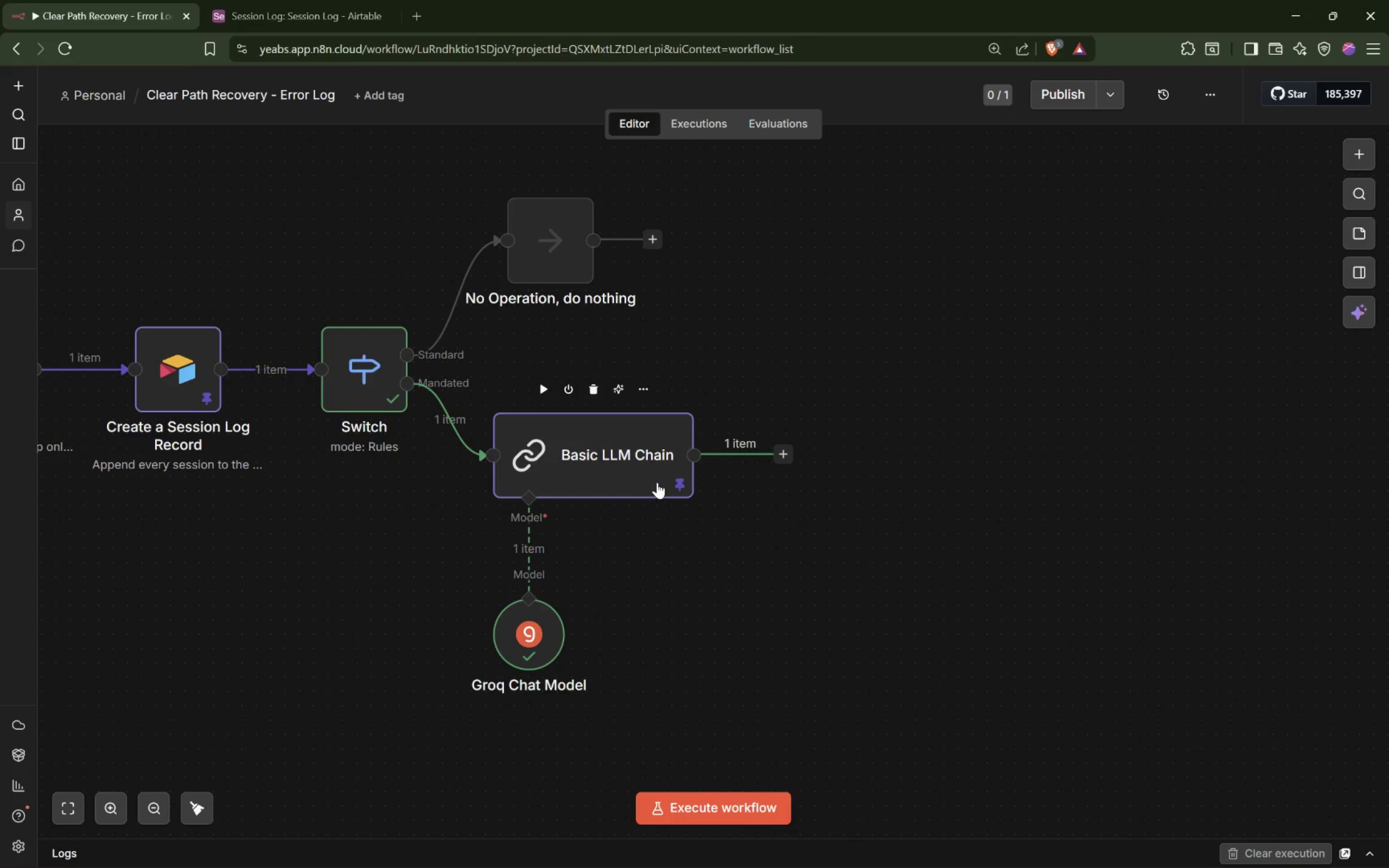 
wait(9.04)
 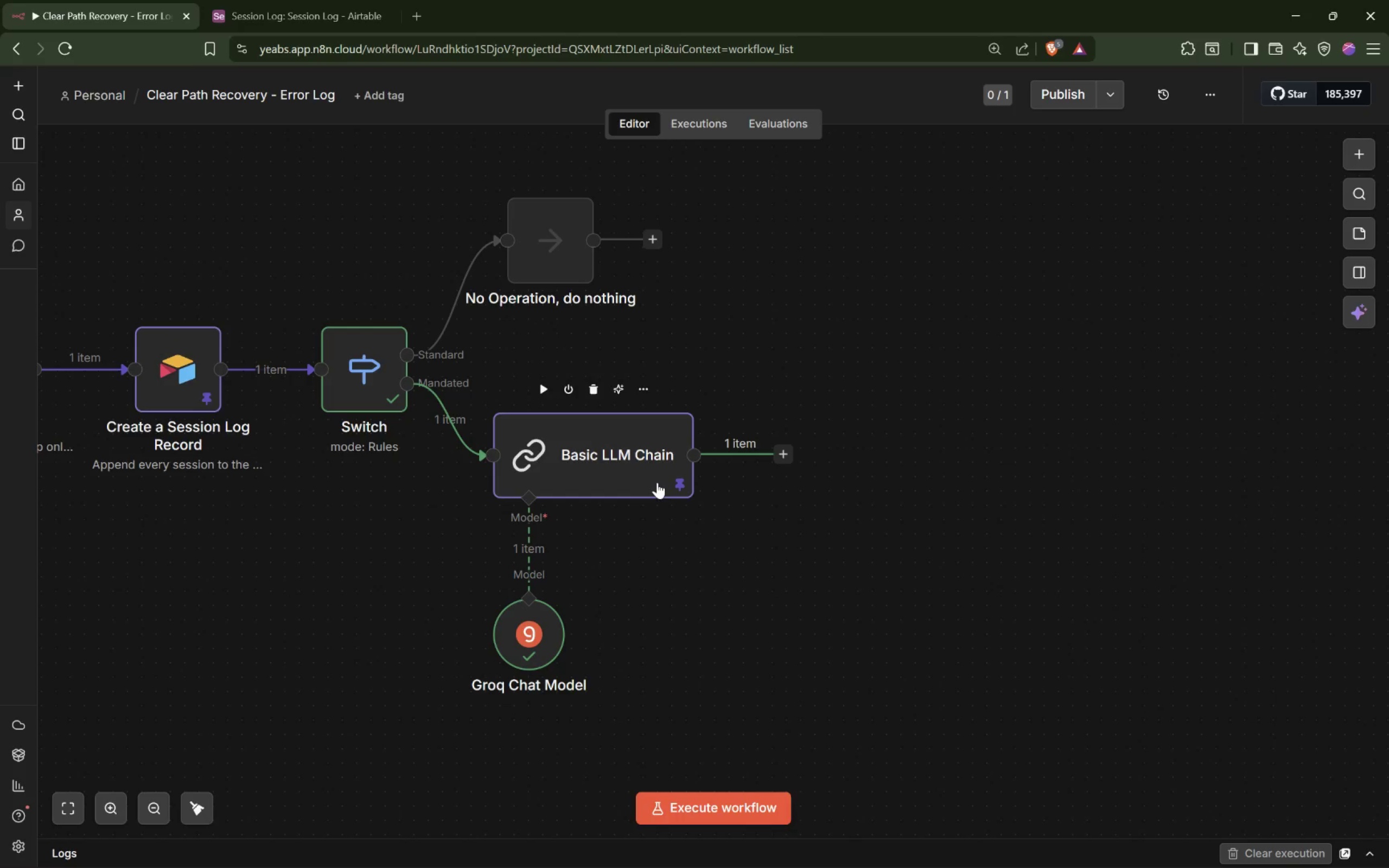 
scroll: coordinate [657, 482], scroll_direction: none, amount: 0.0
 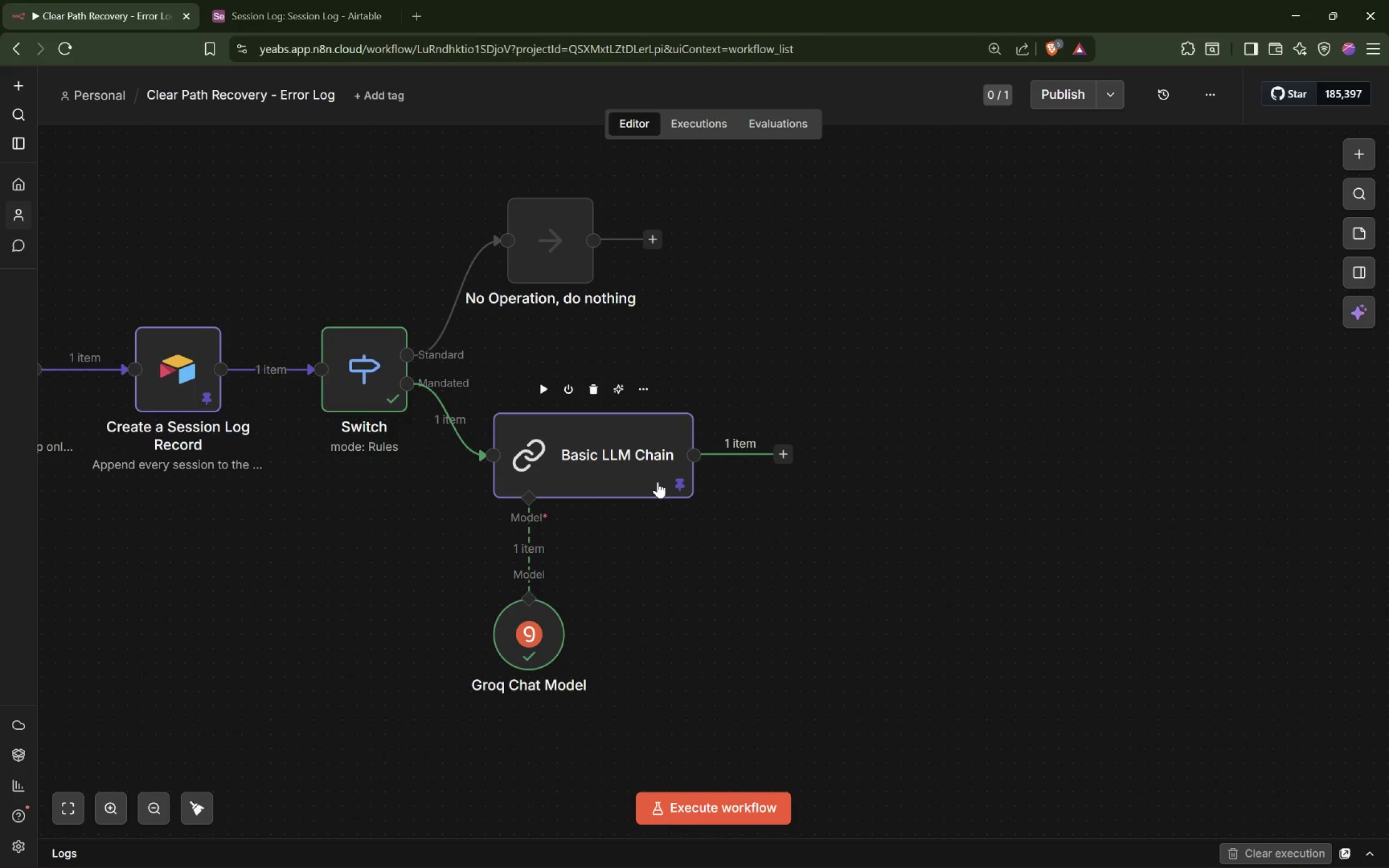 
wait(14.38)
 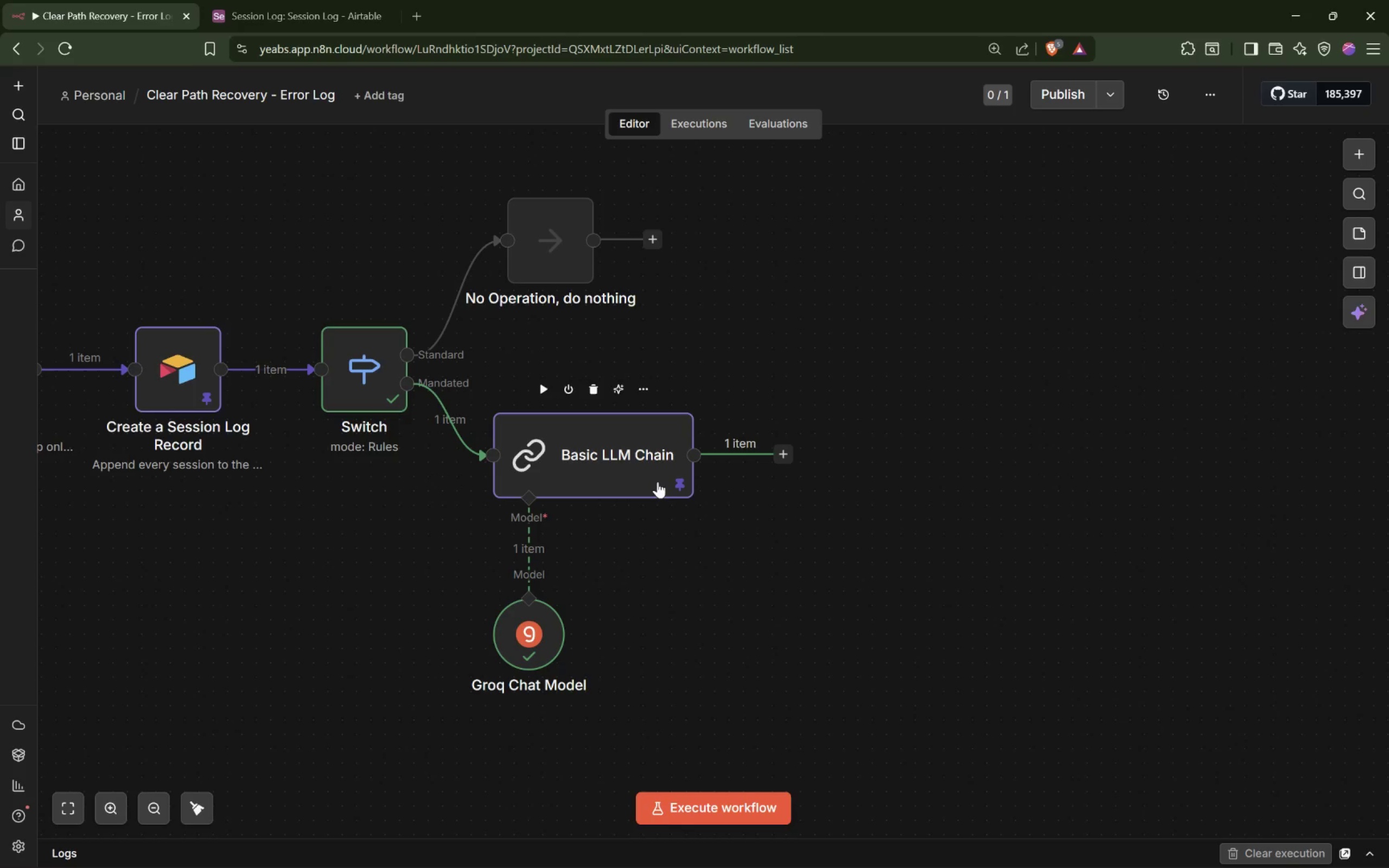 
left_click([789, 455])
 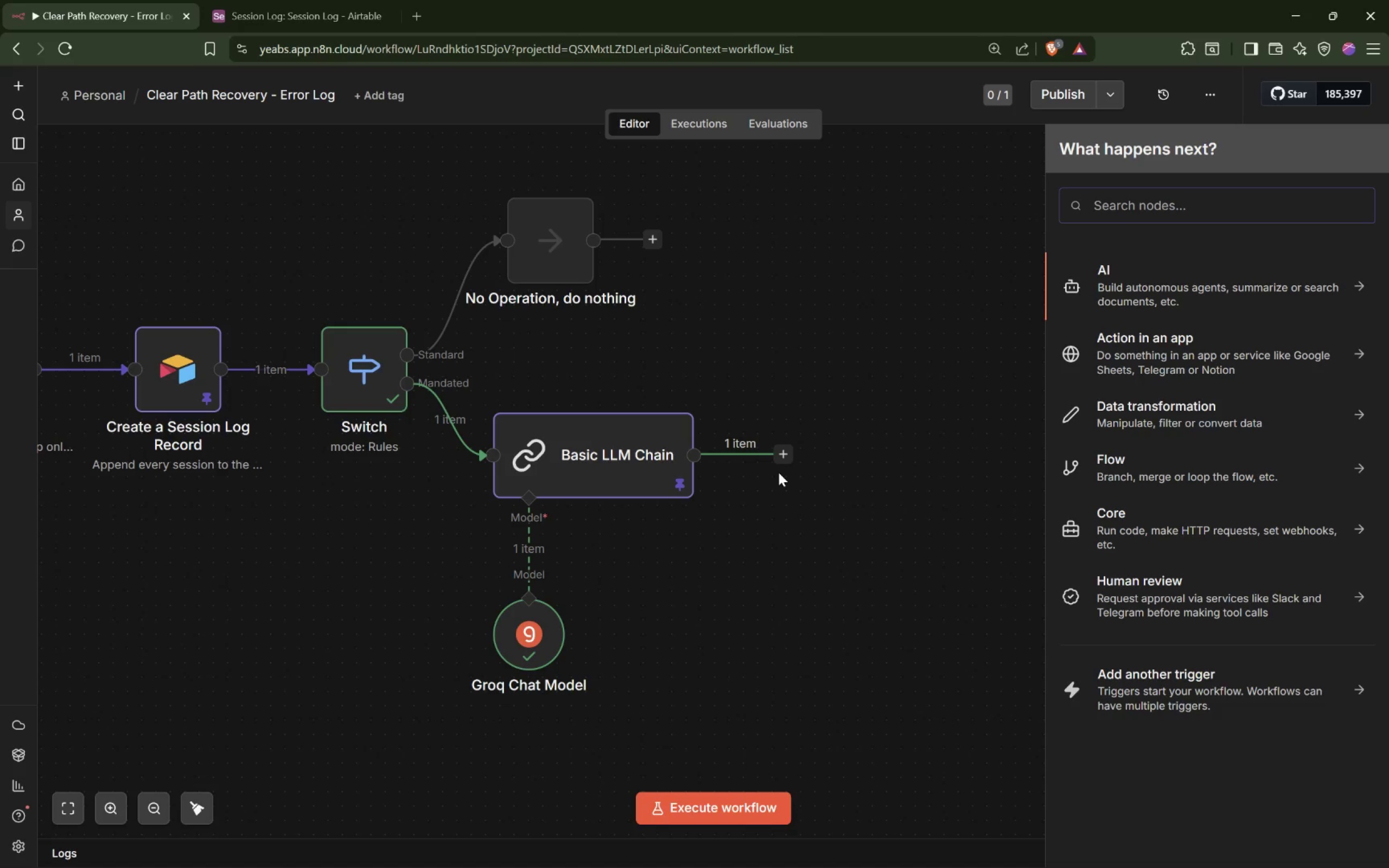 
wait(14.39)
 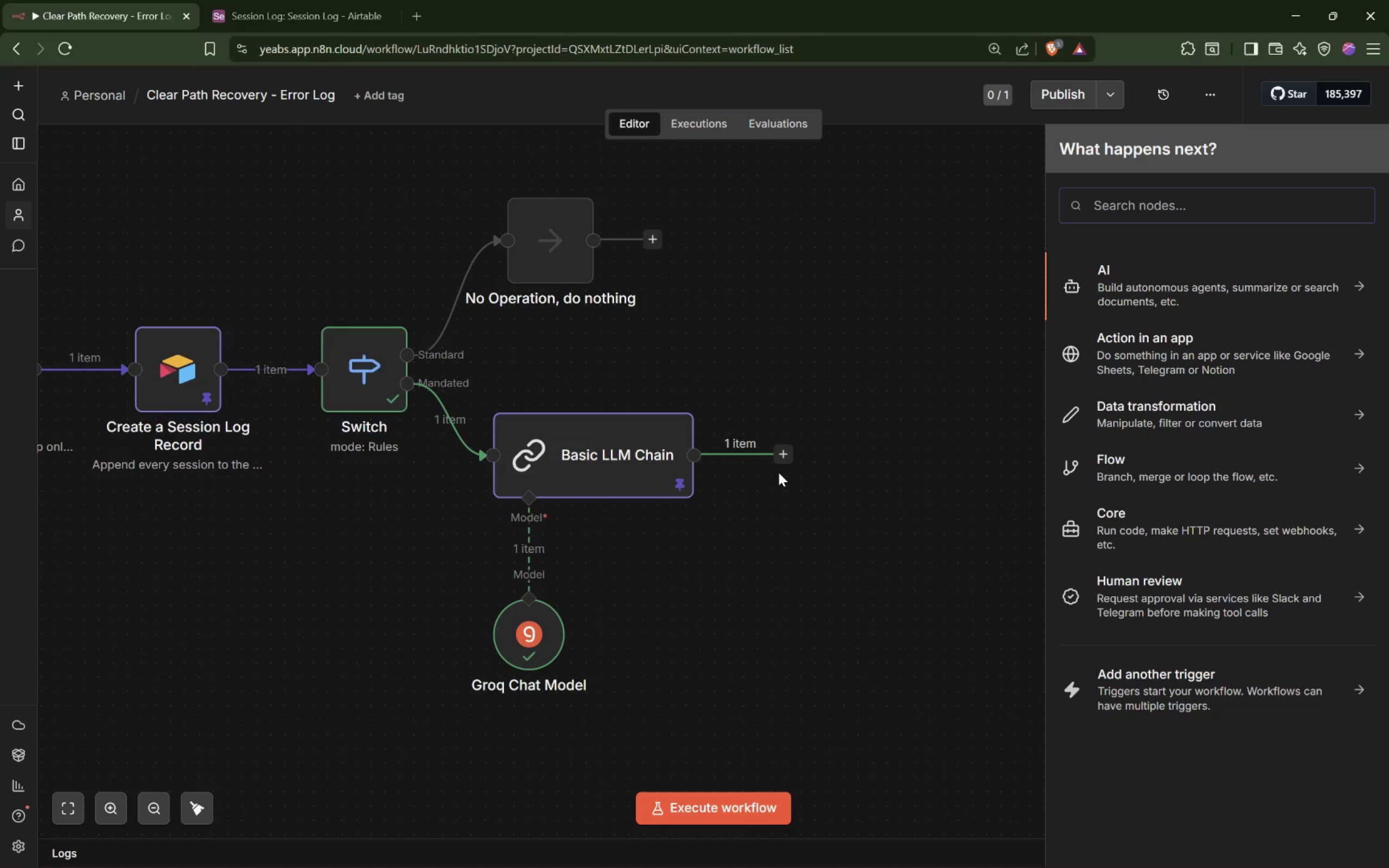 
type(set)
 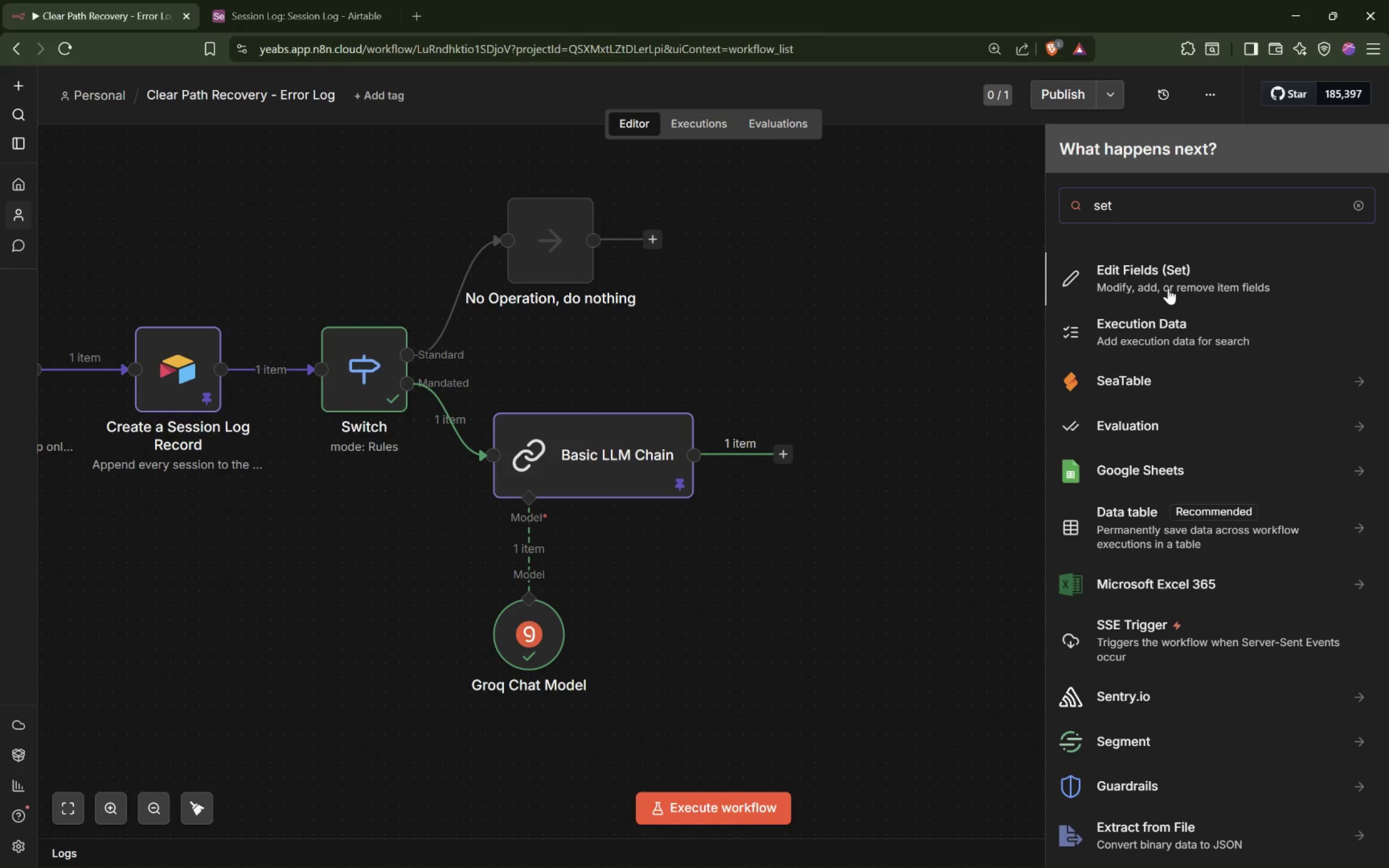 
left_click([1173, 290])
 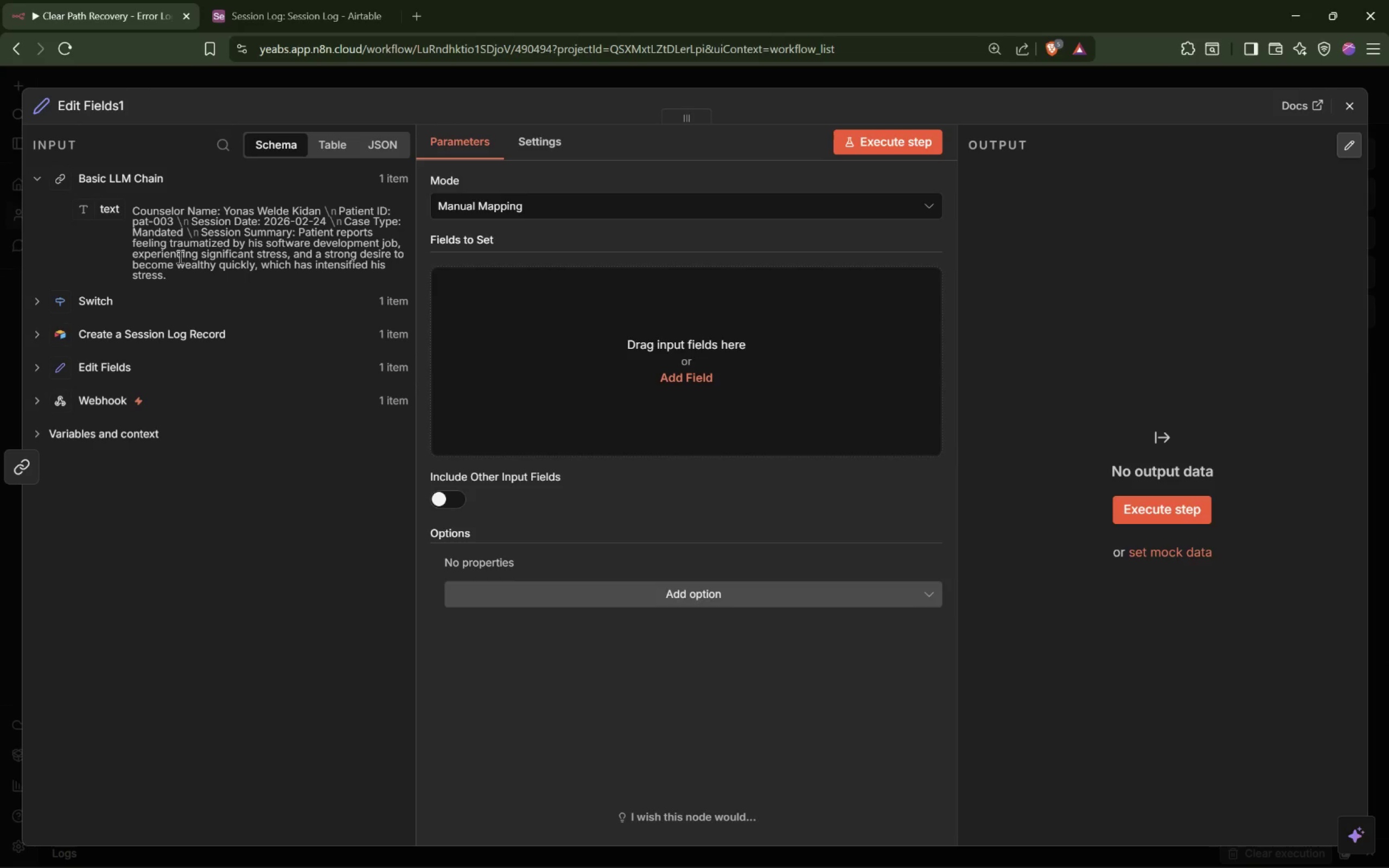 
left_click_drag(start_coordinate=[100, 212], to_coordinate=[680, 397])
 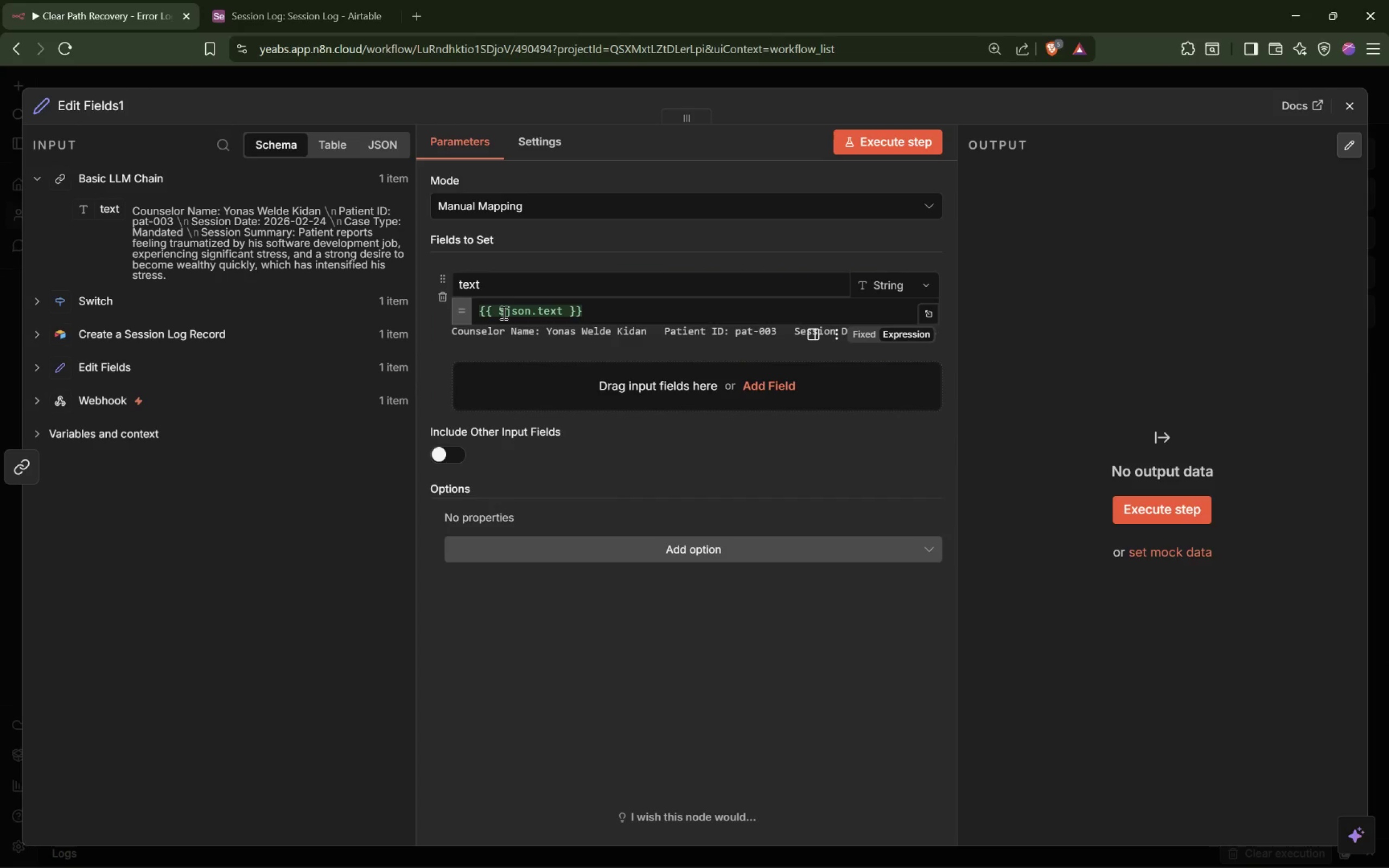 
left_click_drag(start_coordinate=[498, 310], to_coordinate=[562, 316])
 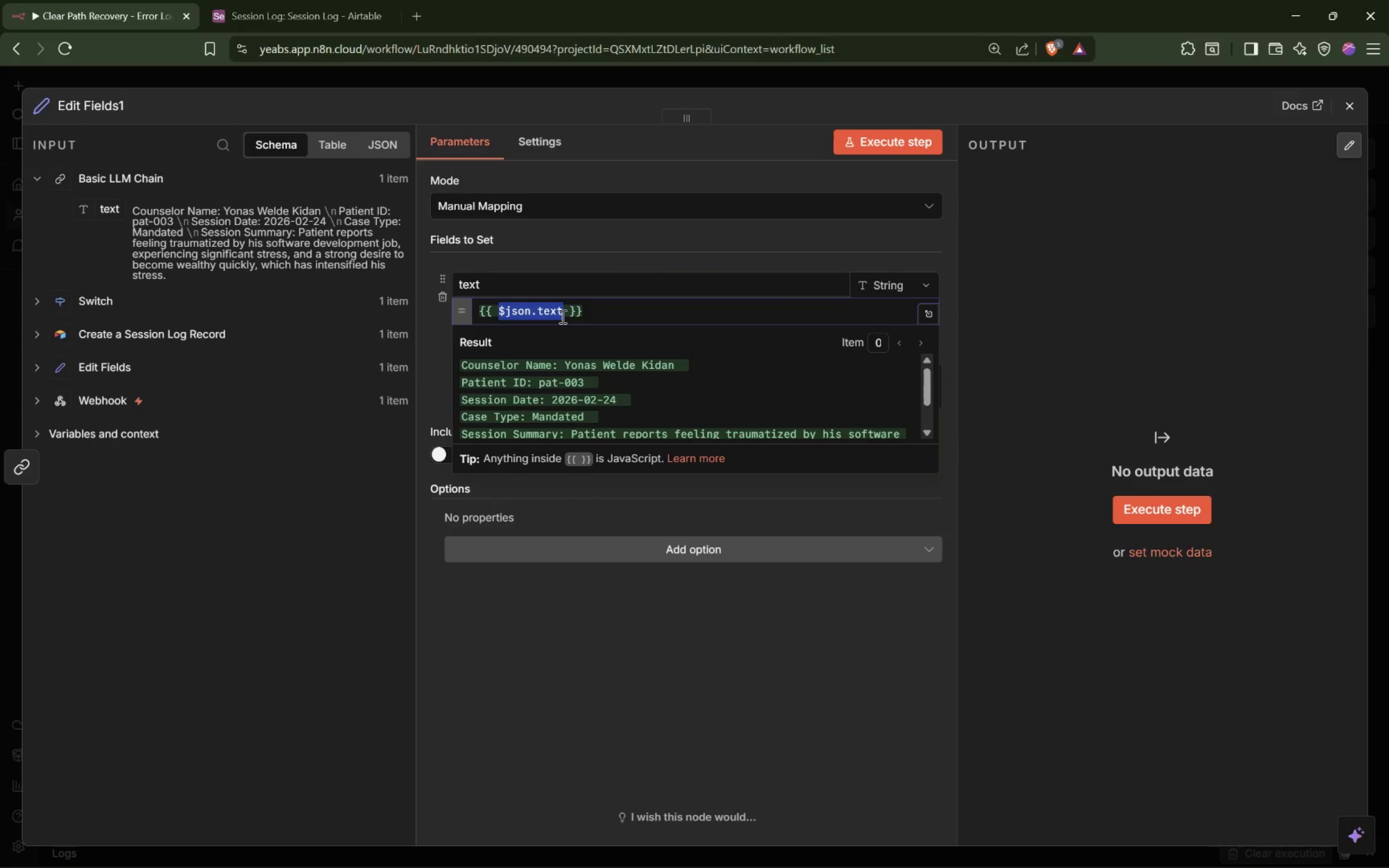 
key(Shift+9)
 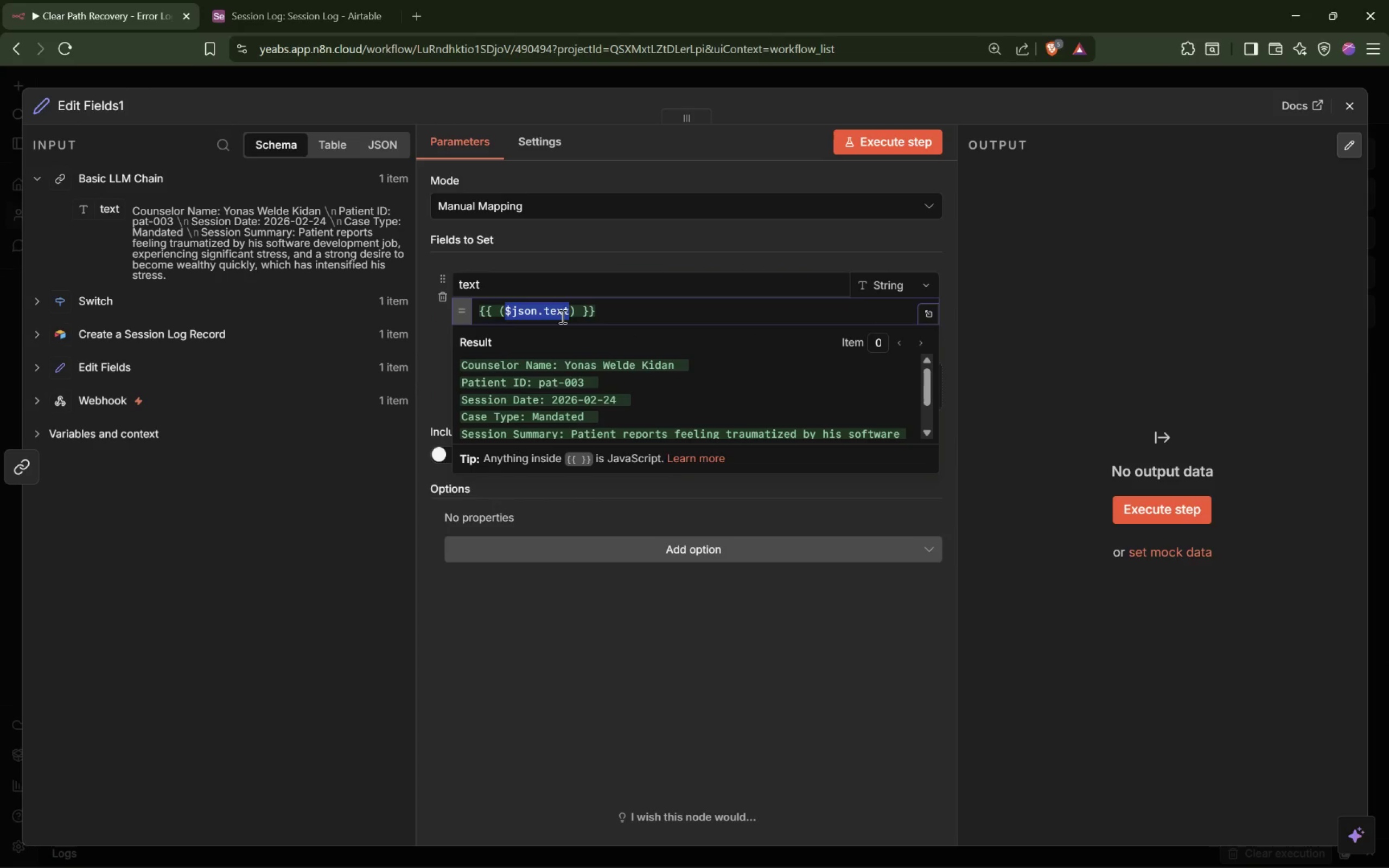 
key(ArrowLeft)
 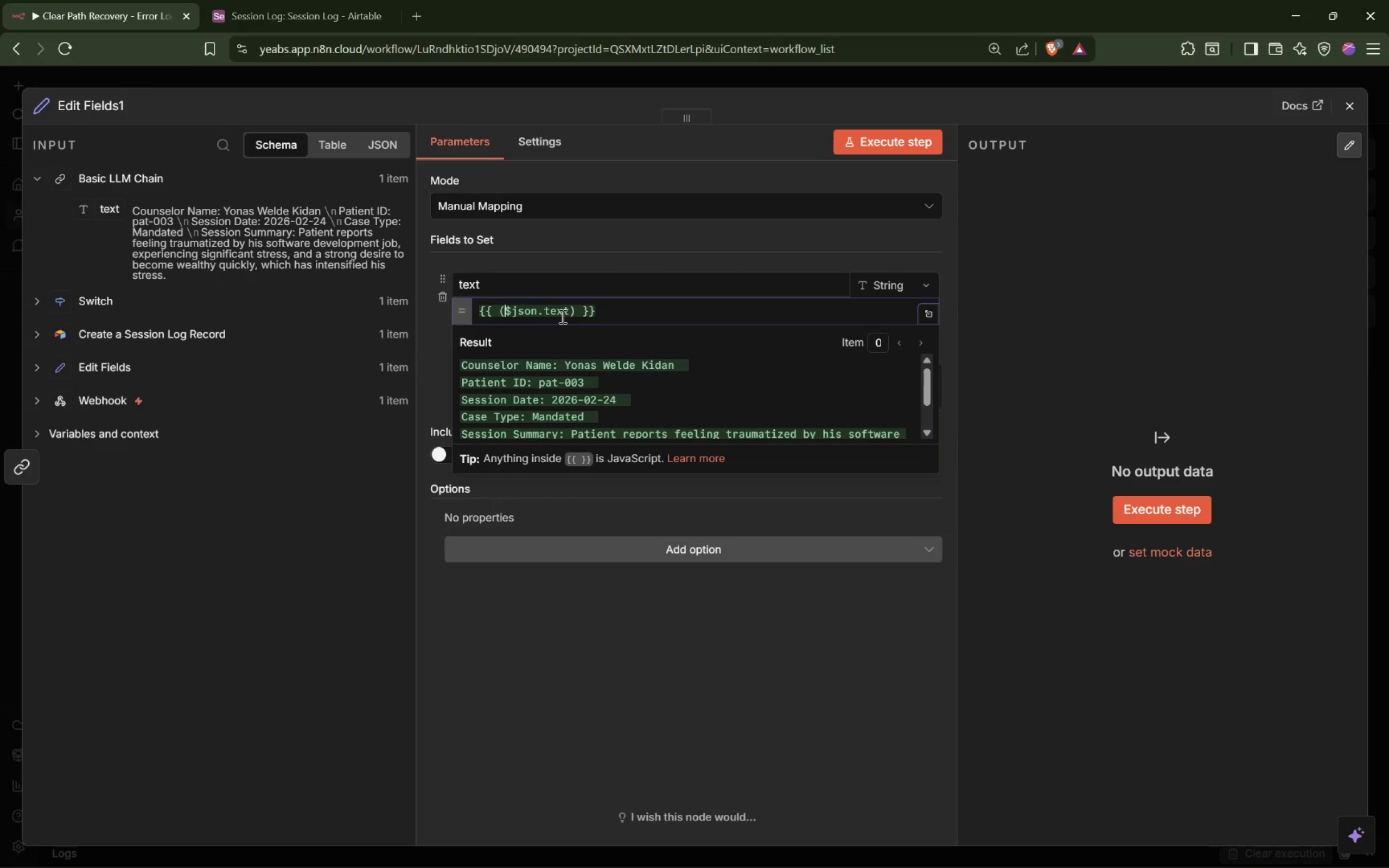 
key(ArrowLeft)
 